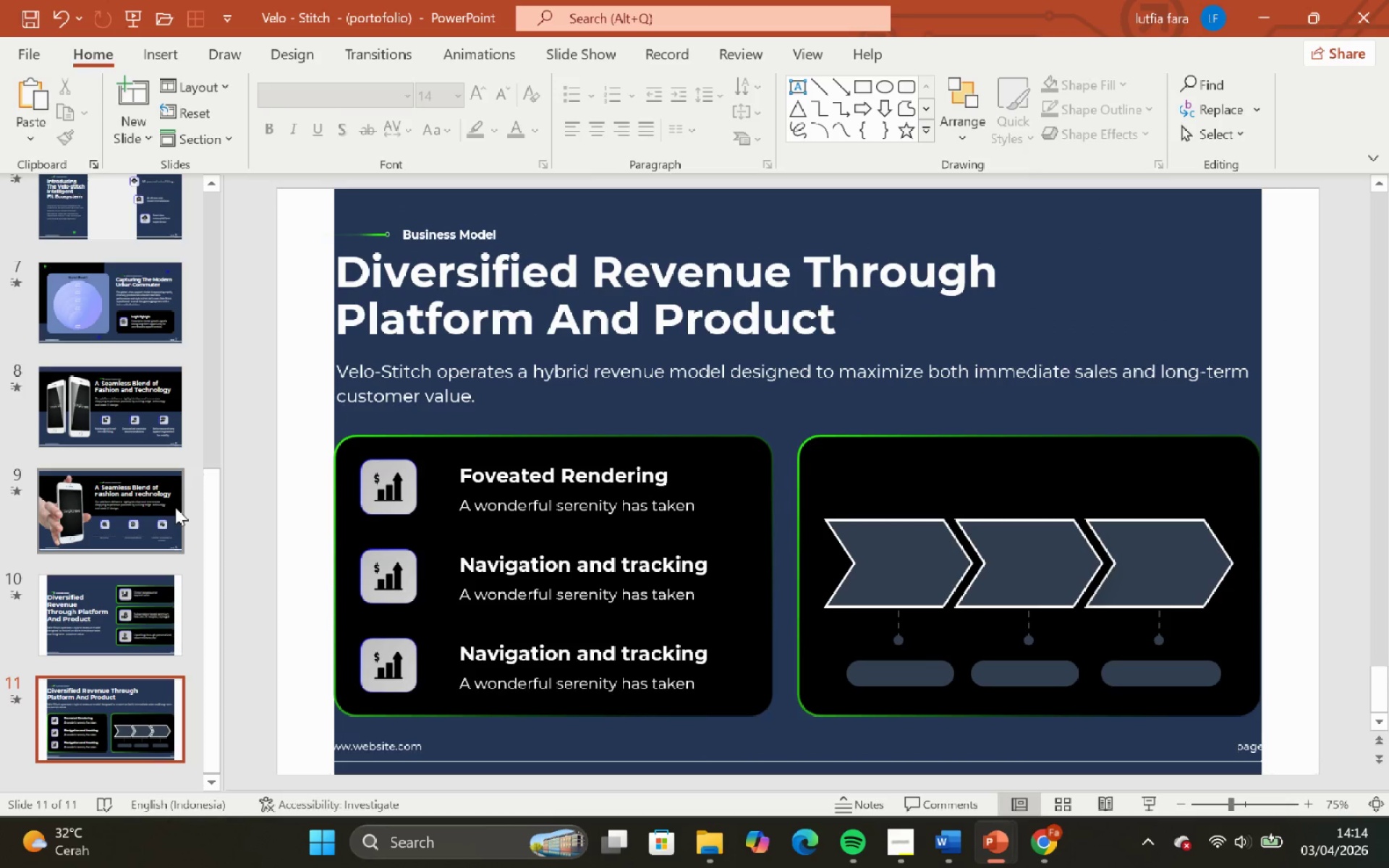 
left_click([127, 614])
 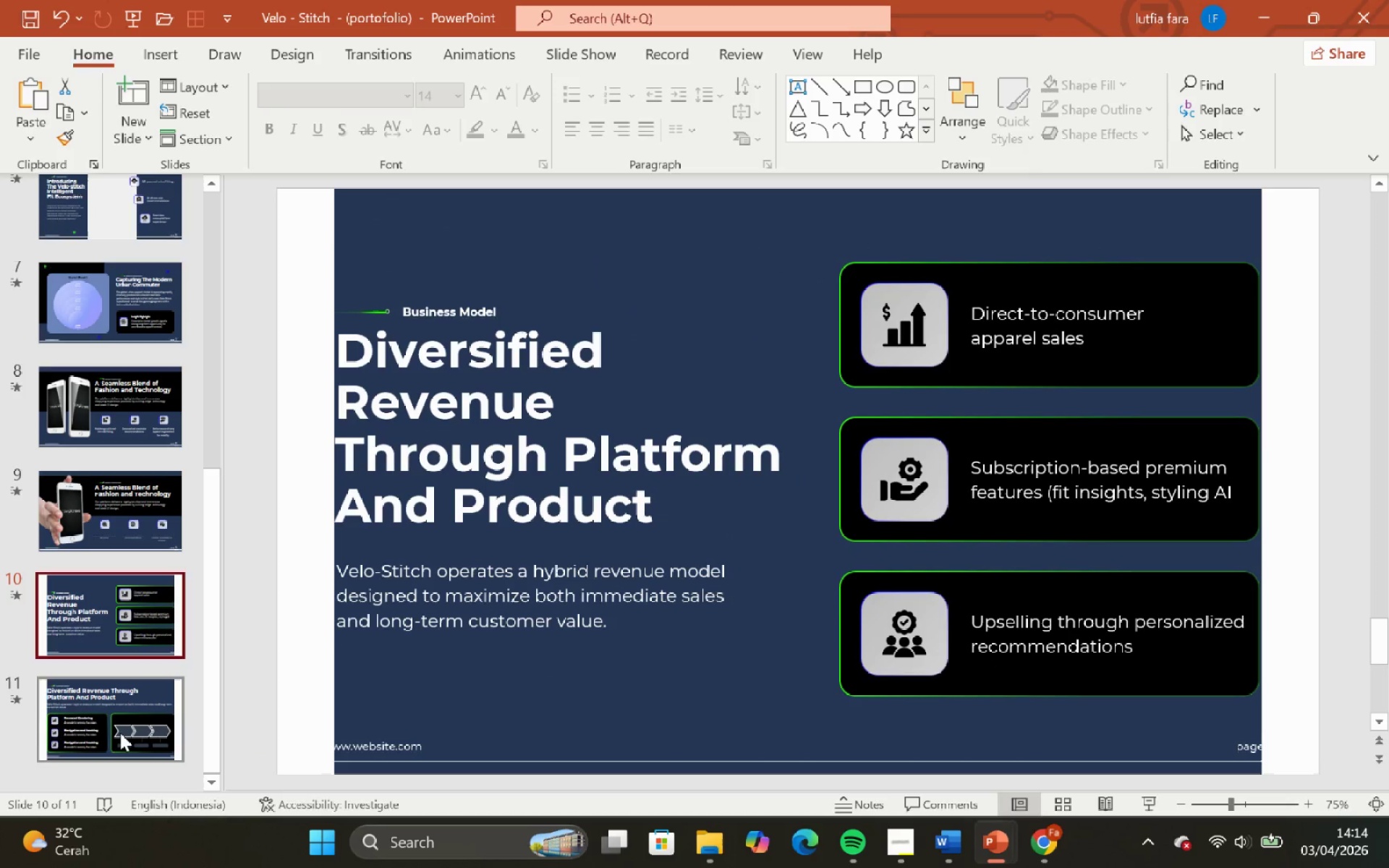 
left_click([120, 733])
 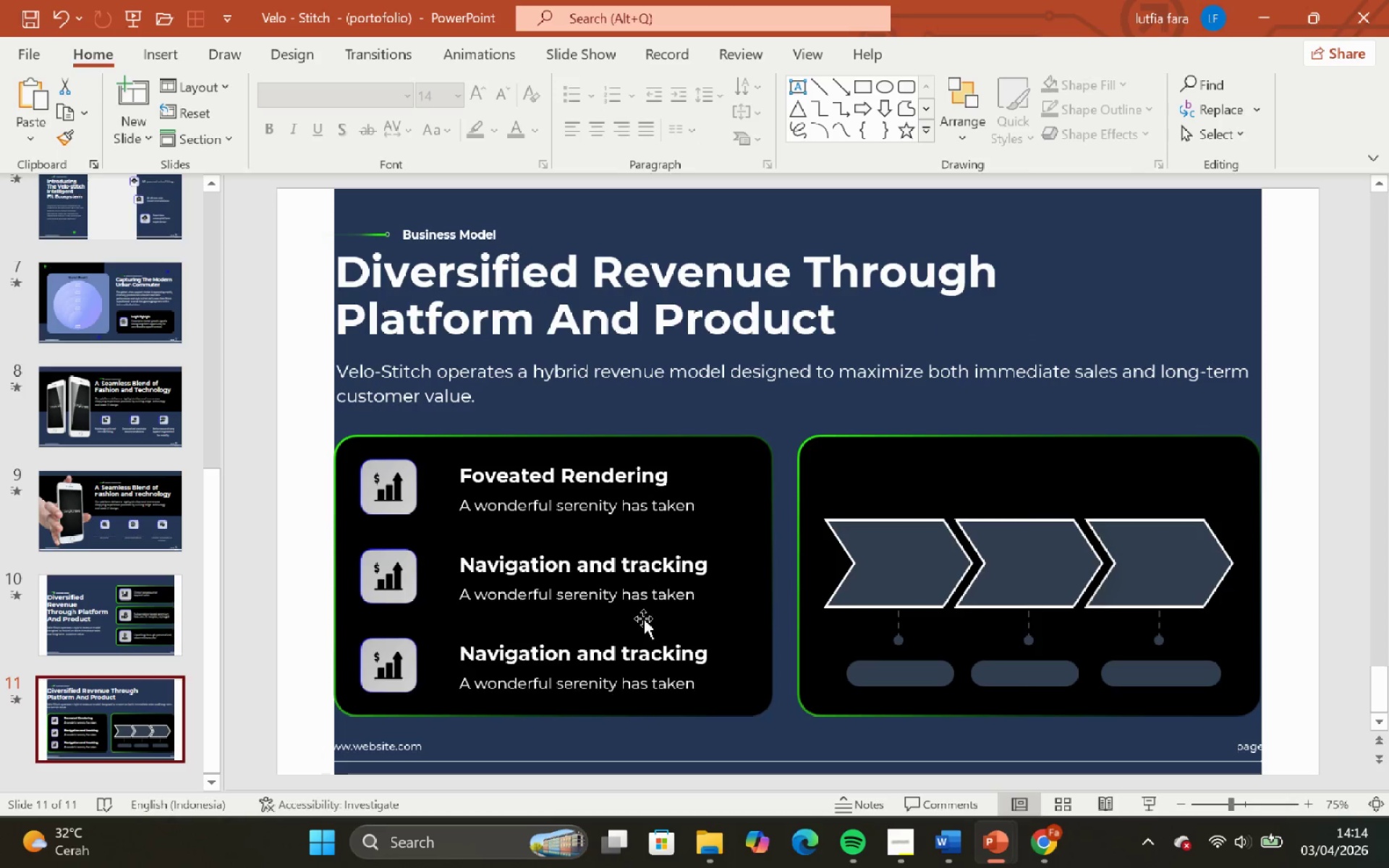 
left_click([641, 598])
 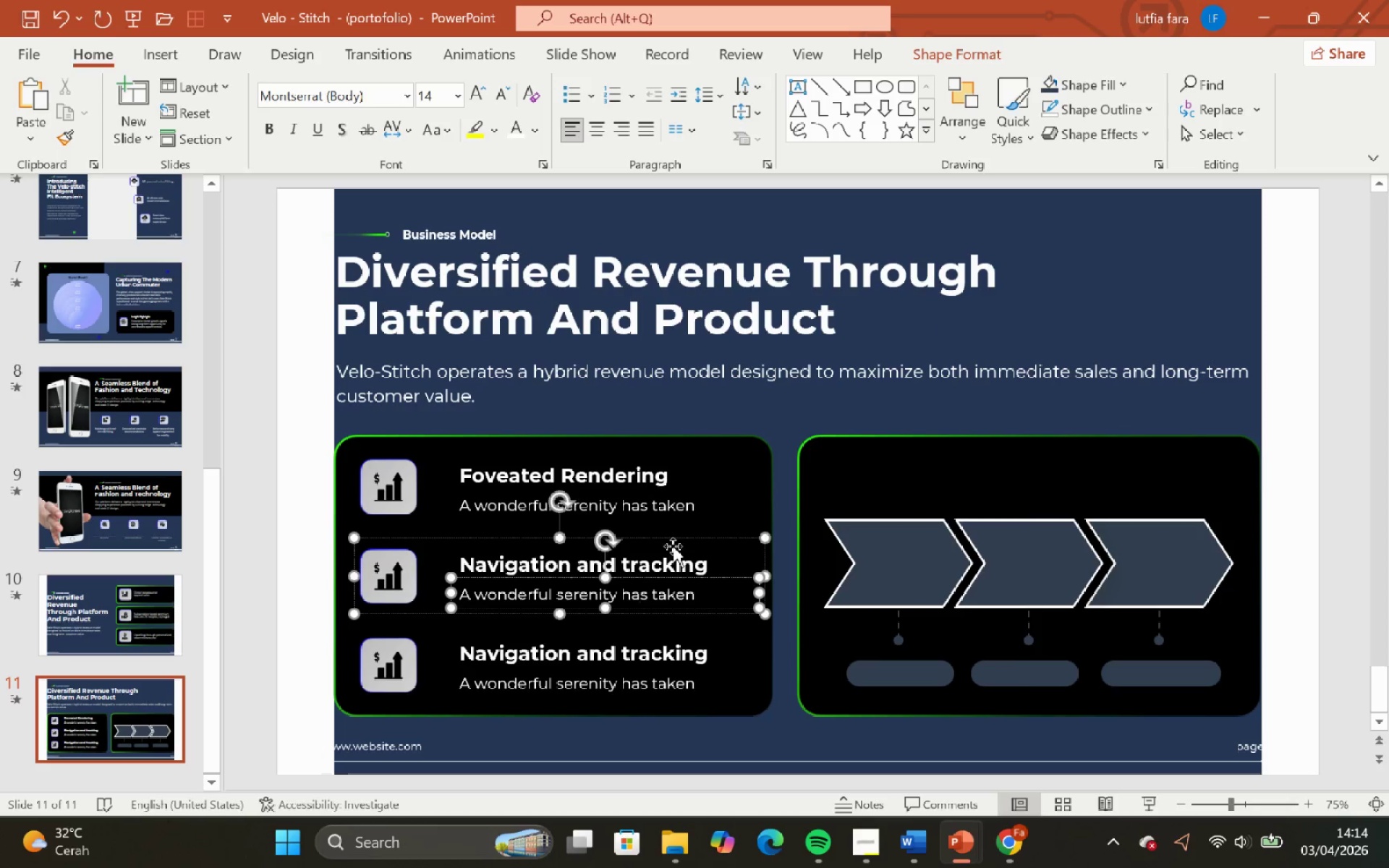 
left_click([676, 564])
 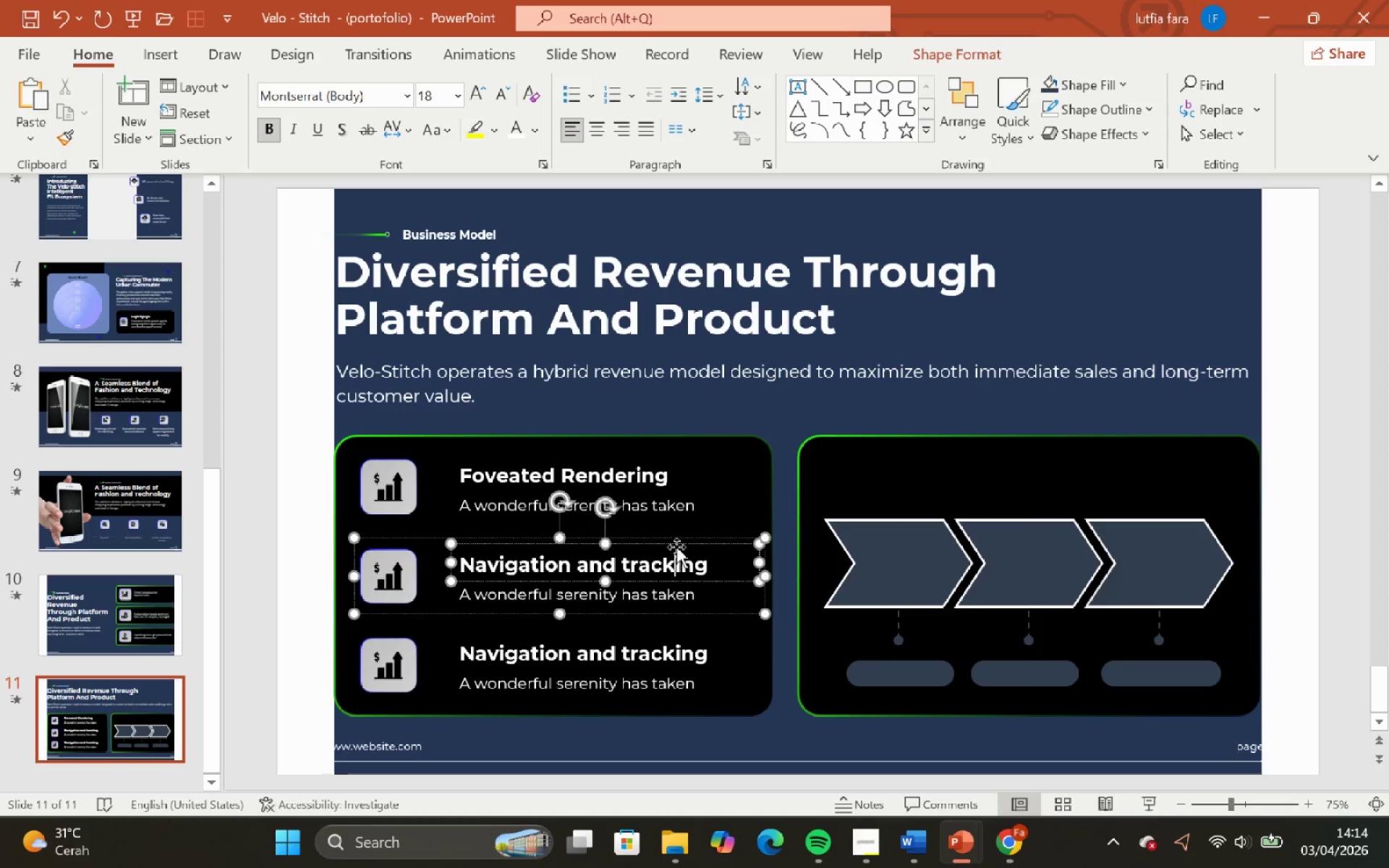 
left_click([676, 547])
 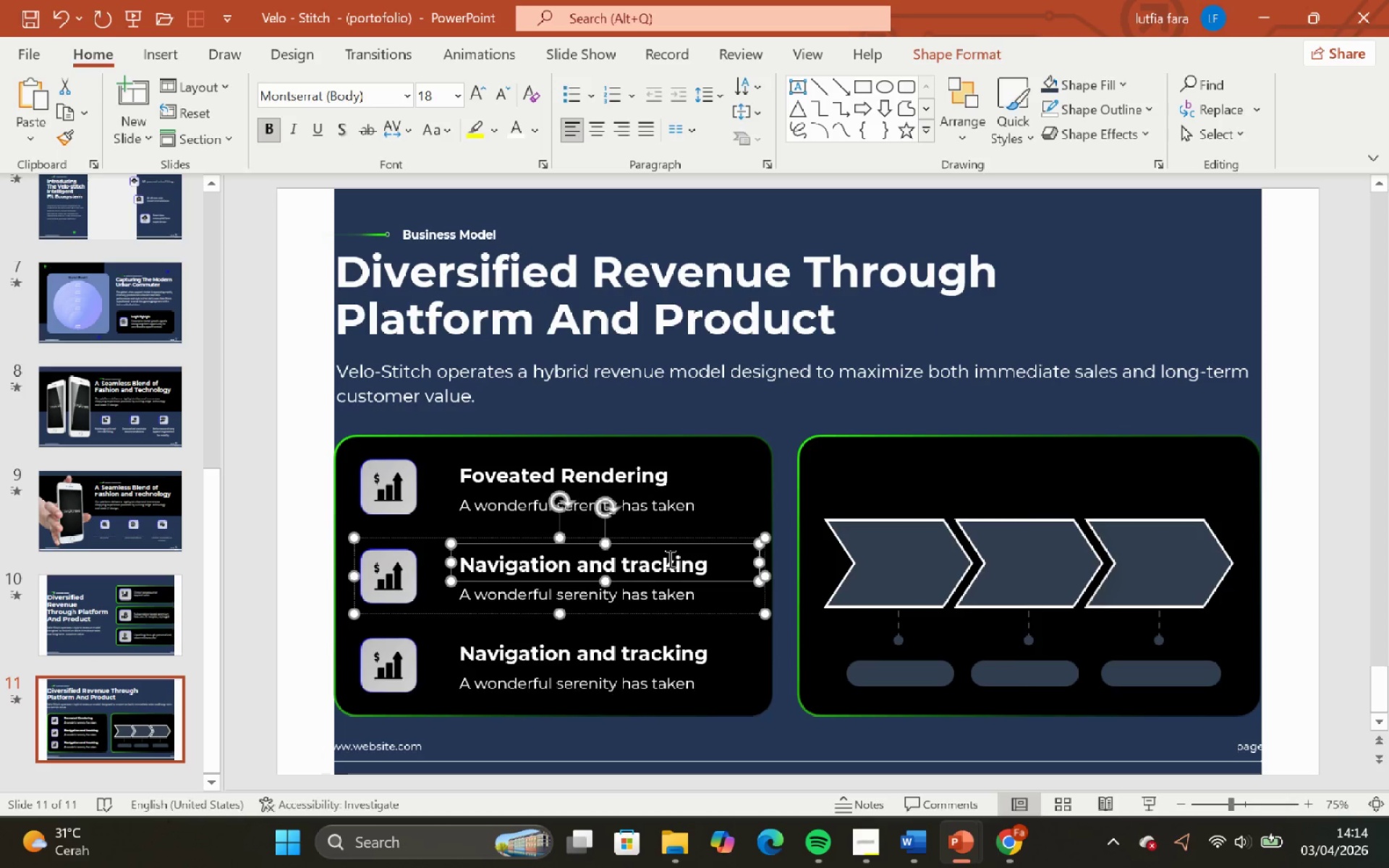 
key(Control+C)
 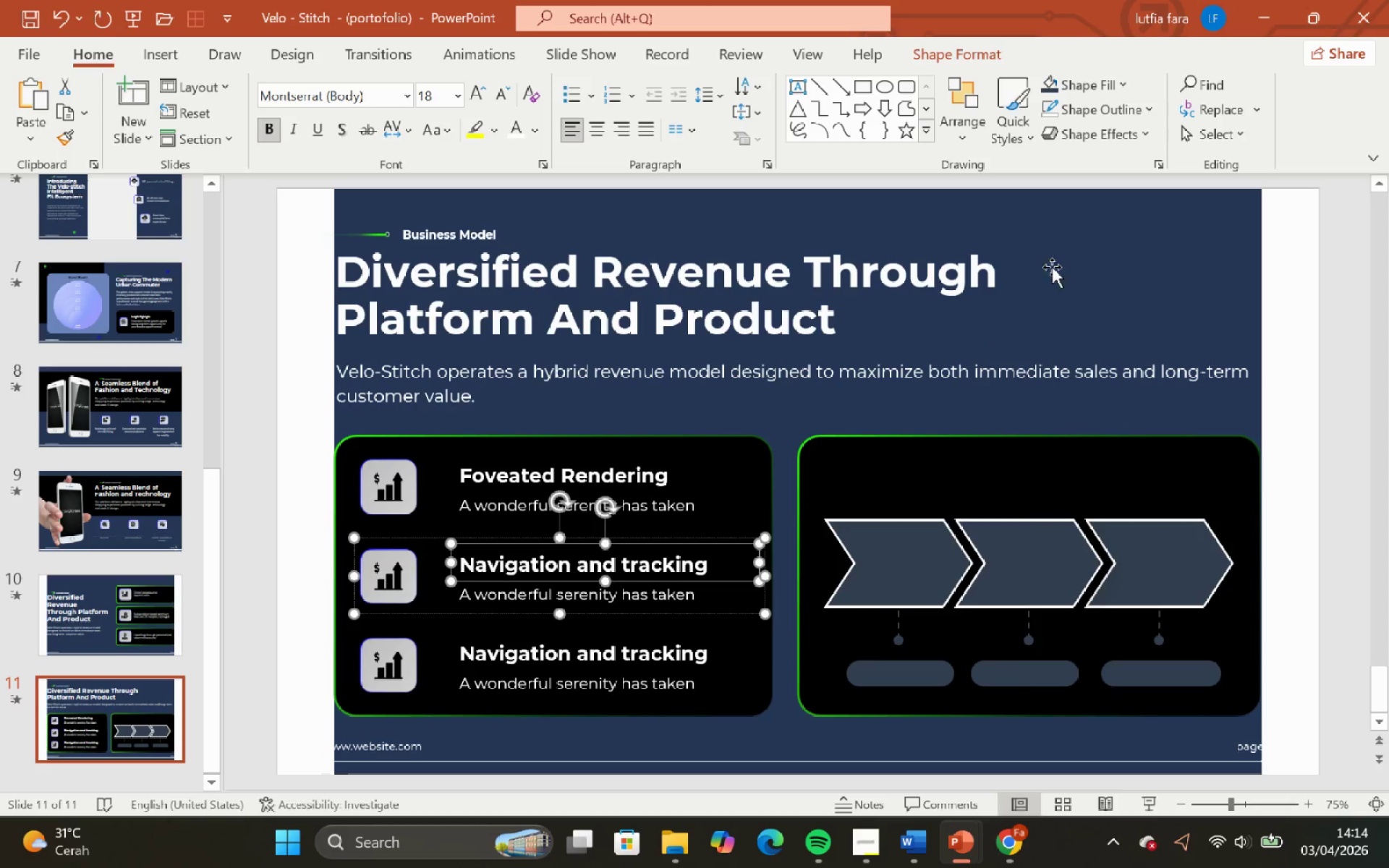 
left_click([1060, 236])
 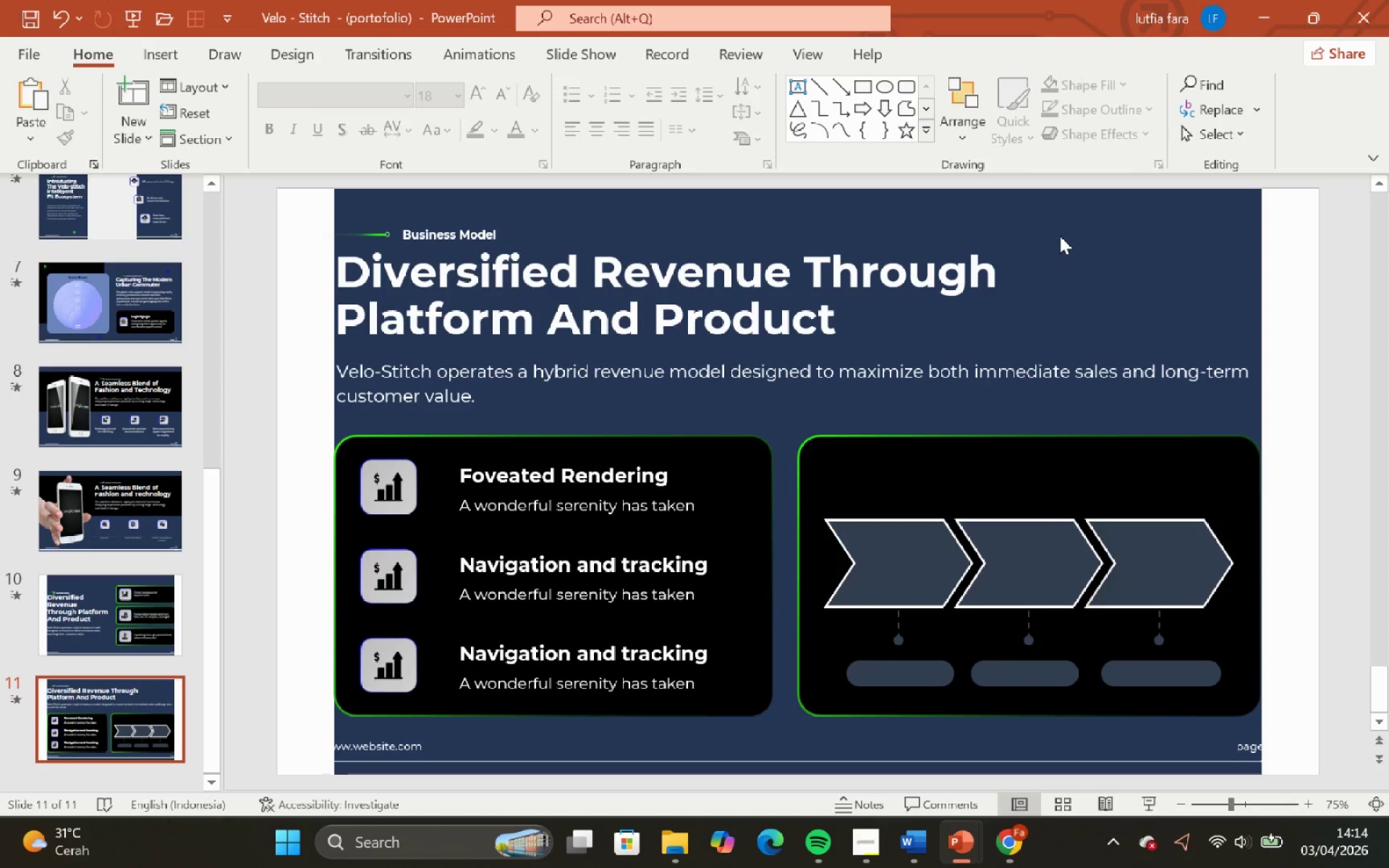 
key(Control+V)
 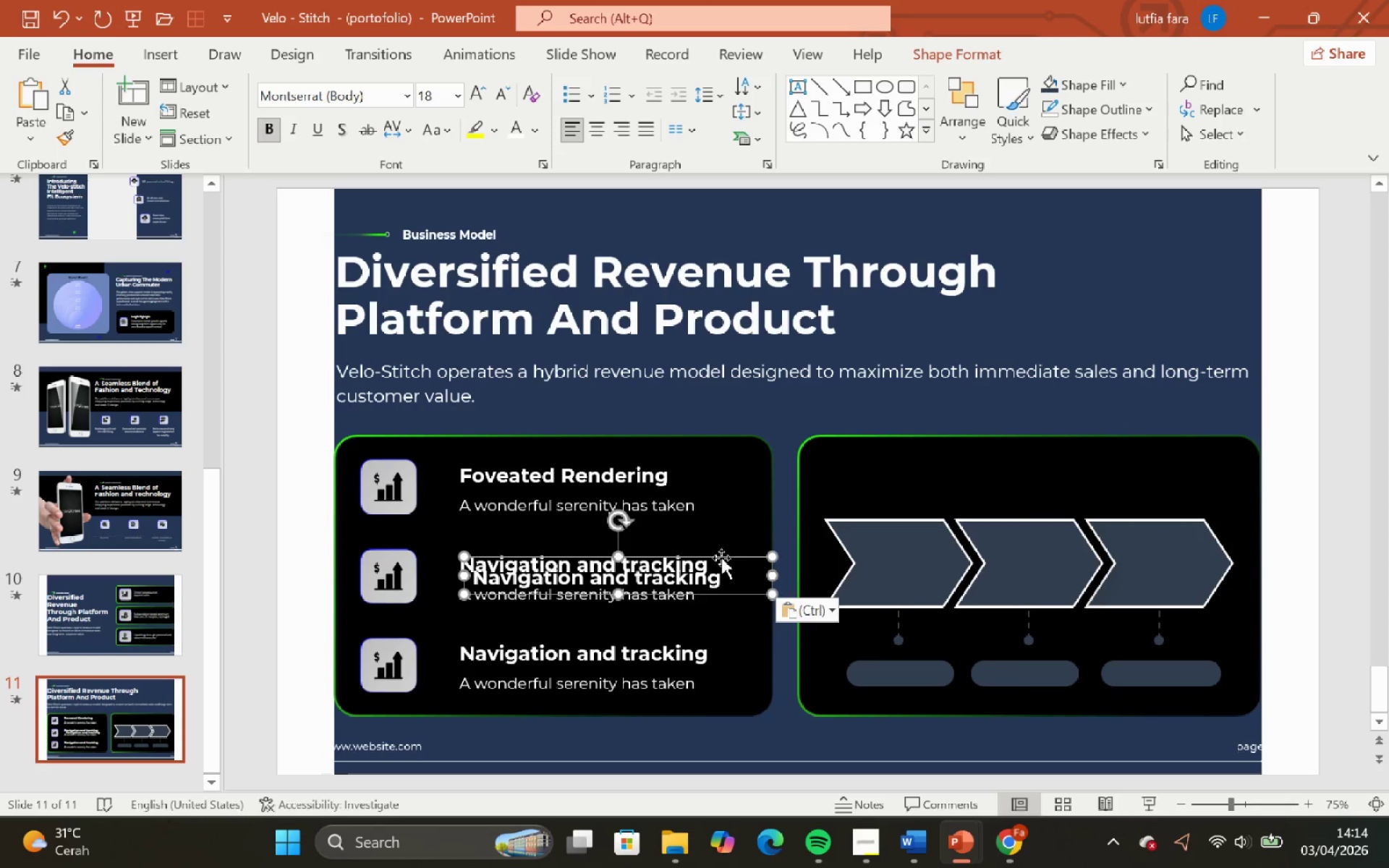 
left_click_drag(start_coordinate=[721, 559], to_coordinate=[966, 556])
 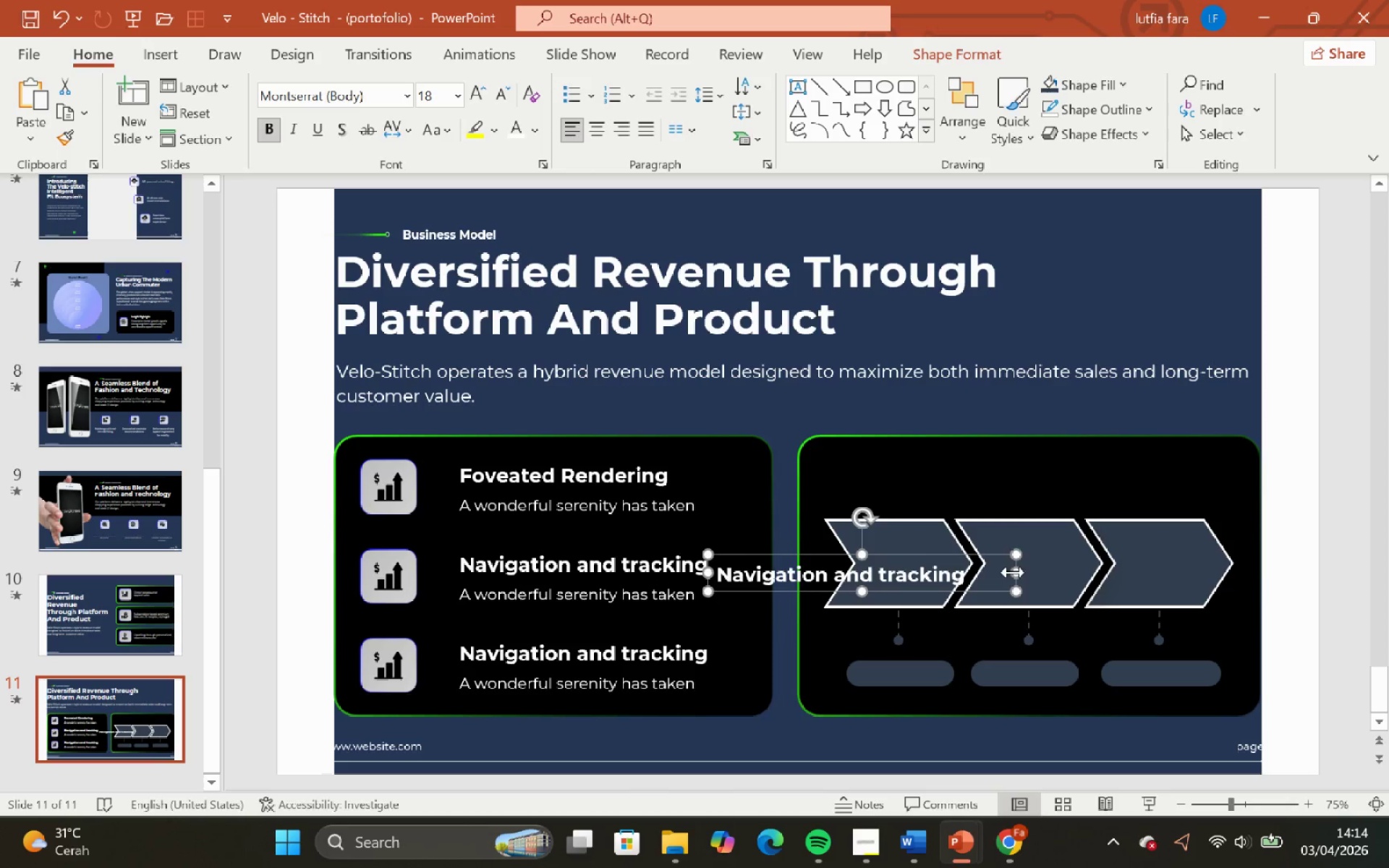 
left_click_drag(start_coordinate=[1014, 572], to_coordinate=[896, 571])
 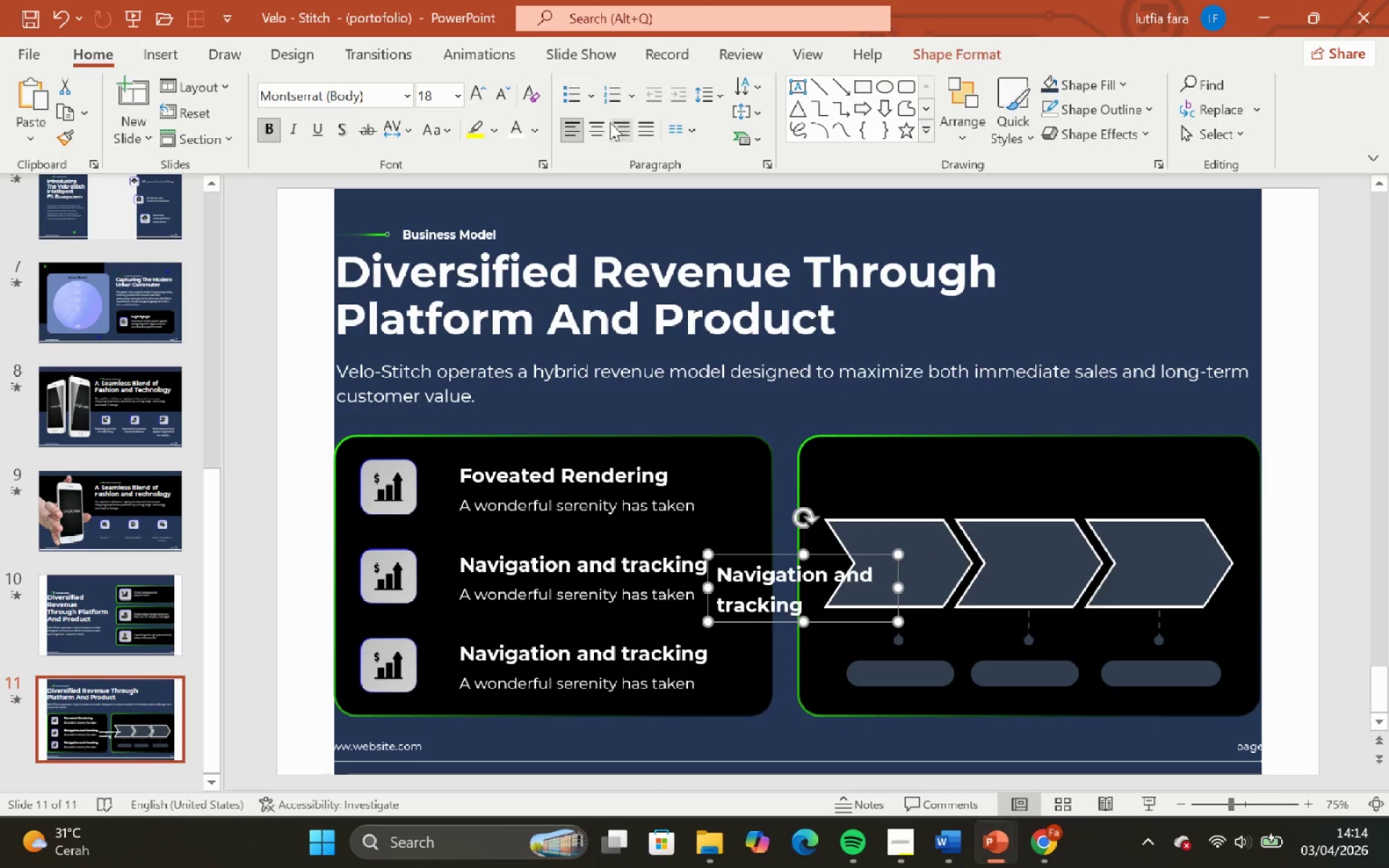 
left_click([606, 123])
 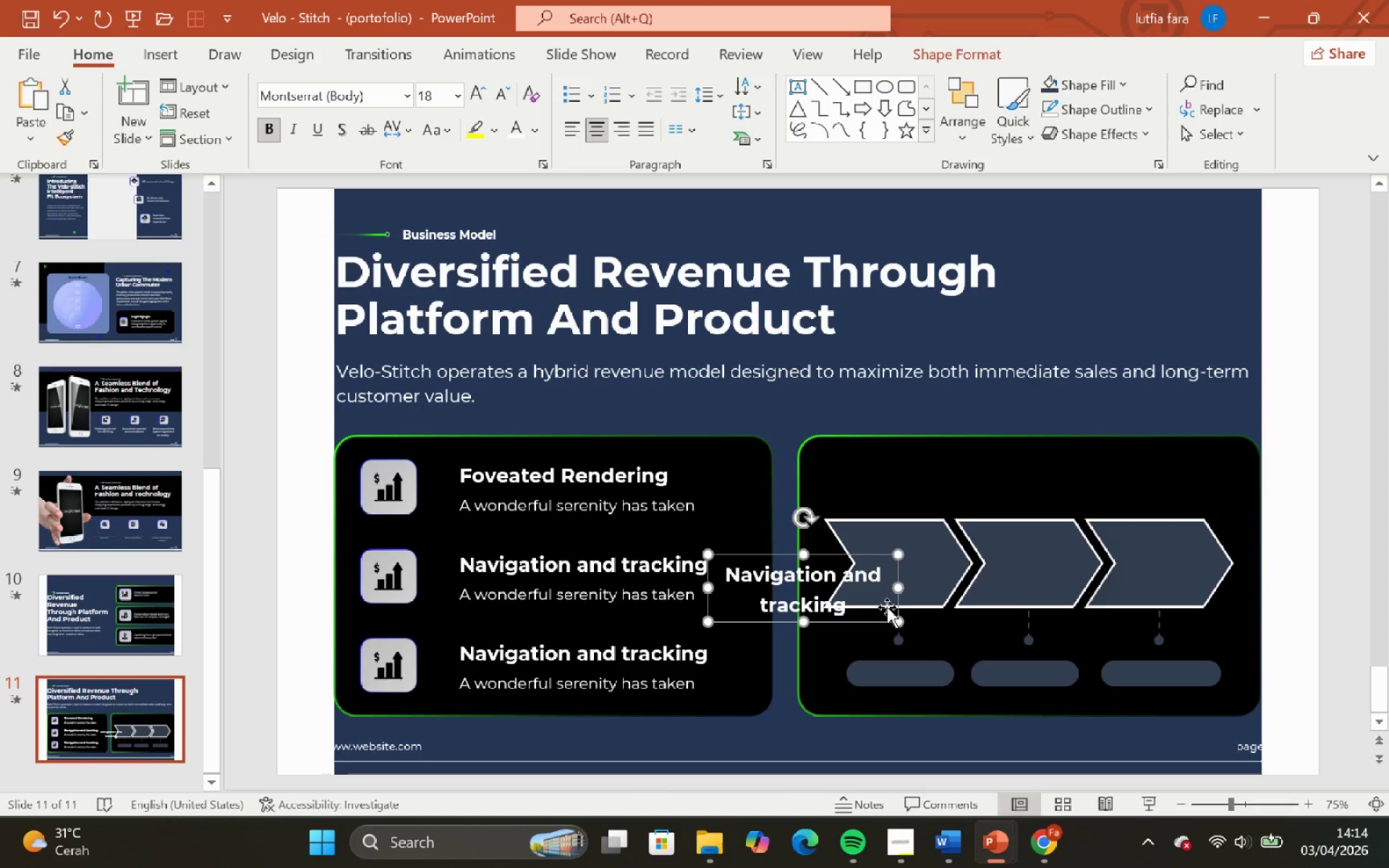 
left_click([898, 598])
 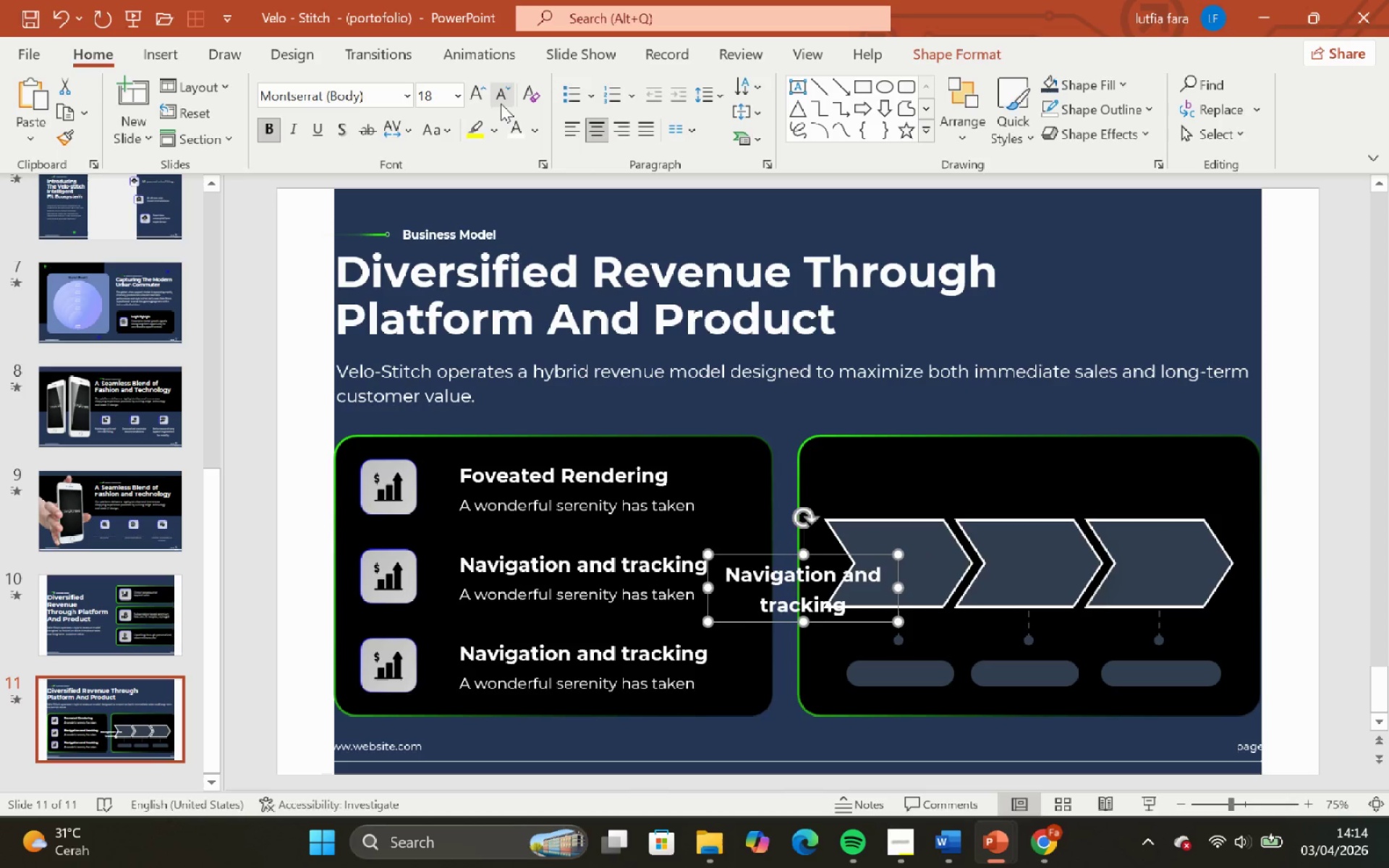 
double_click([501, 103])
 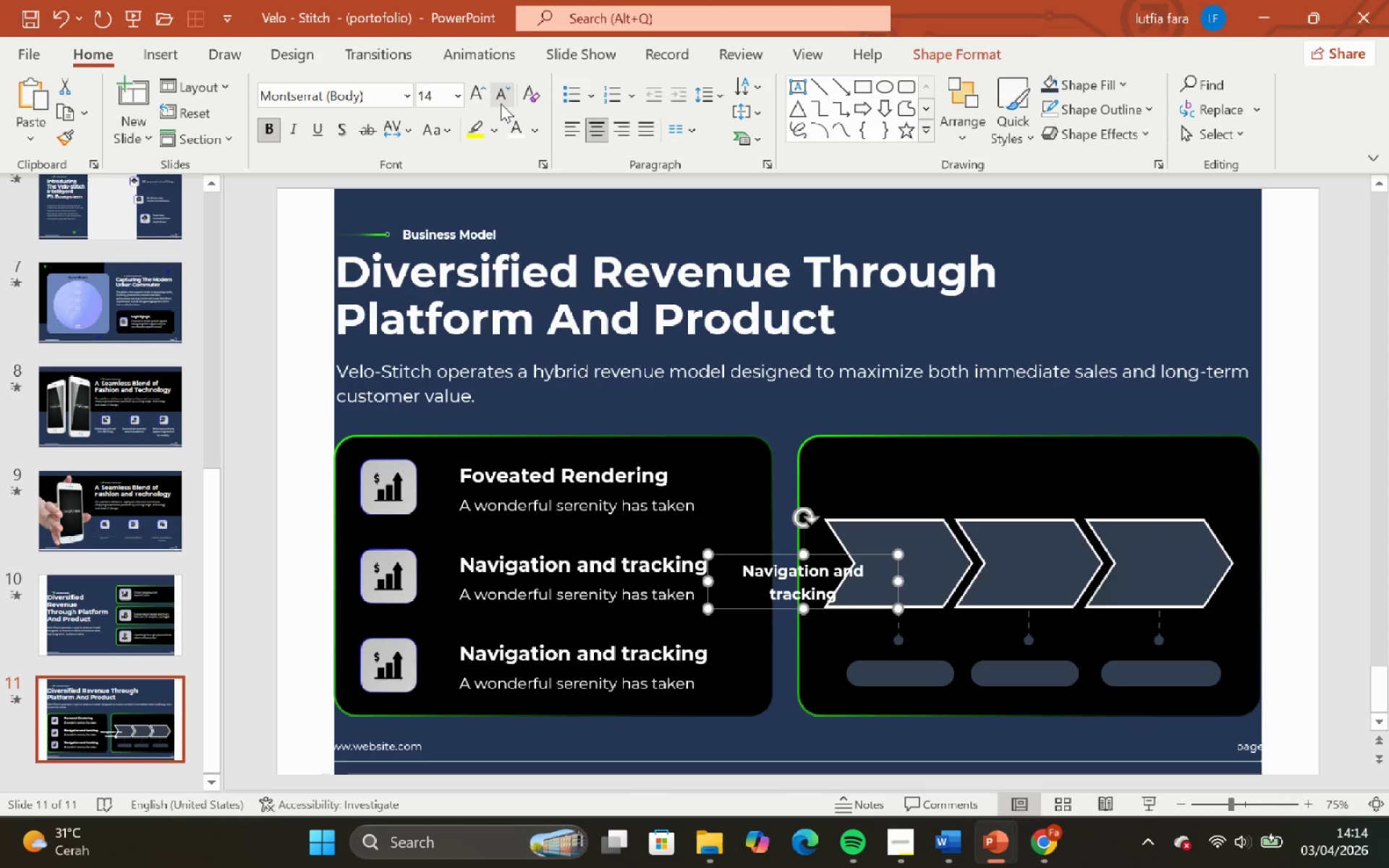 
triple_click([501, 103])
 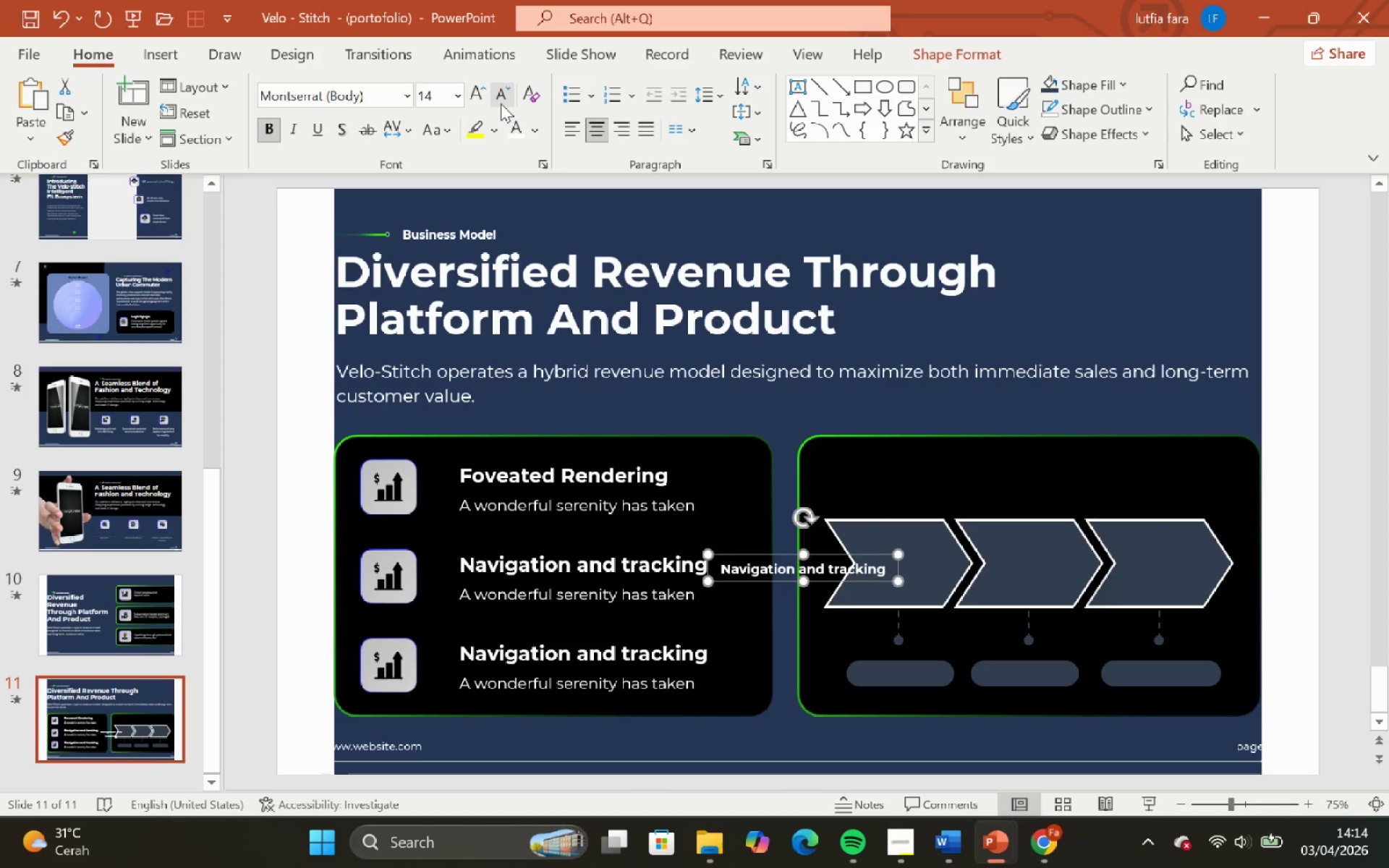 
triple_click([501, 103])
 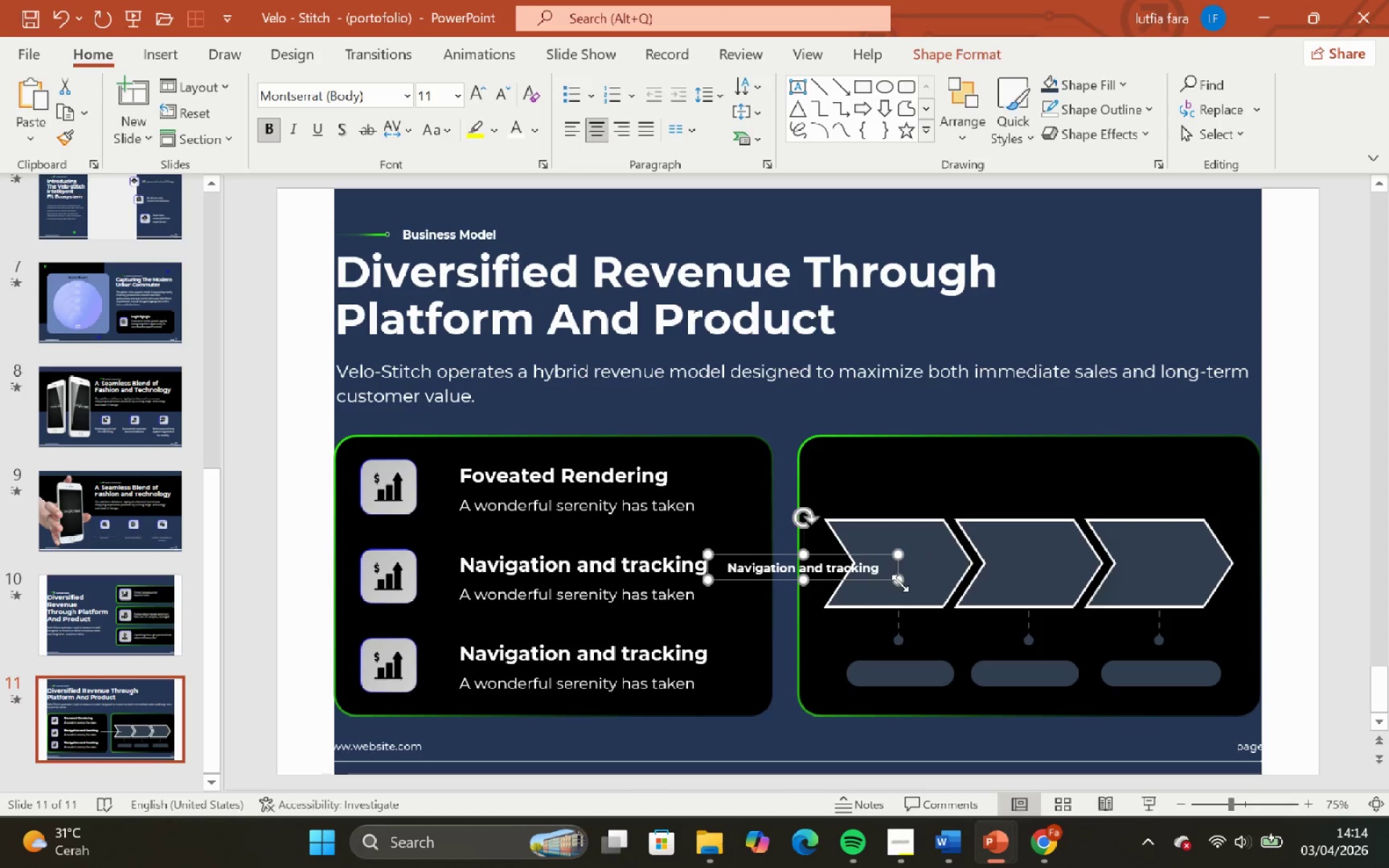 
left_click_drag(start_coordinate=[896, 578], to_coordinate=[823, 590])
 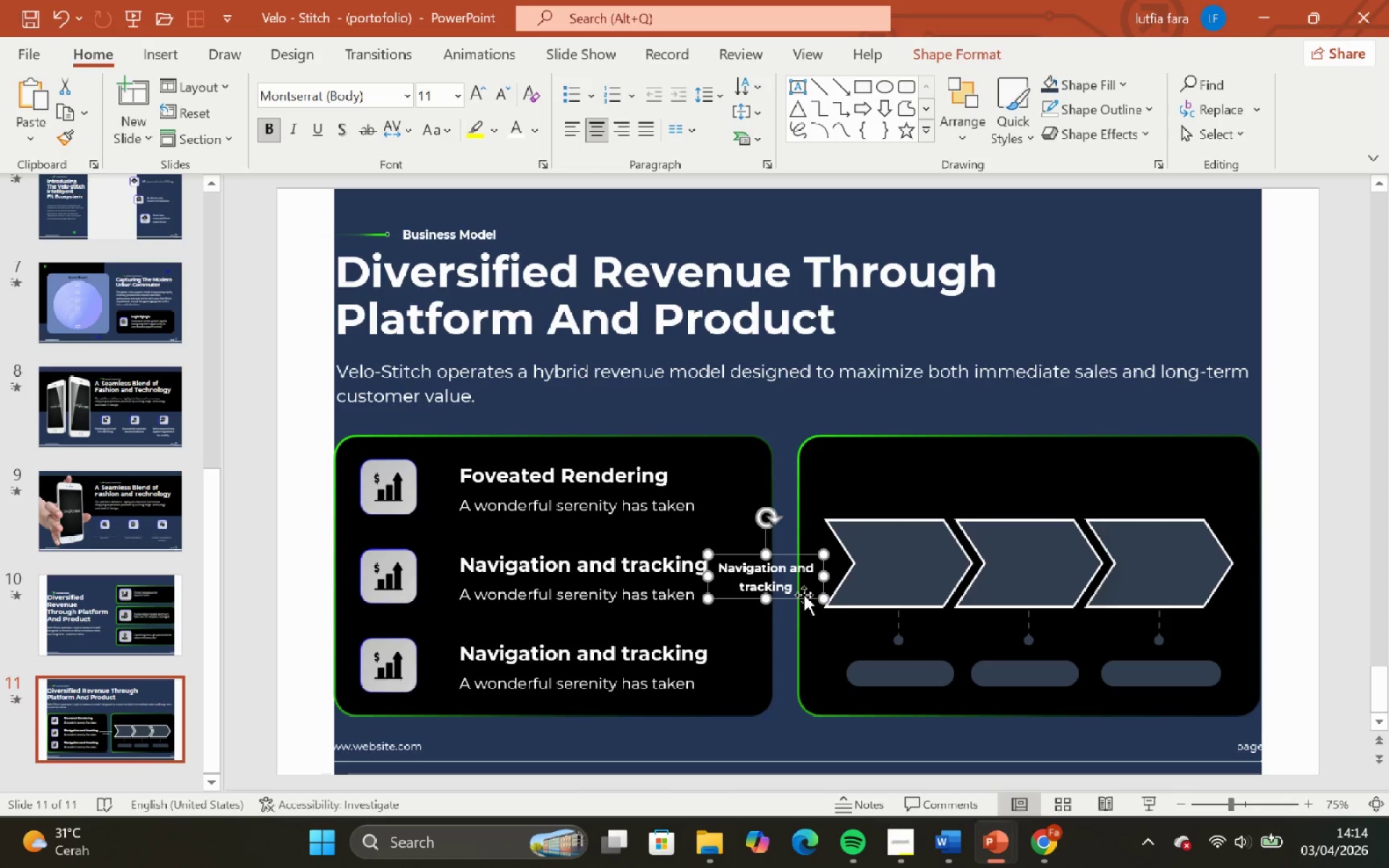 
left_click_drag(start_coordinate=[804, 595], to_coordinate=[906, 587])
 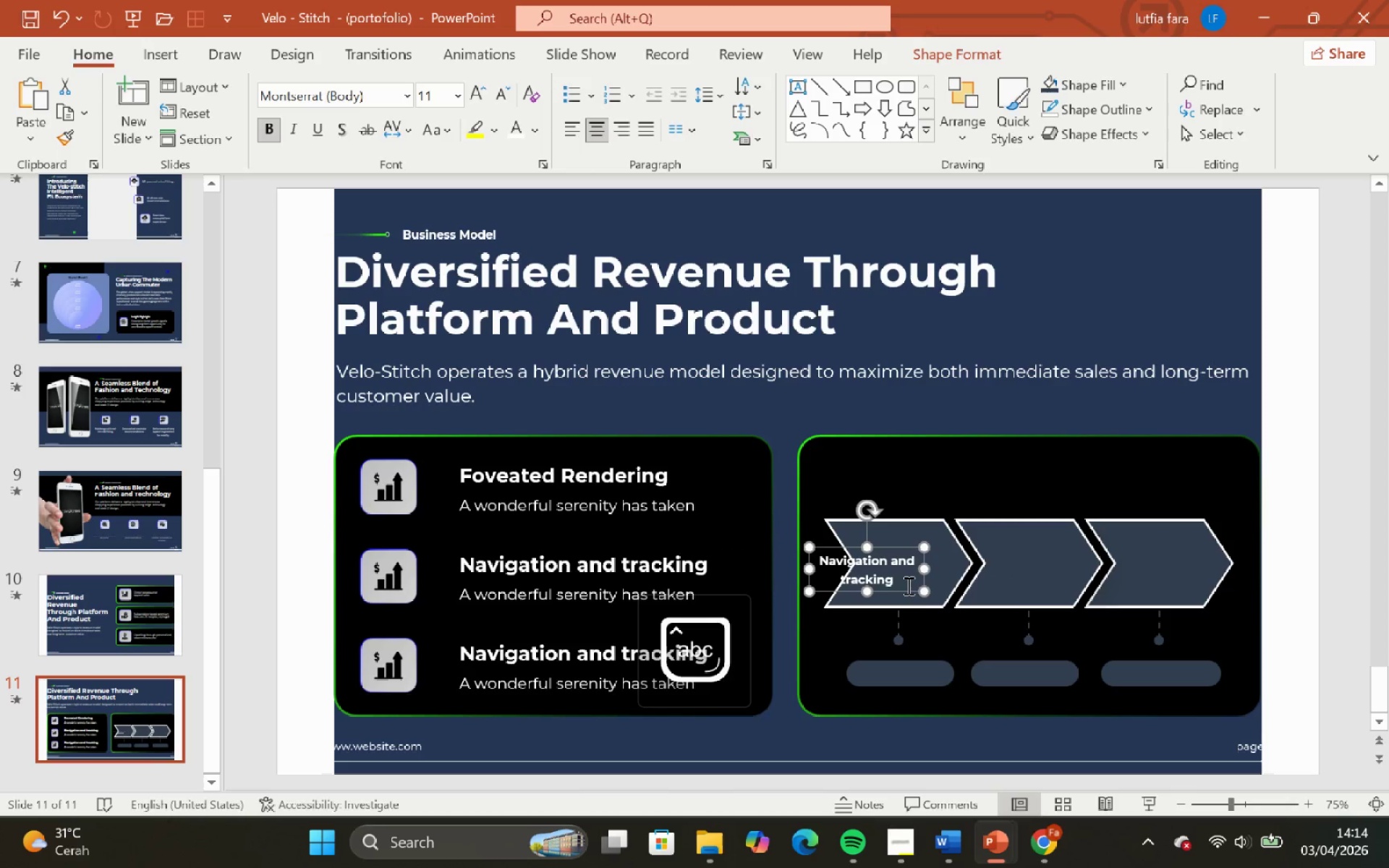 
hold_key(key=CapsLock, duration=0.77)
 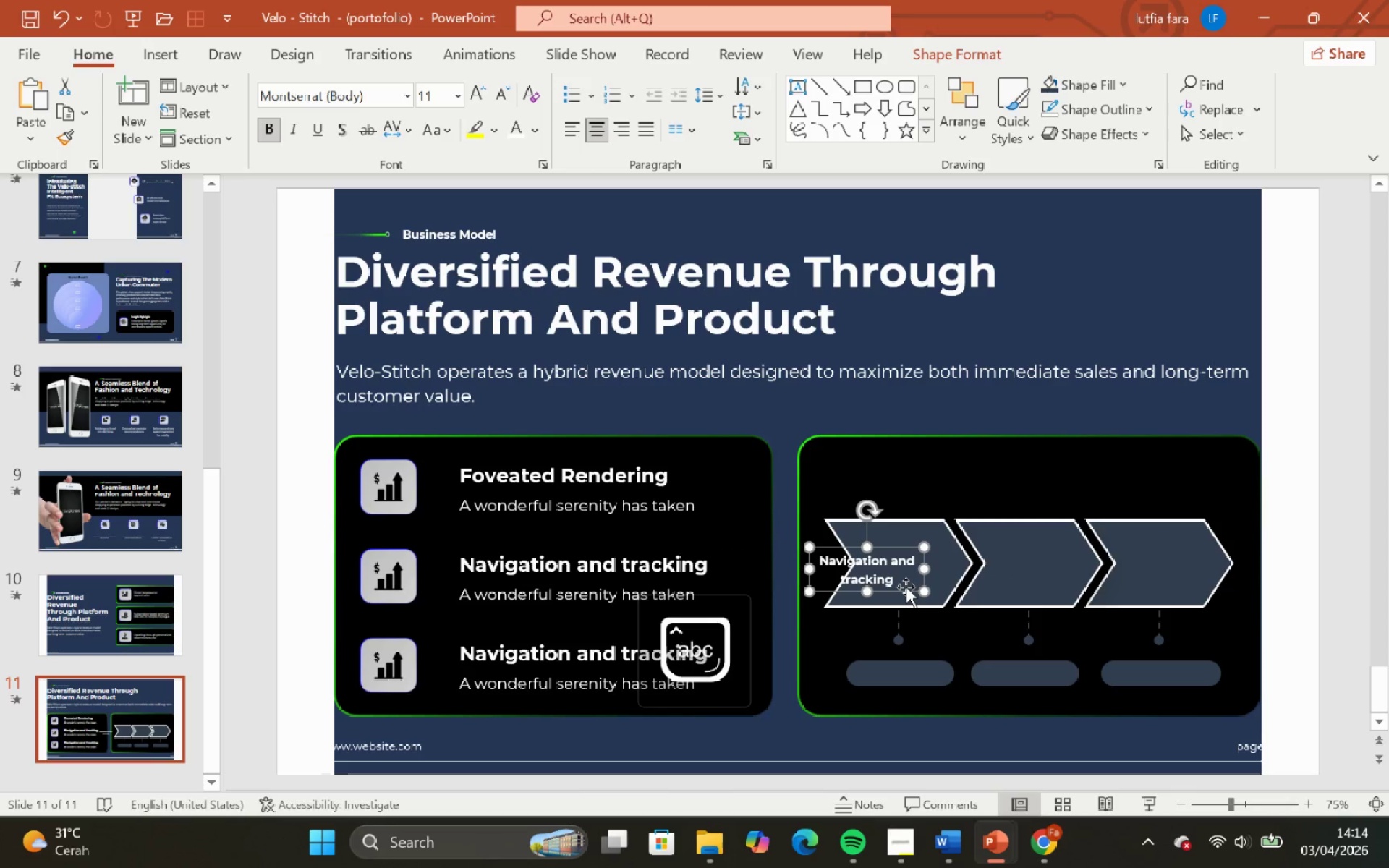 
key(CapsLock)
 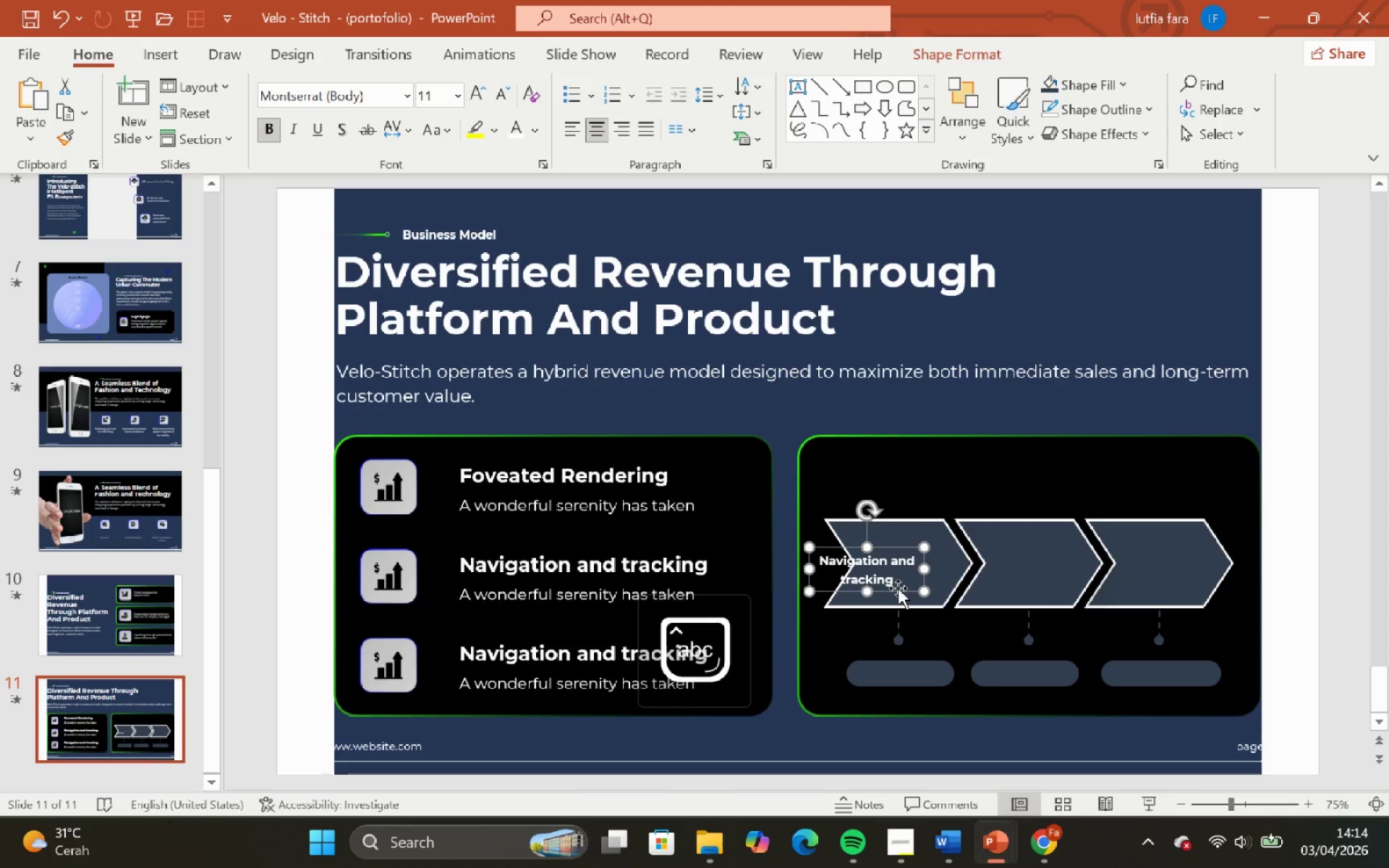 
hold_key(key=ShiftLeft, duration=1.31)
left_click_drag(start_coordinate=[898, 588], to_coordinate=[937, 583])
 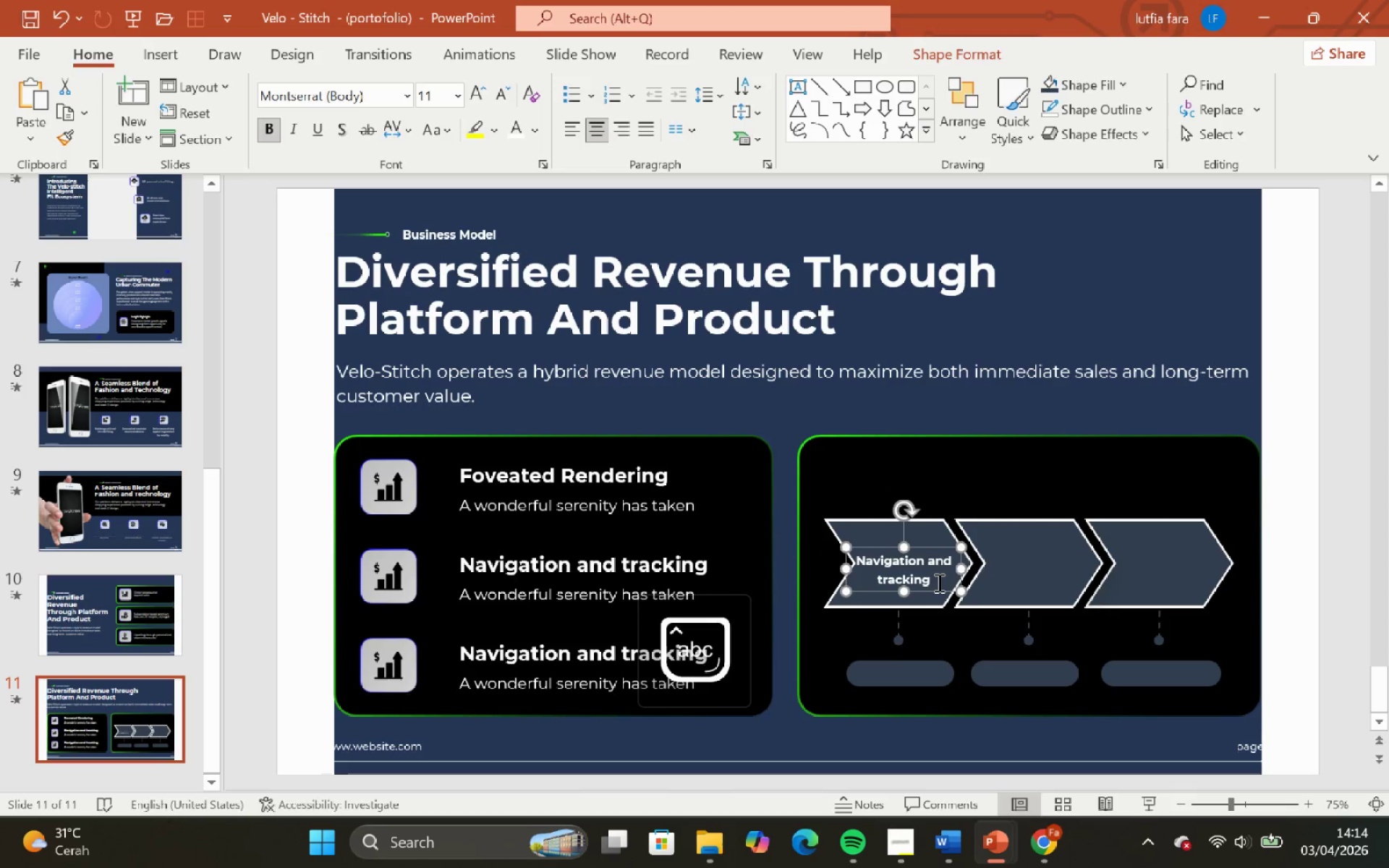 
hold_key(key=ControlLeft, duration=0.89)
hold_key(key=ShiftLeft, duration=0.91)
scroll: coordinate [938, 582], scroll_direction: up, amount: 4.0
 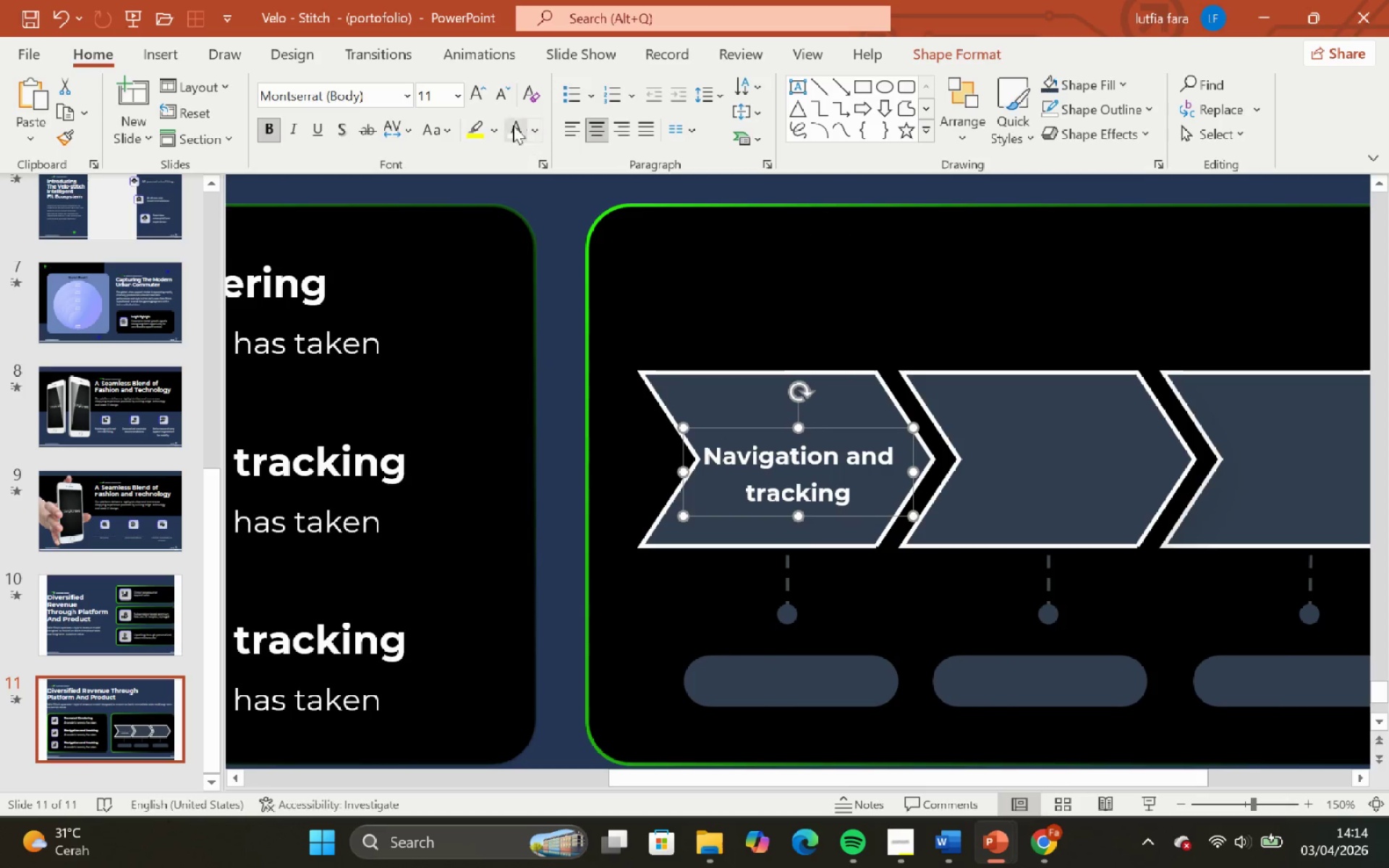 
left_click([496, 92])
 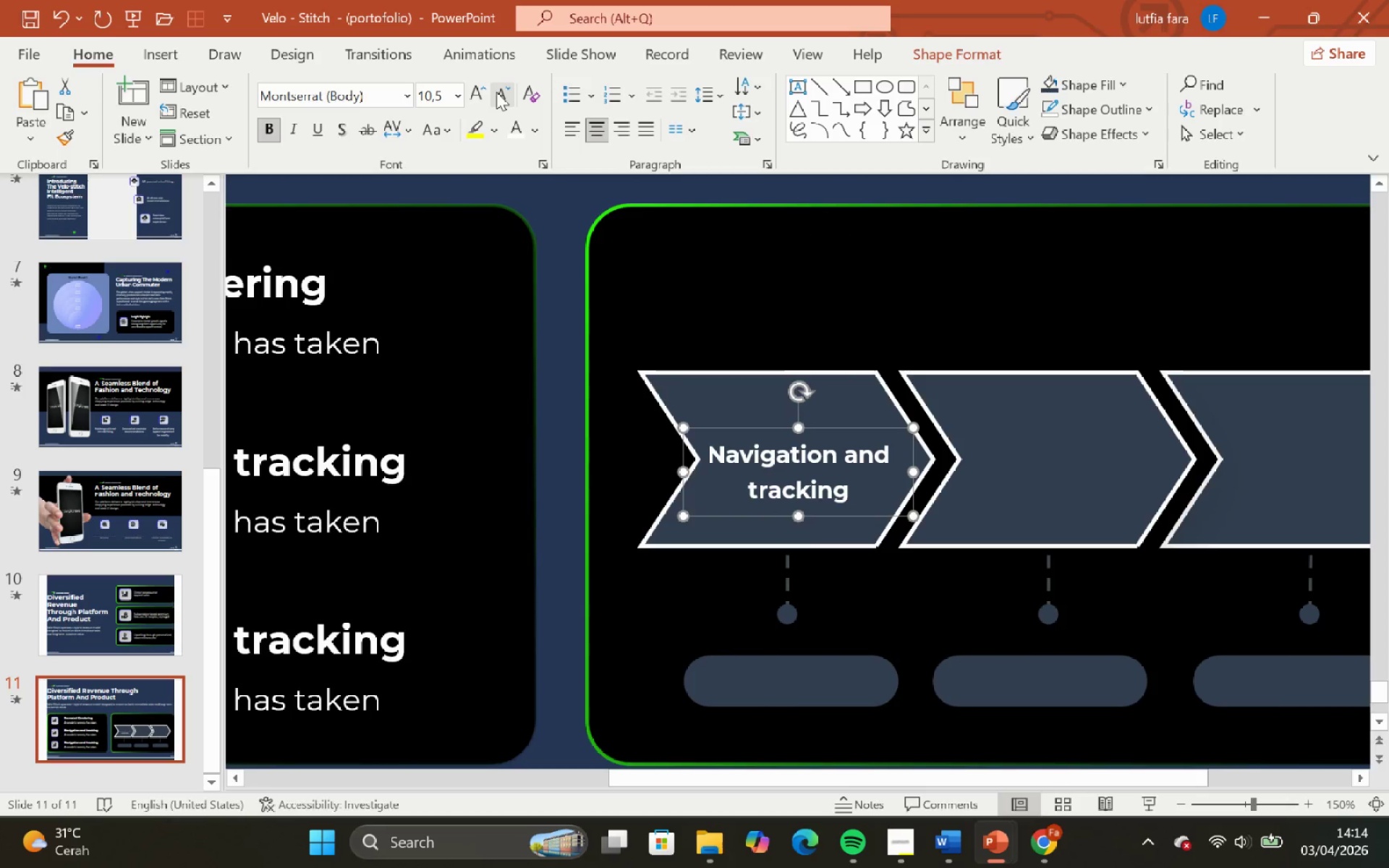 
left_click([496, 92])
 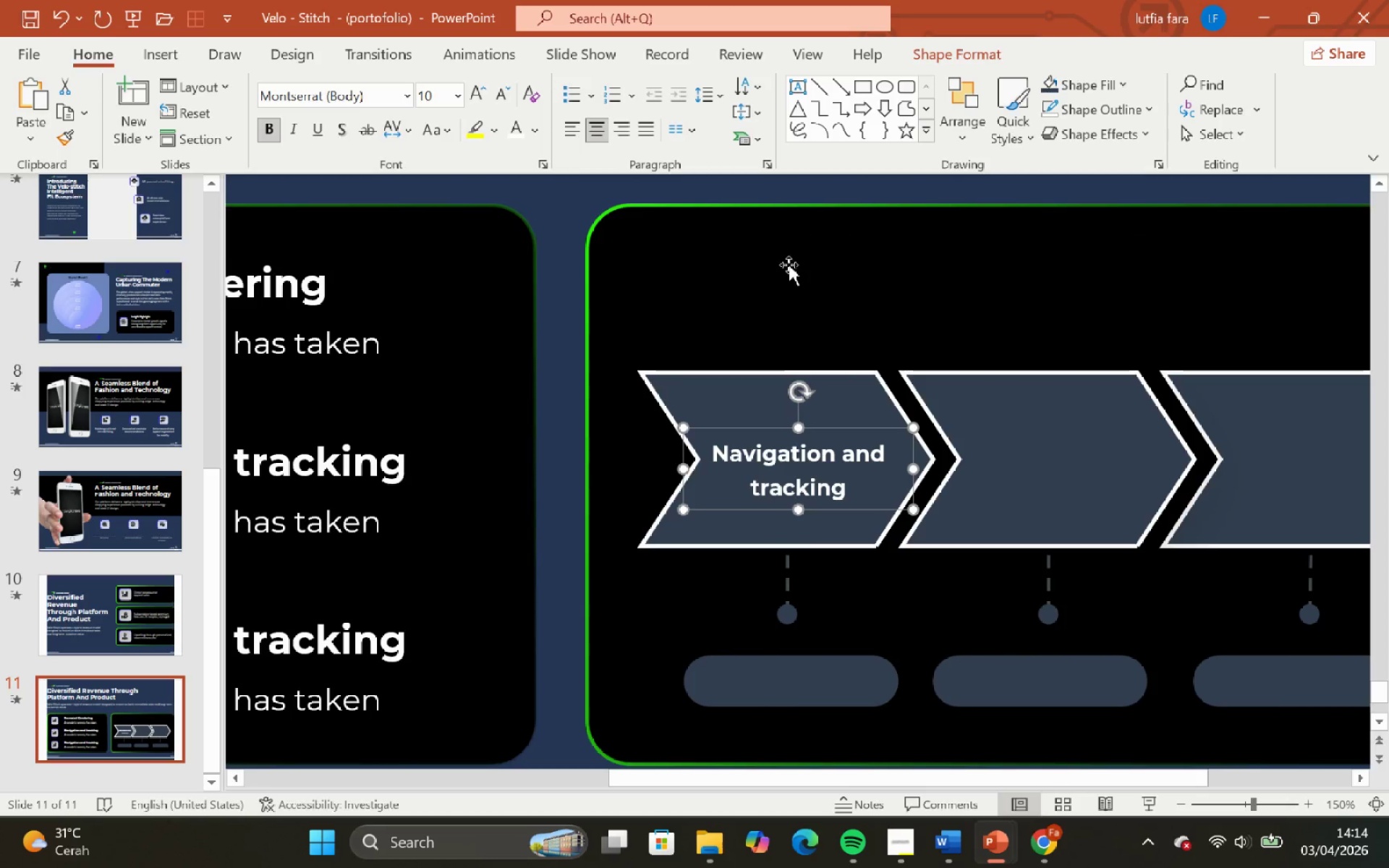 
left_click([843, 255])
 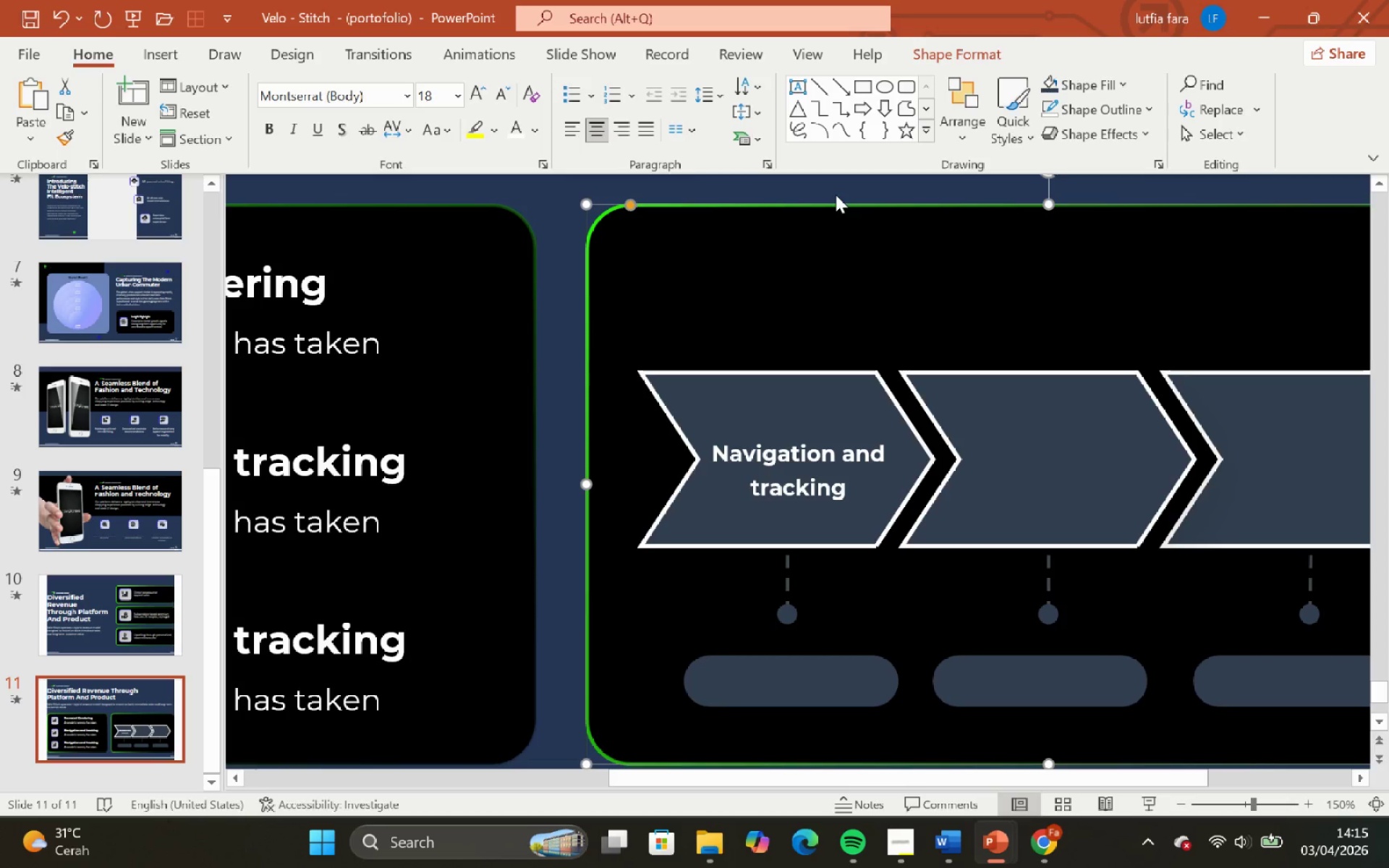 
left_click([836, 194])
 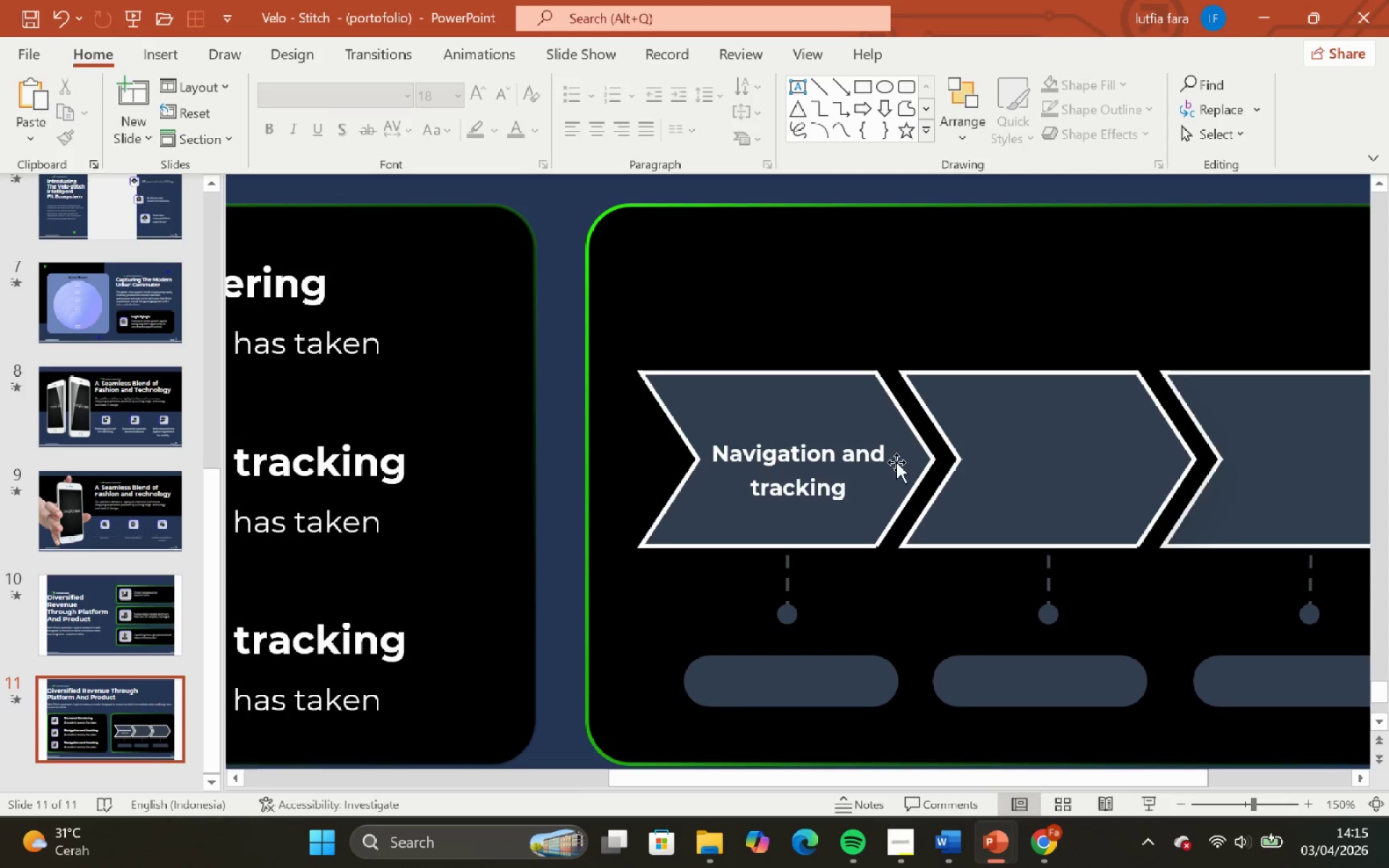 
left_click([894, 460])
 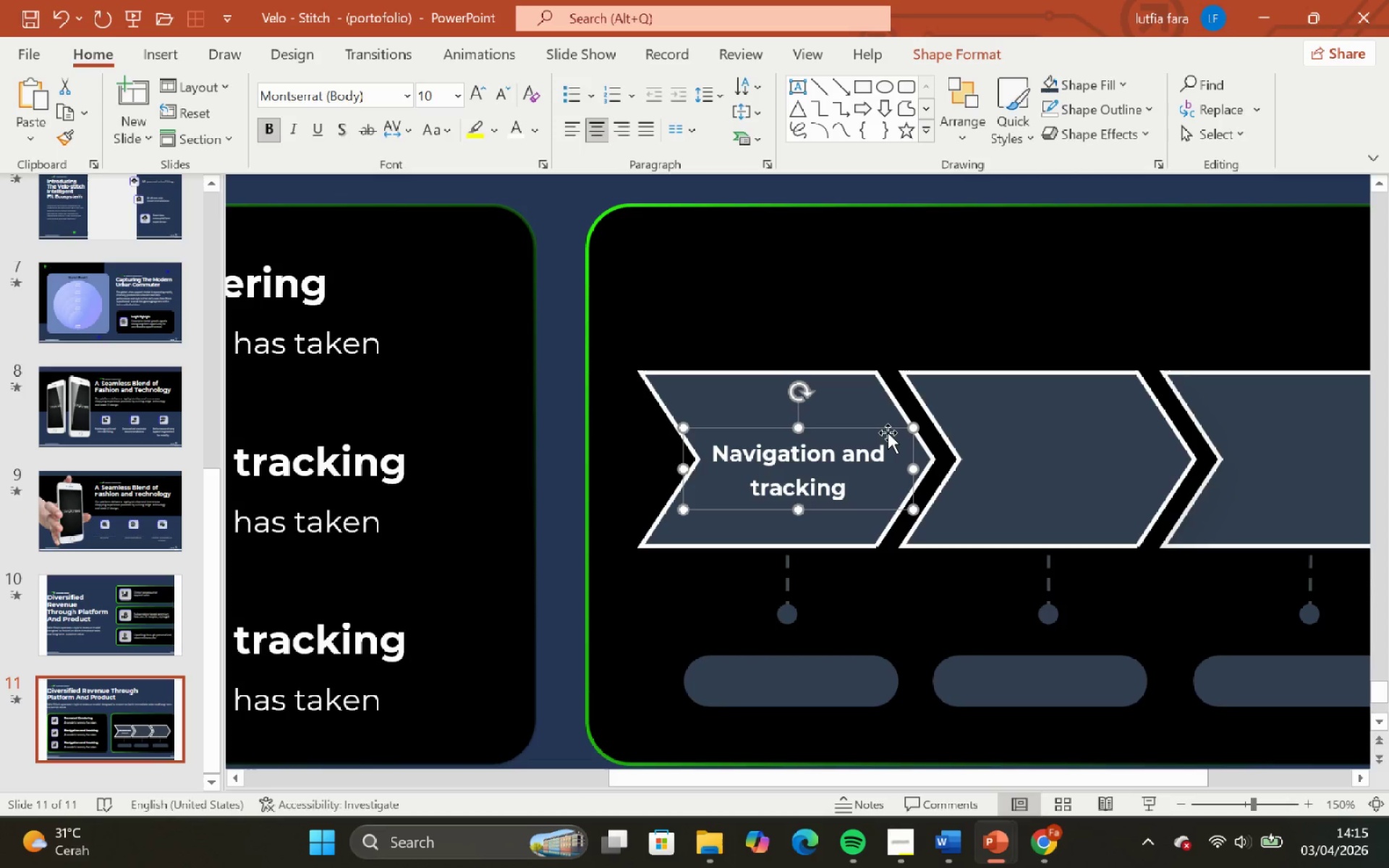 
left_click_drag(start_coordinate=[888, 432], to_coordinate=[884, 427])
 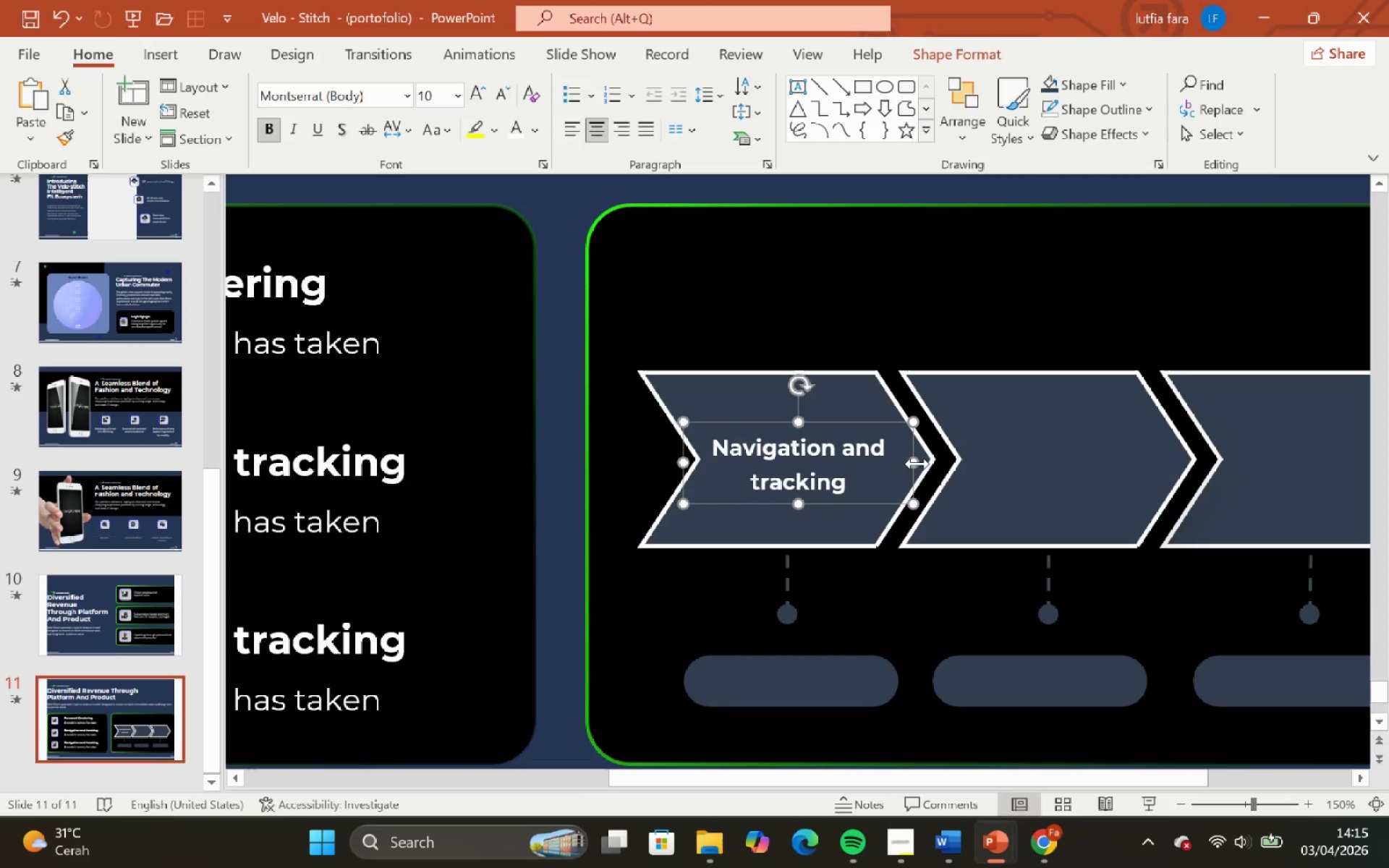 
hold_key(key=ShiftLeft, duration=1.56)
 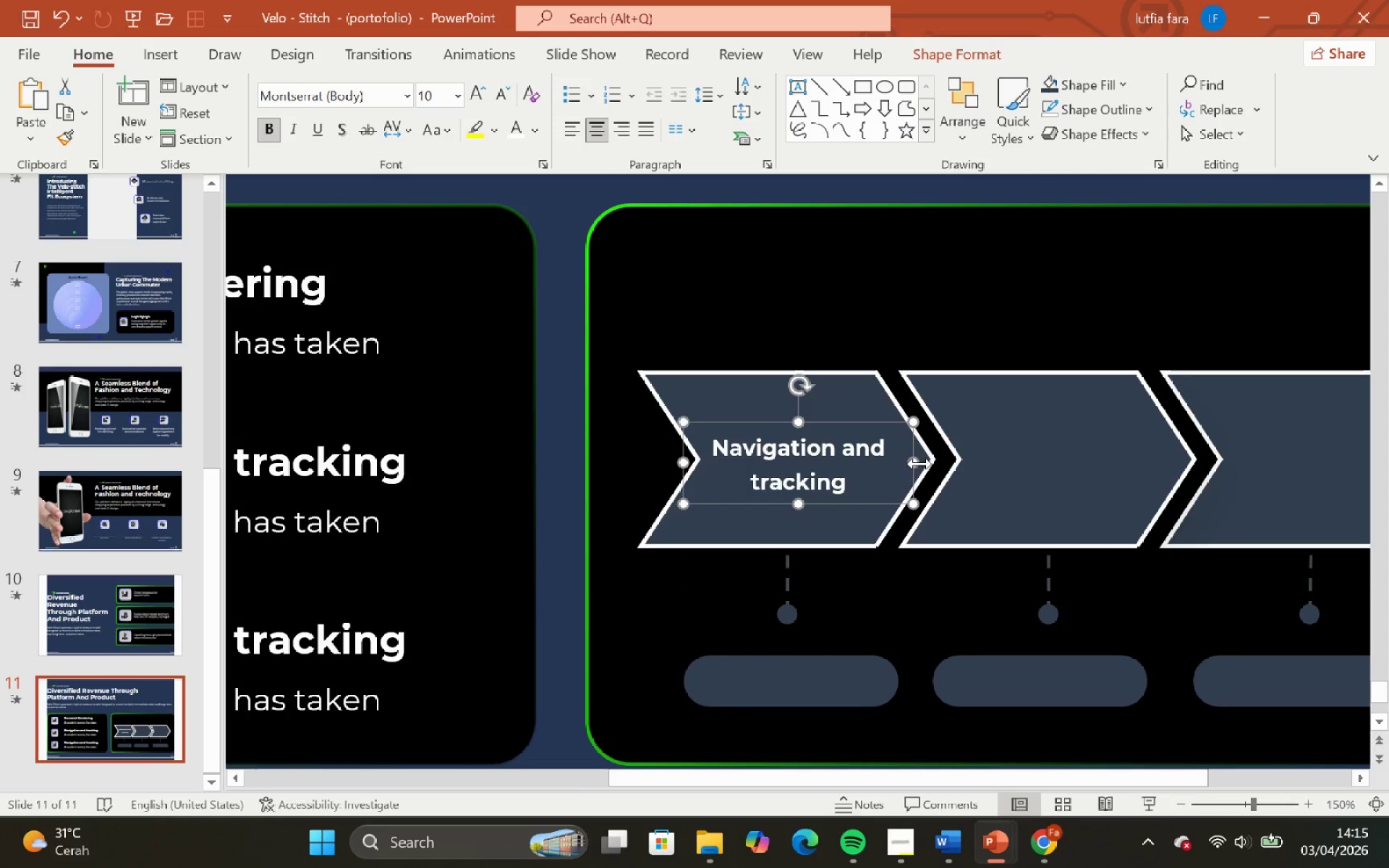 
hold_key(key=ShiftLeft, duration=1.2)
left_click_drag(start_coordinate=[917, 463], to_coordinate=[893, 467])
 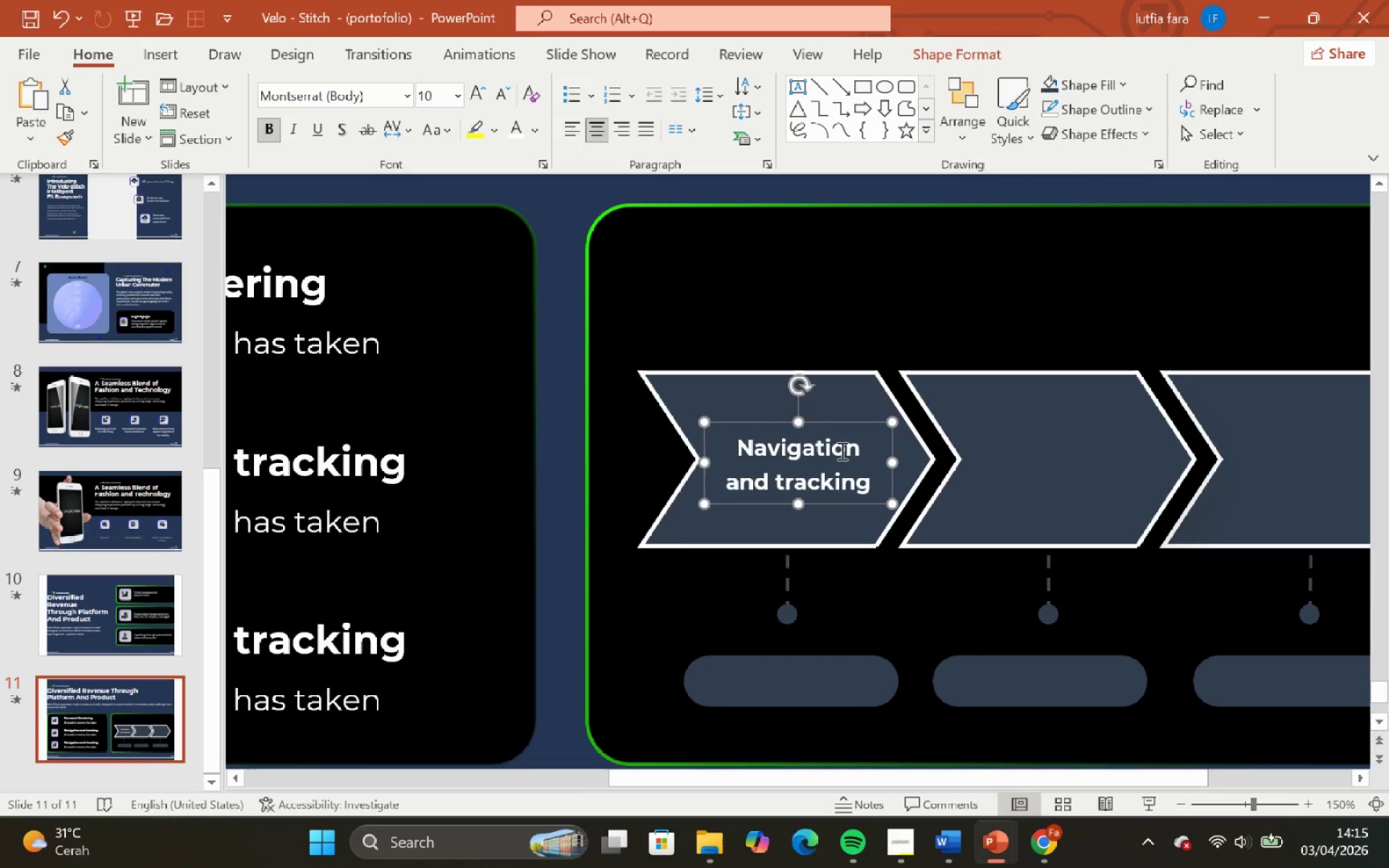 
hold_key(key=ControlLeft, duration=1.12)
 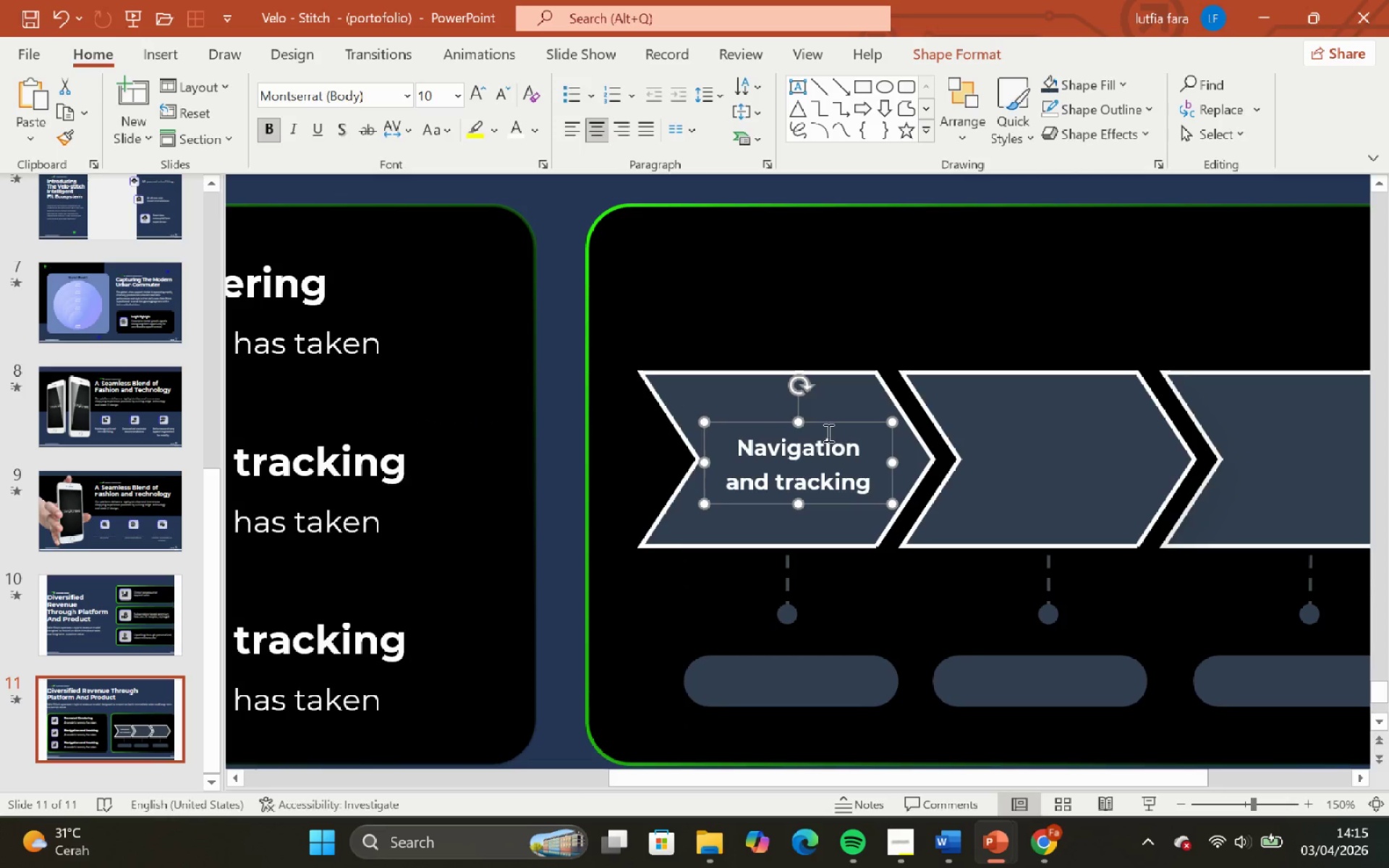 
hold_key(key=ShiftLeft, duration=0.61)
left_click([842, 392])
 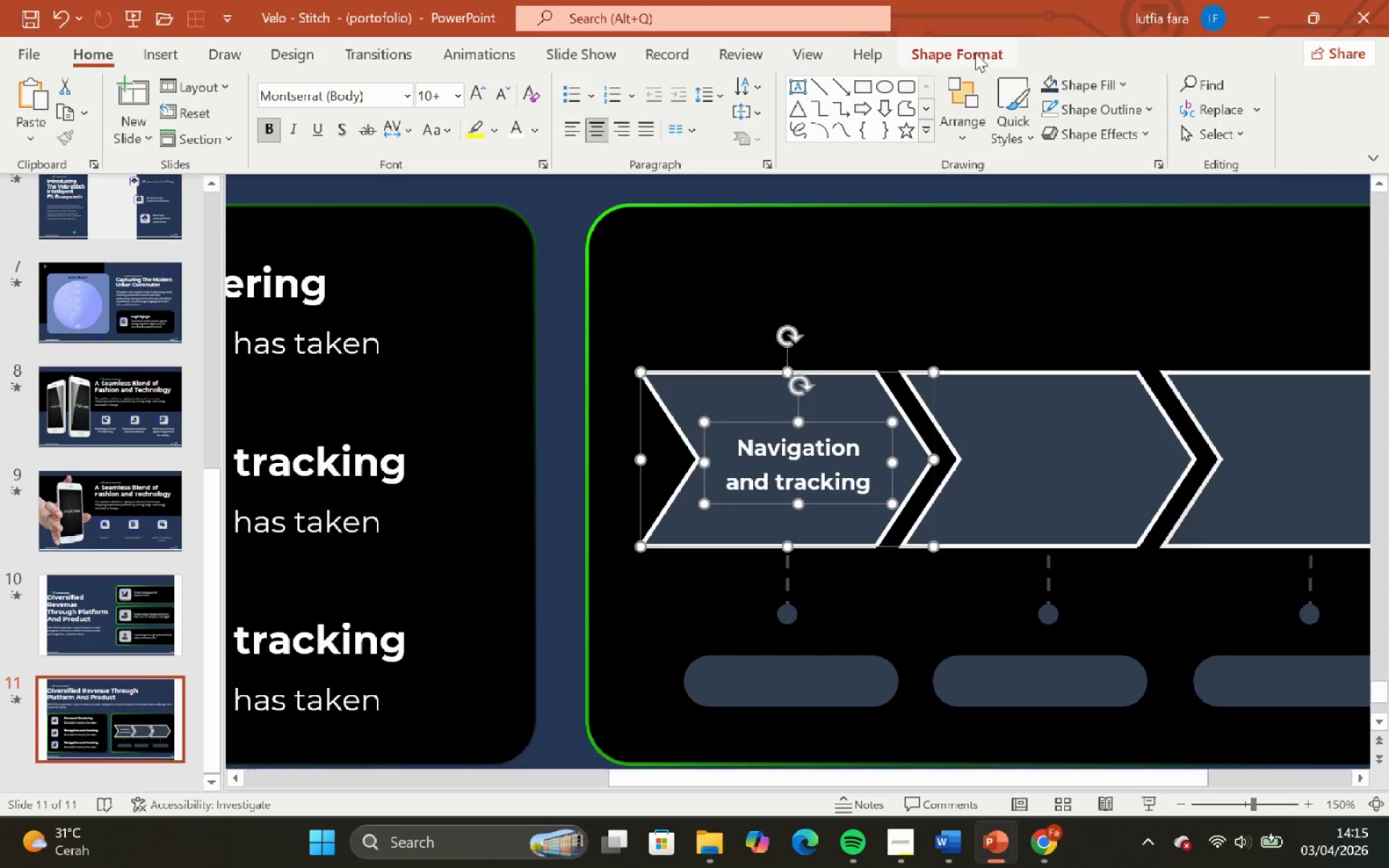 
left_click([972, 46])
 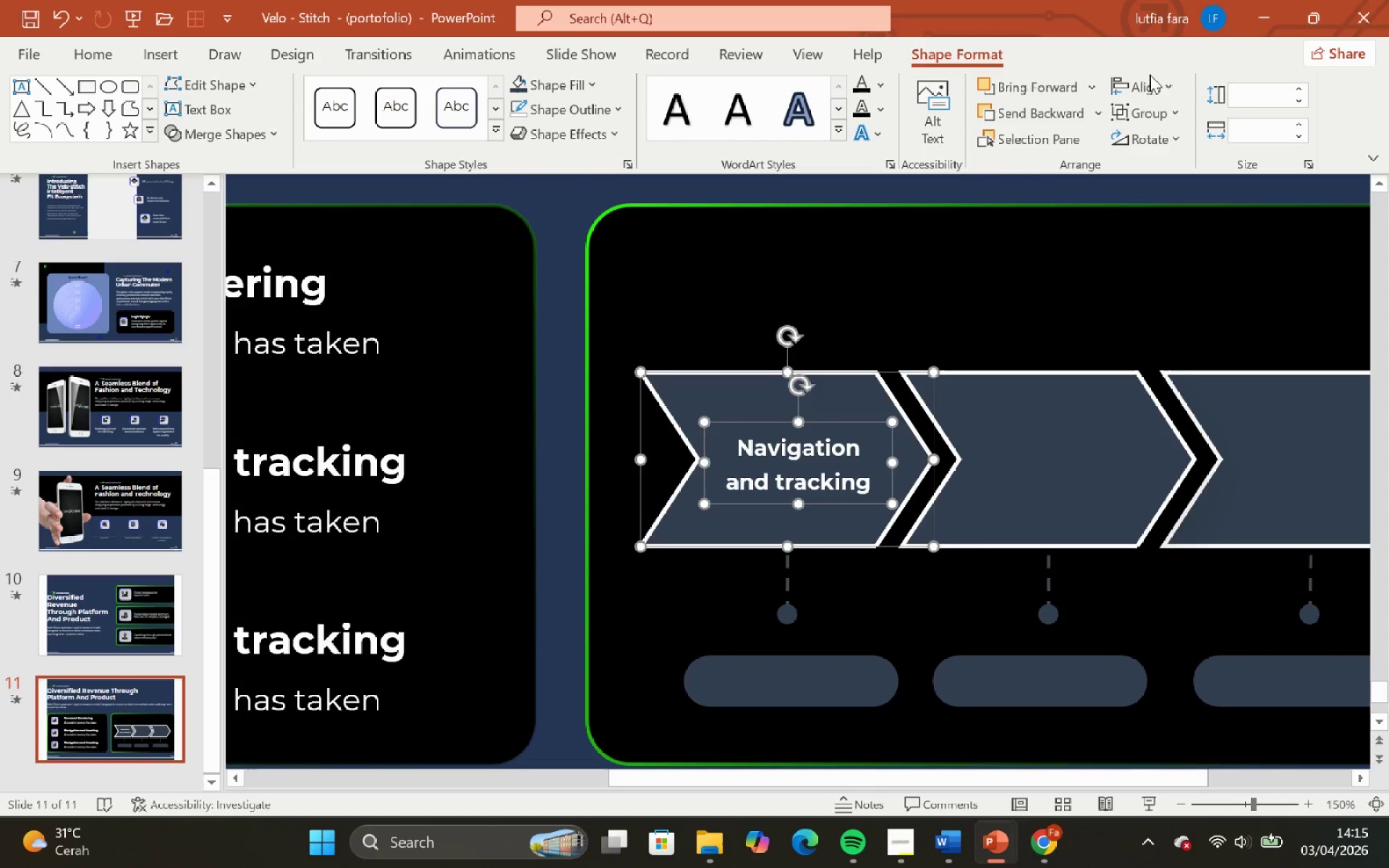 
left_click([1152, 92])
 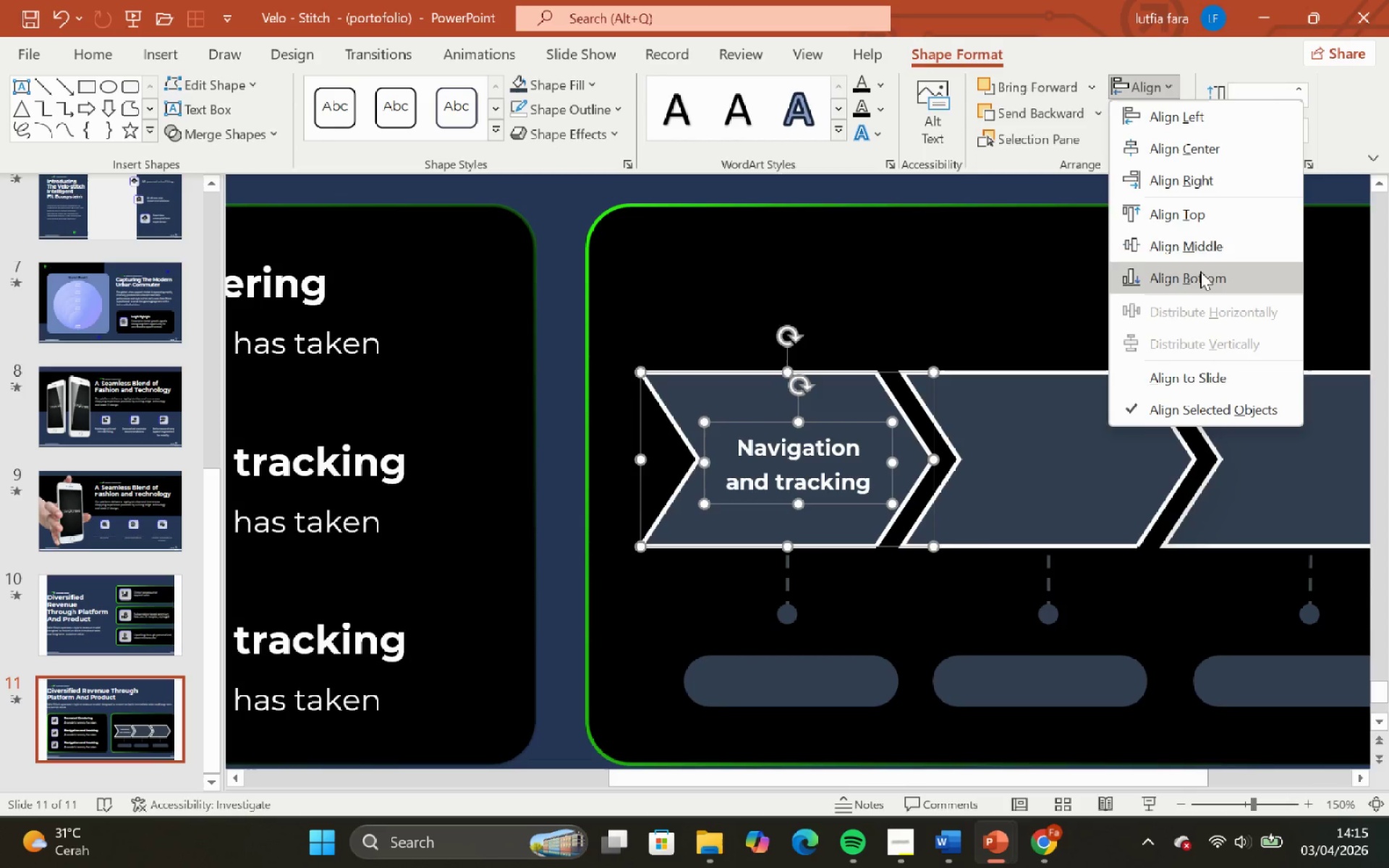 
left_click([1198, 252])
 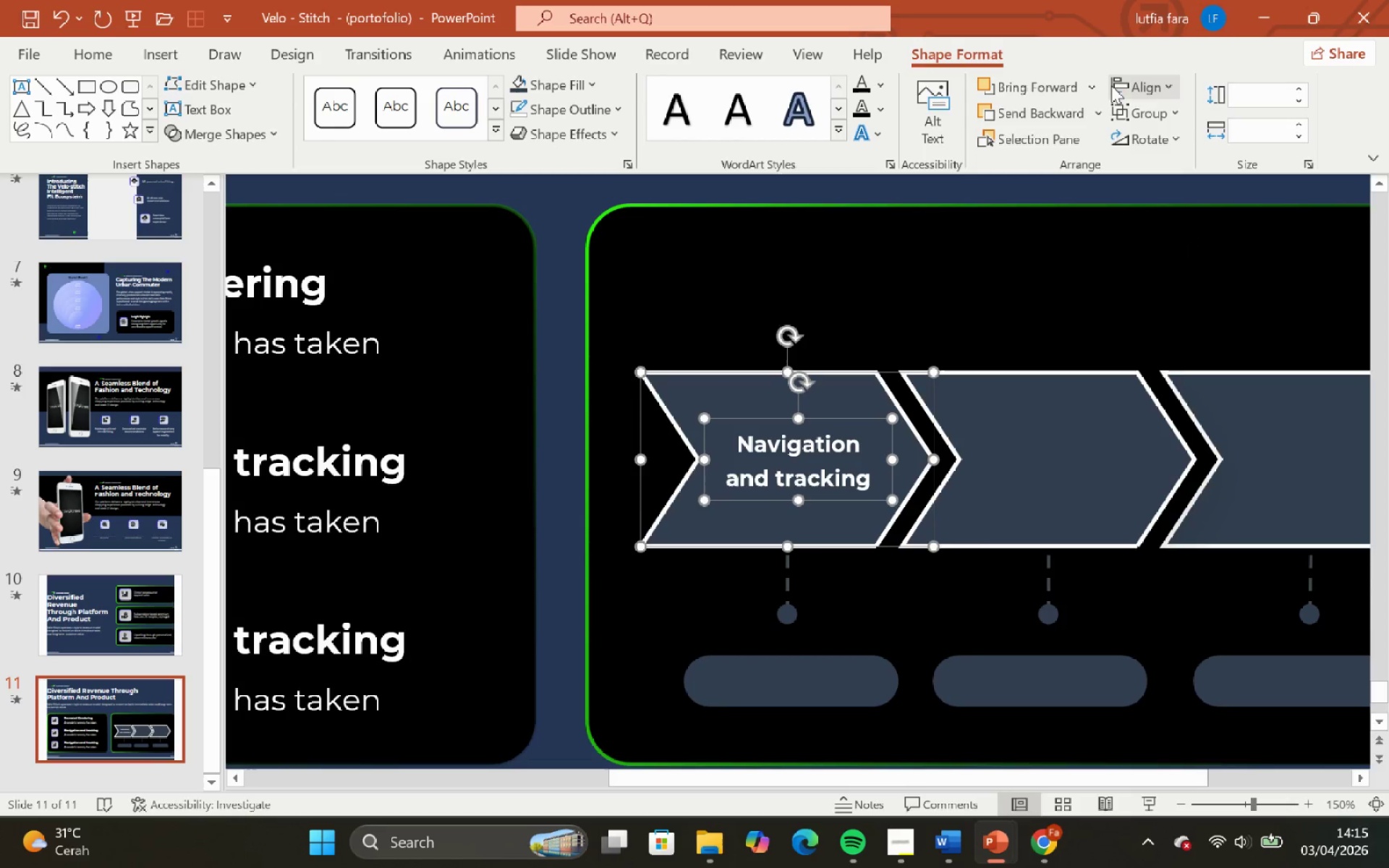 
left_click([1131, 90])
 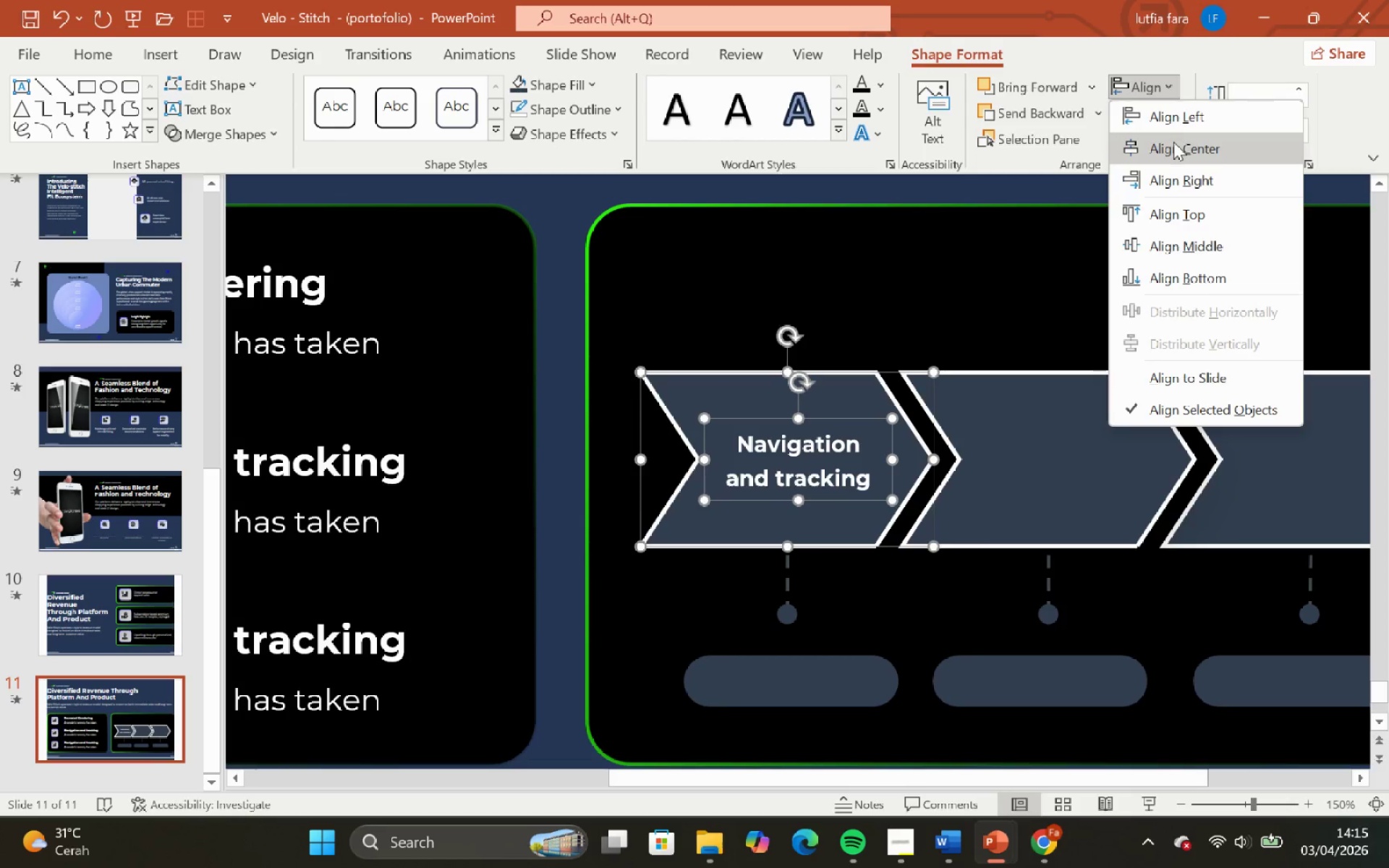 
left_click([1173, 142])
 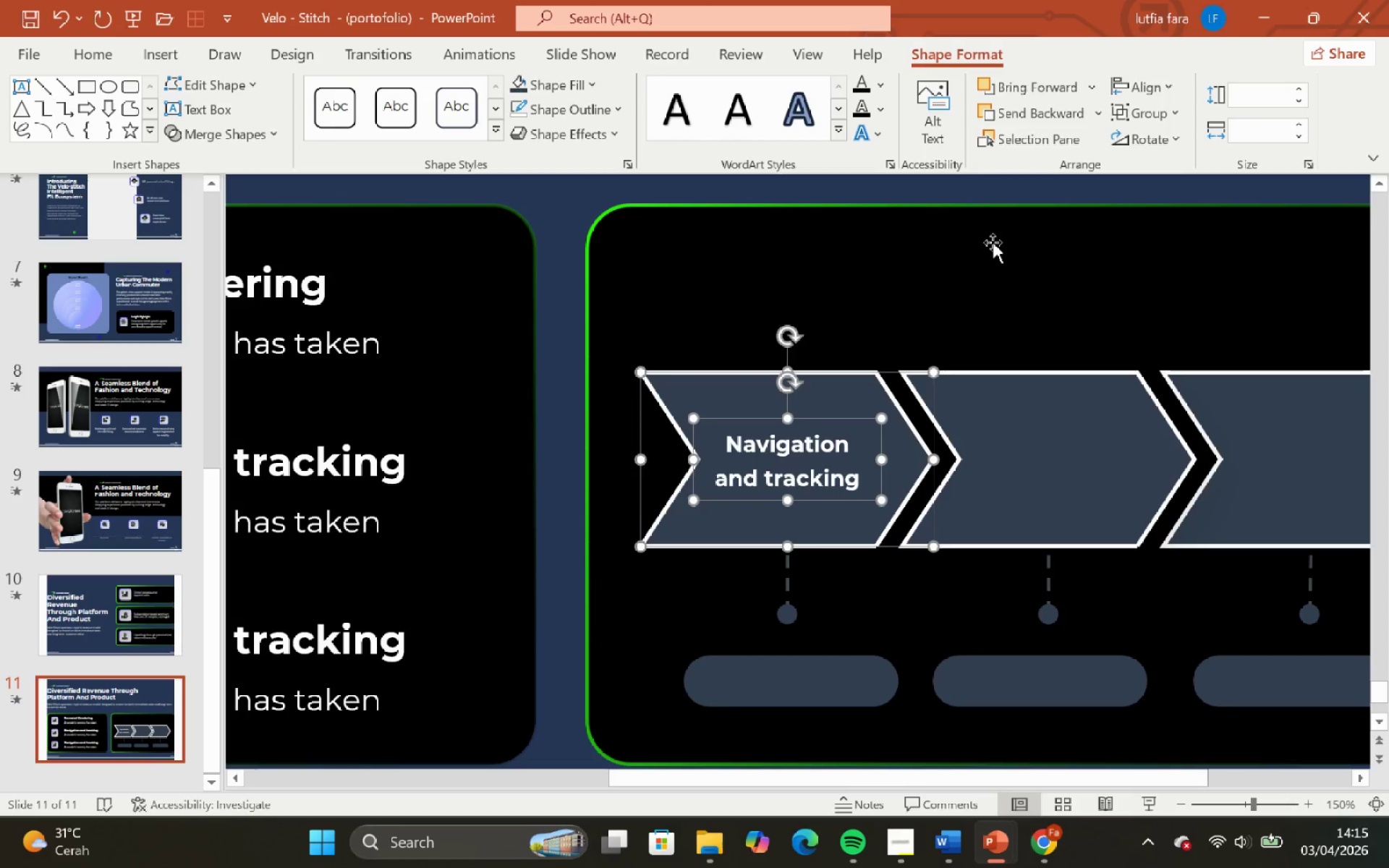 
hold_key(key=ShiftLeft, duration=0.53)
scroll: coordinate [993, 242], scroll_direction: down, amount: 2.0
 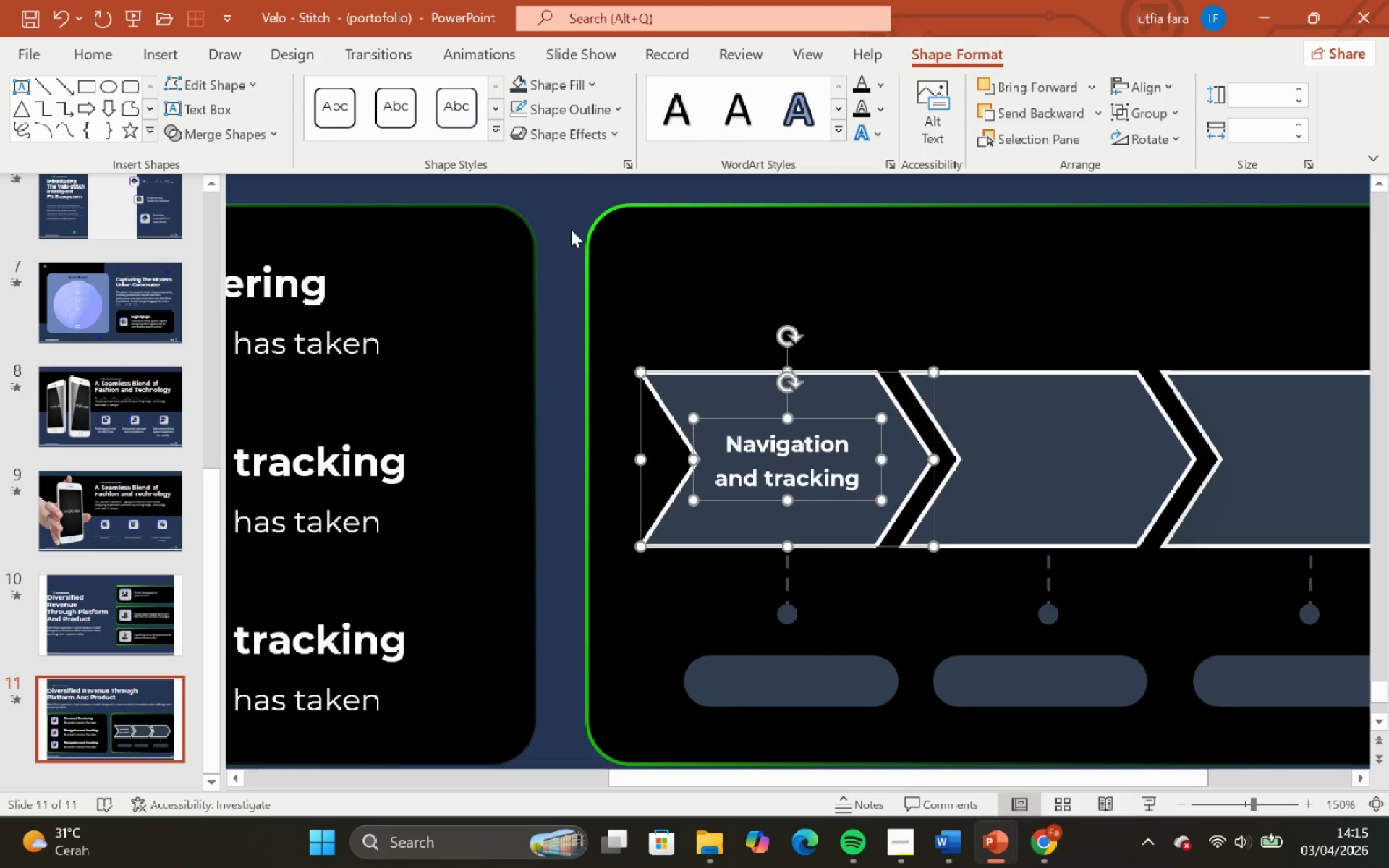 
left_click([569, 199])
 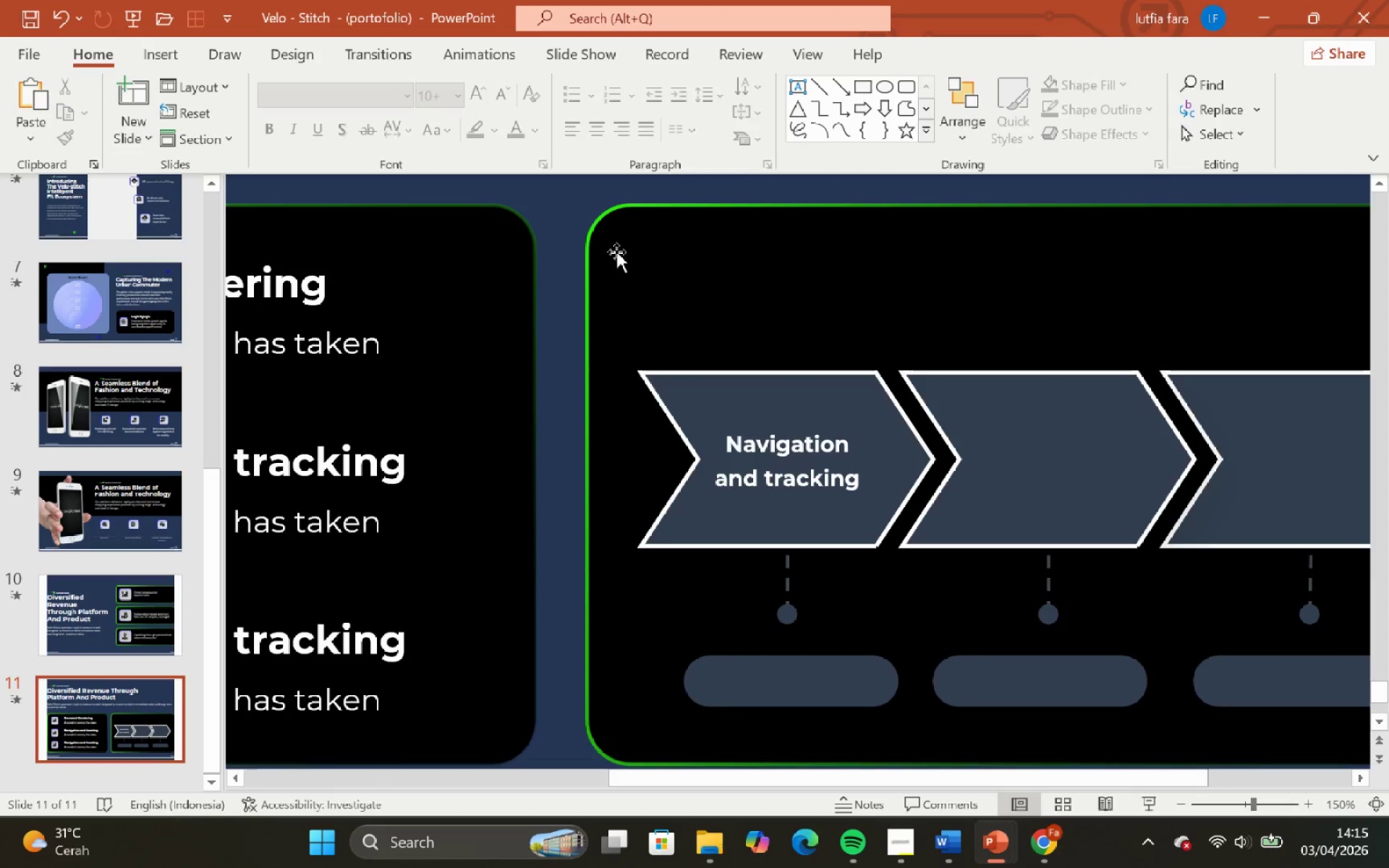 
hold_key(key=ControlLeft, duration=1.62)
hold_key(key=ShiftLeft, duration=1.52)
scroll: coordinate [617, 252], scroll_direction: down, amount: 2.0
 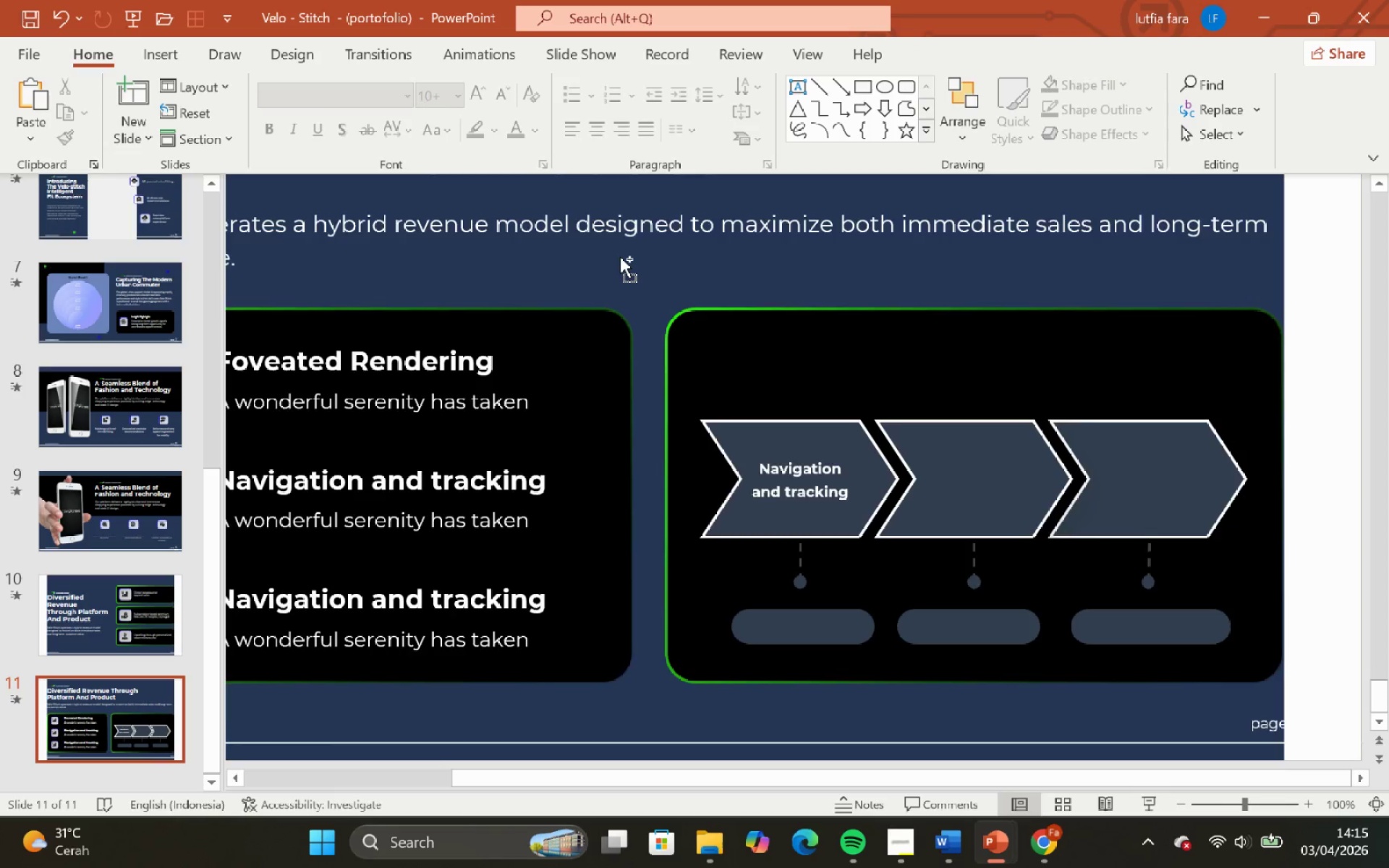 
scroll: coordinate [620, 257], scroll_direction: up, amount: 3.0
 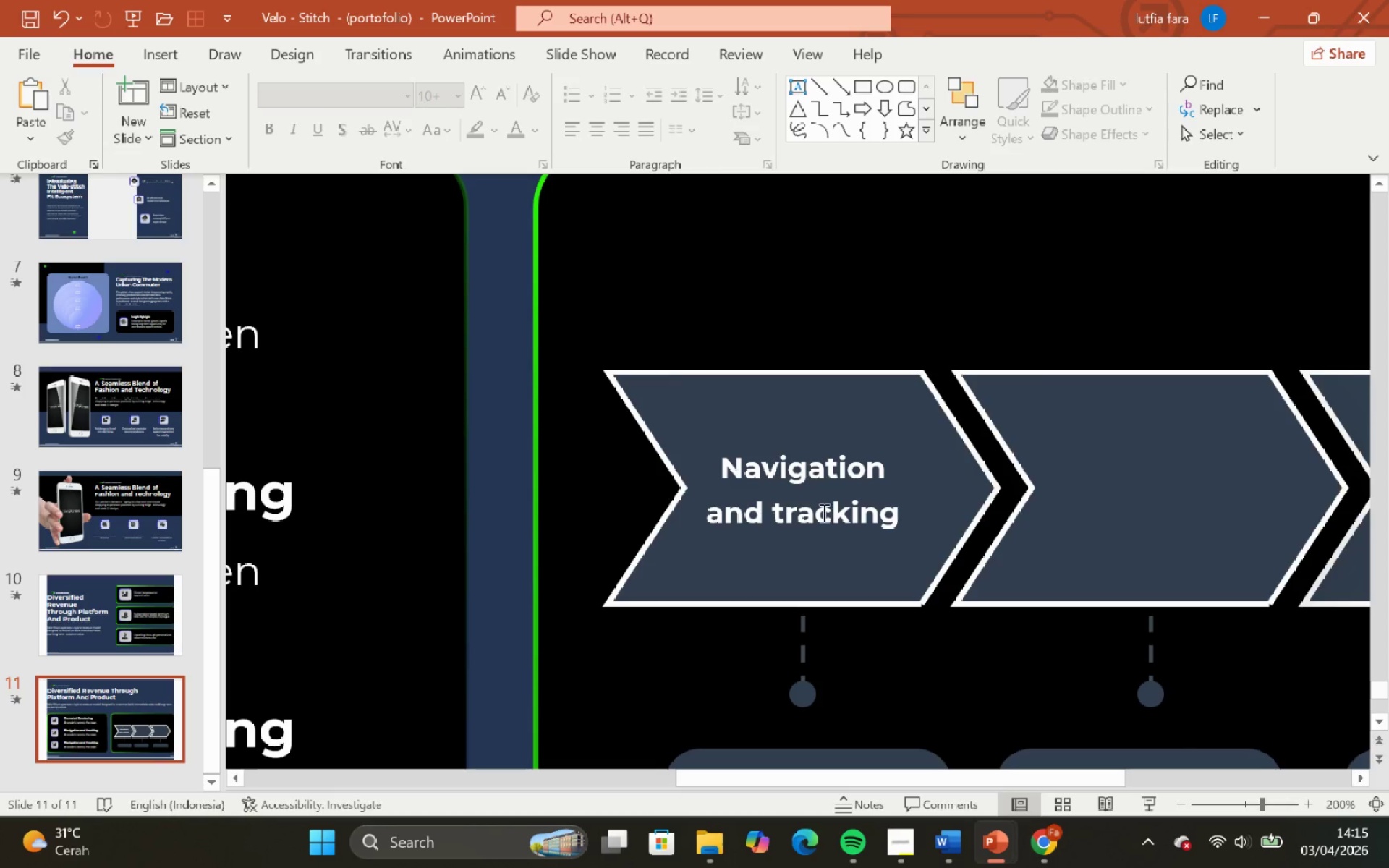 
left_click([825, 520])
 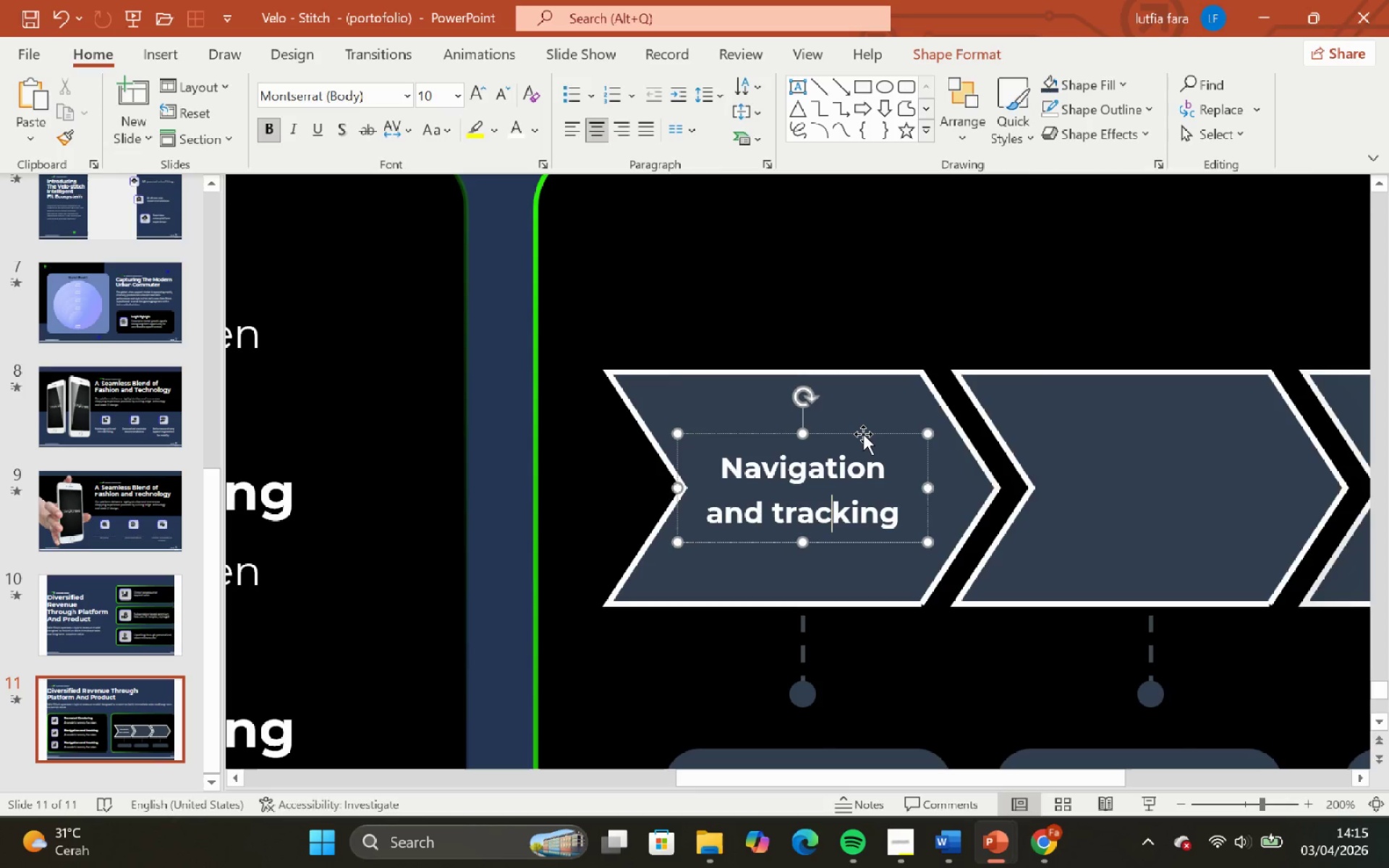 
left_click([863, 434])
 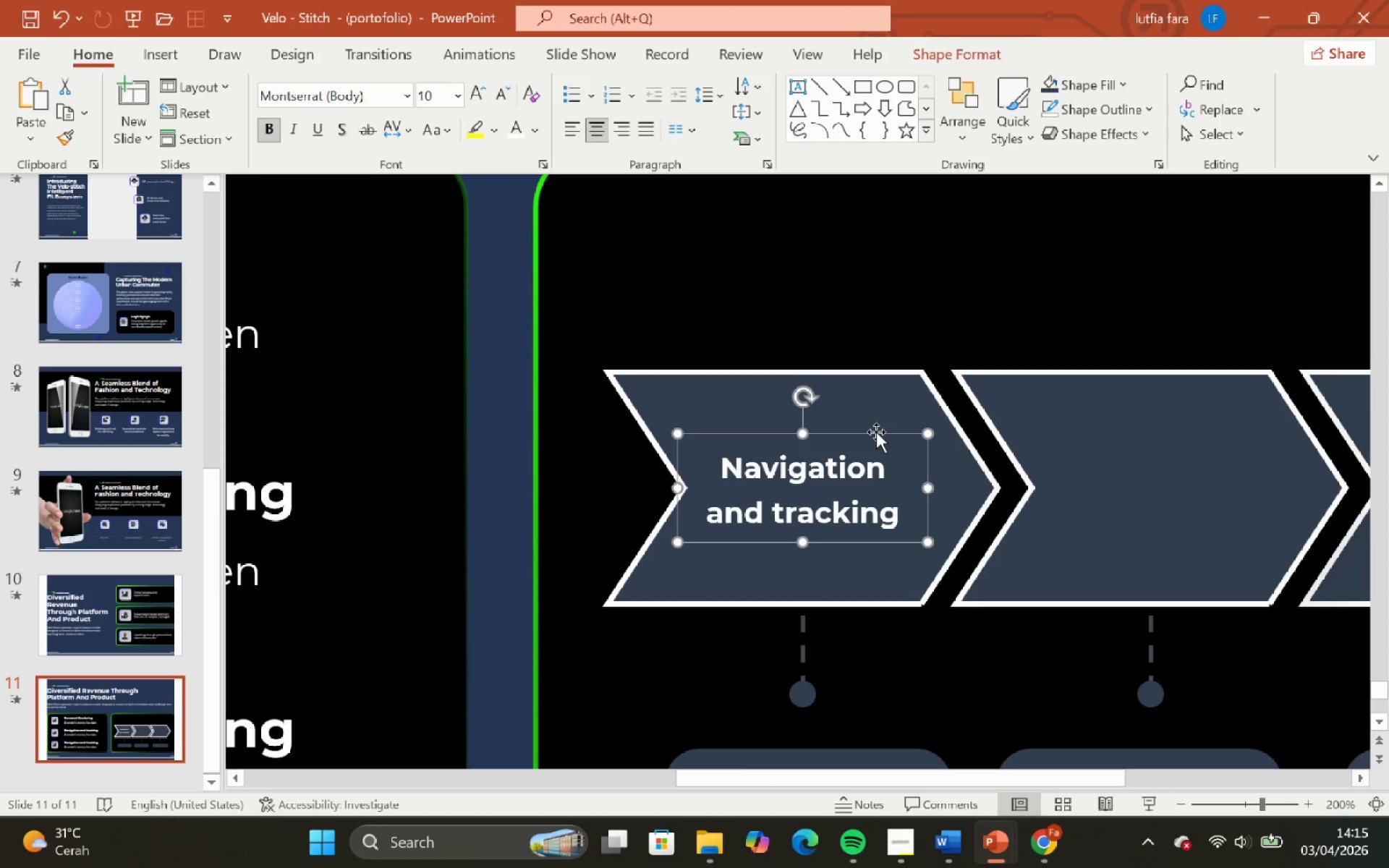 
hold_key(key=ShiftLeft, duration=2.05)
left_click_drag(start_coordinate=[876, 432], to_coordinate=[889, 428])
 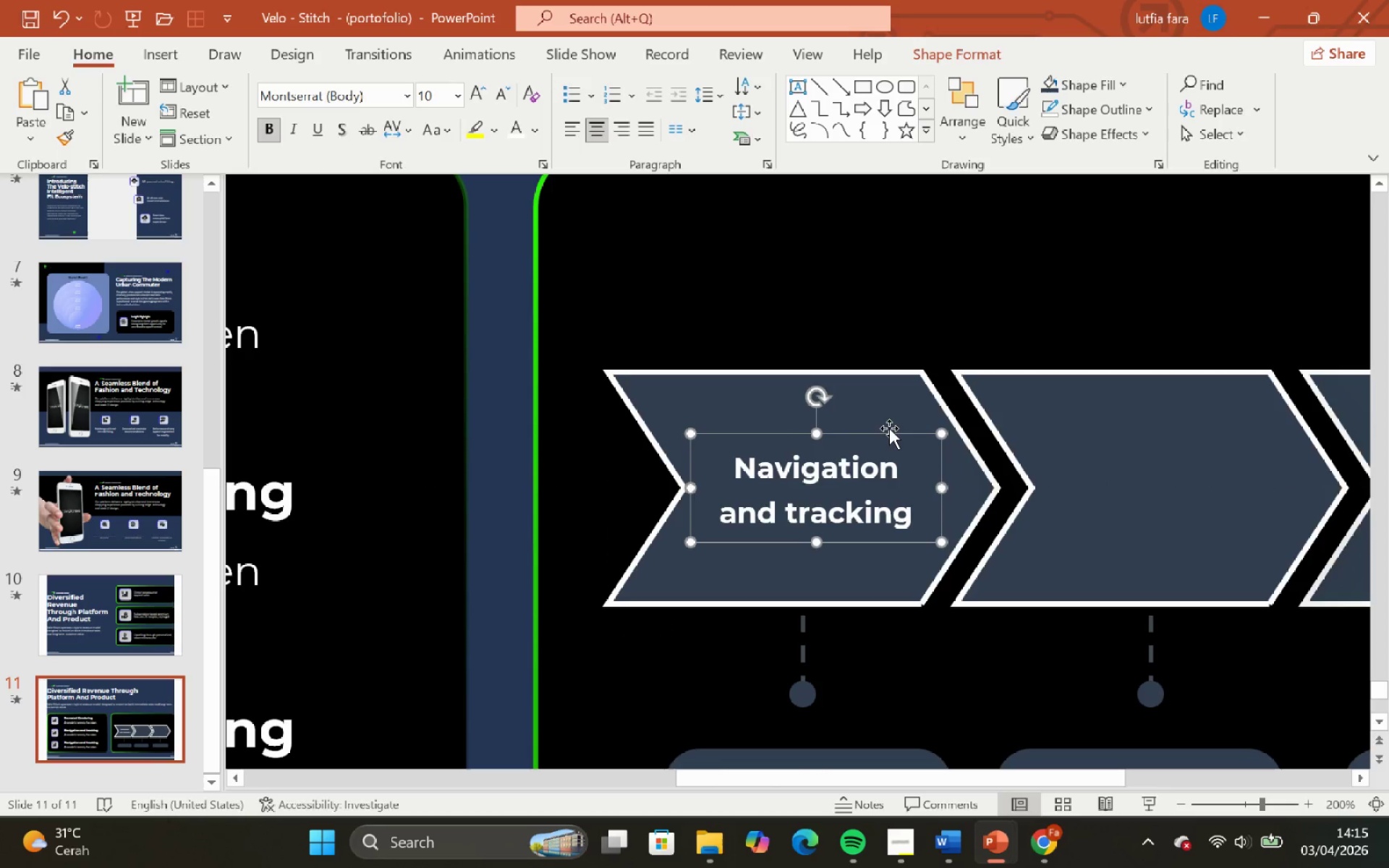 
key(Control+Z)
 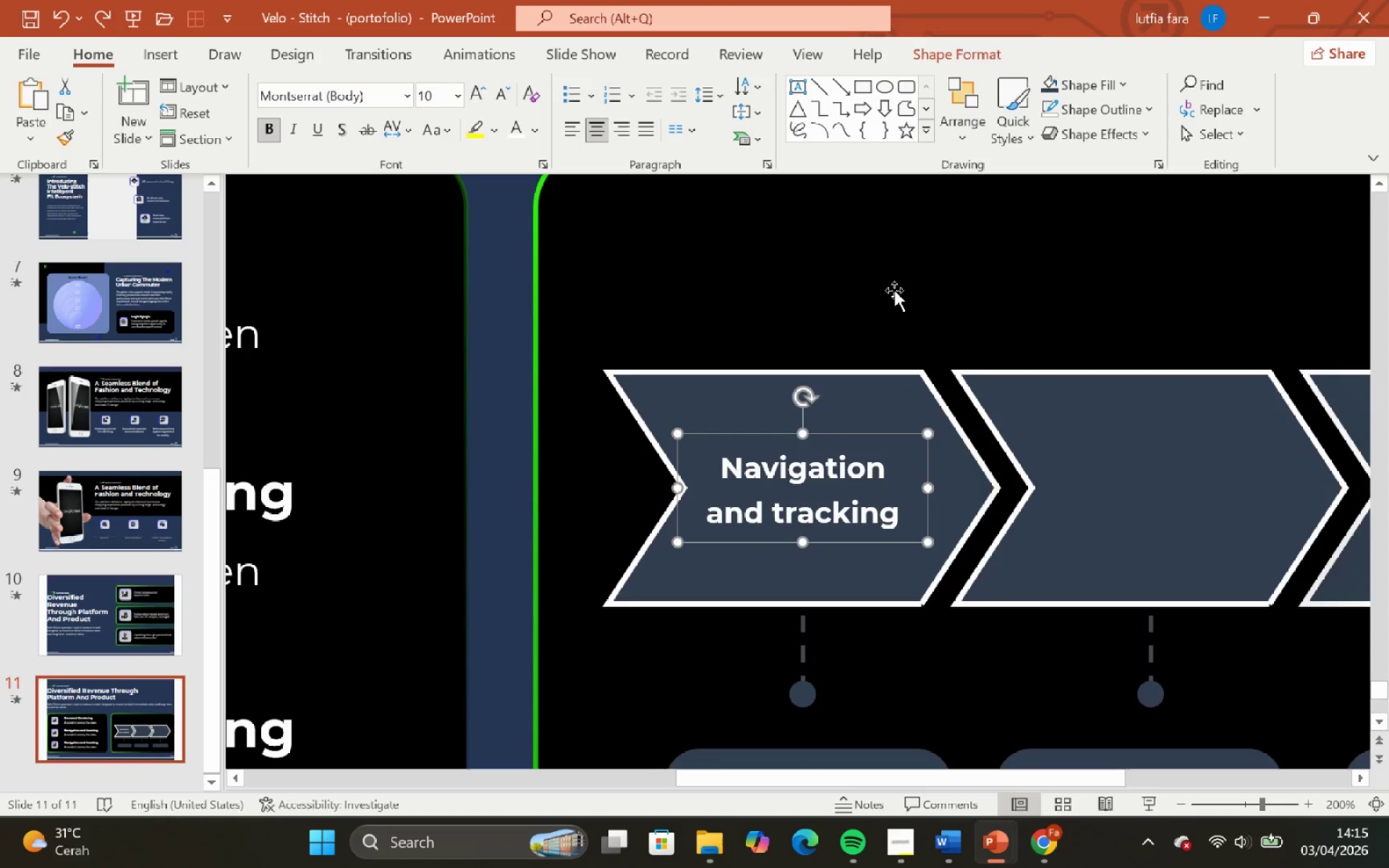 
left_click([891, 278])
 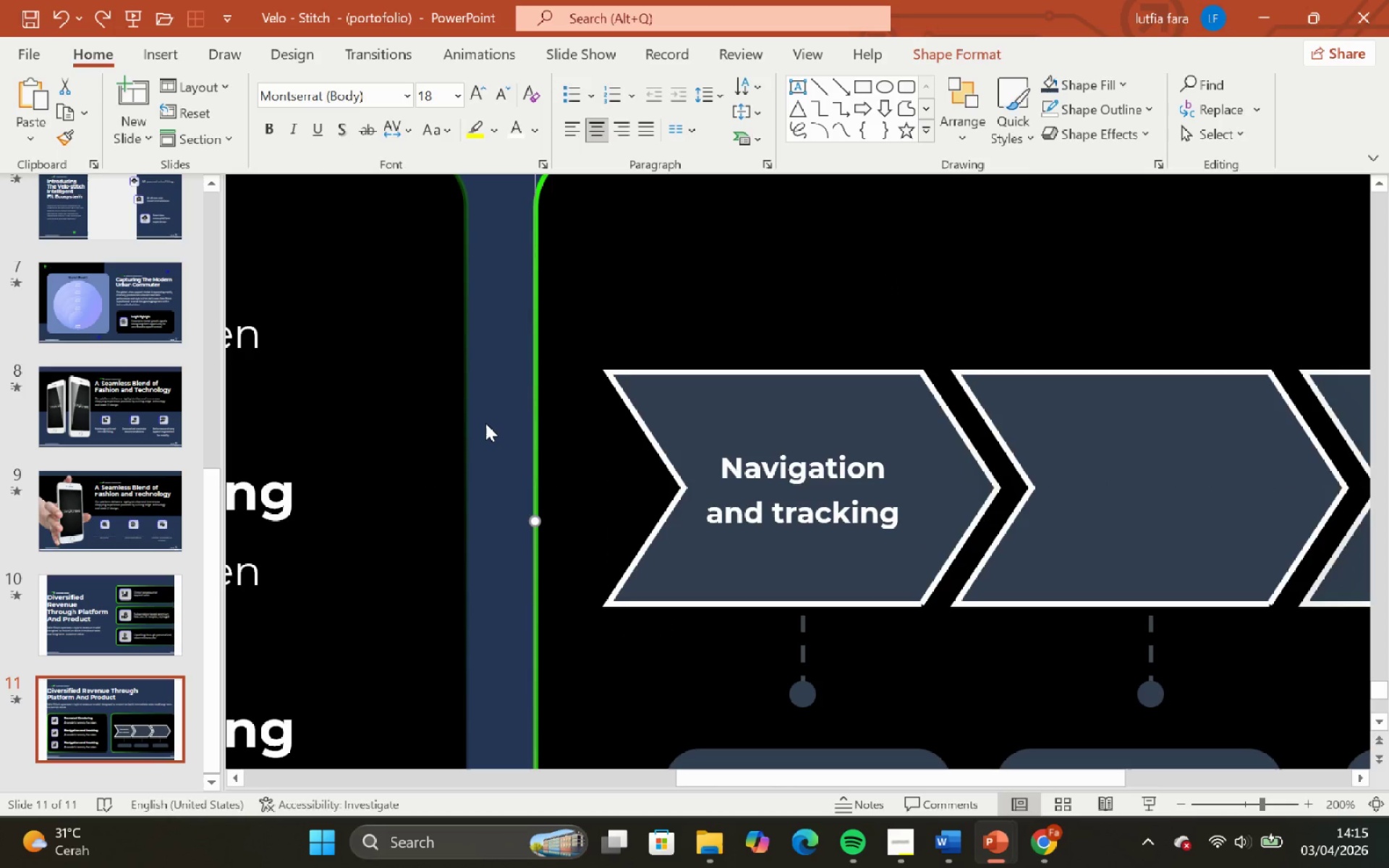 
left_click([485, 423])
 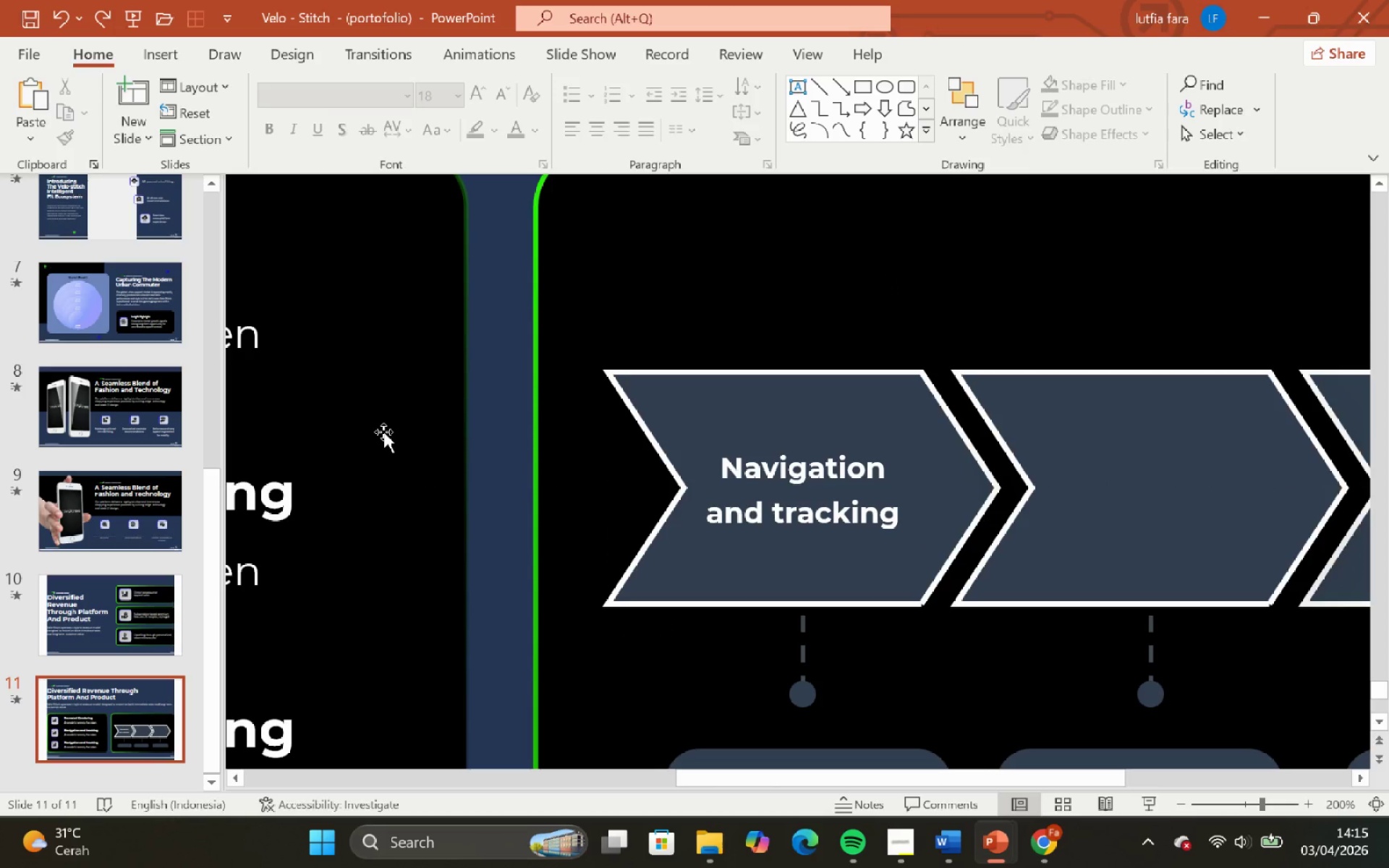 
key(Control+ControlLeft)
 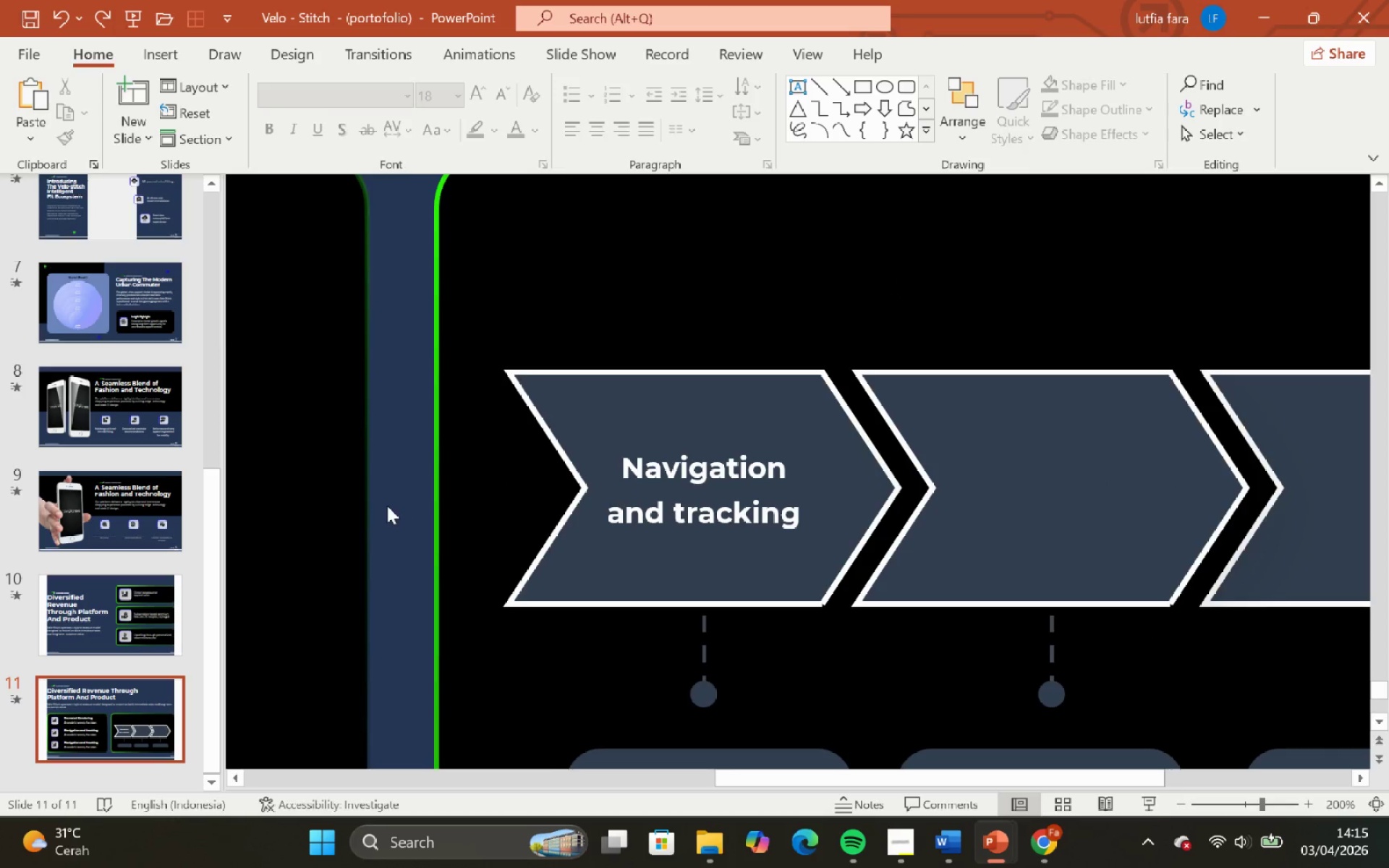 
scroll: coordinate [387, 506], scroll_direction: none, amount: 0.0
 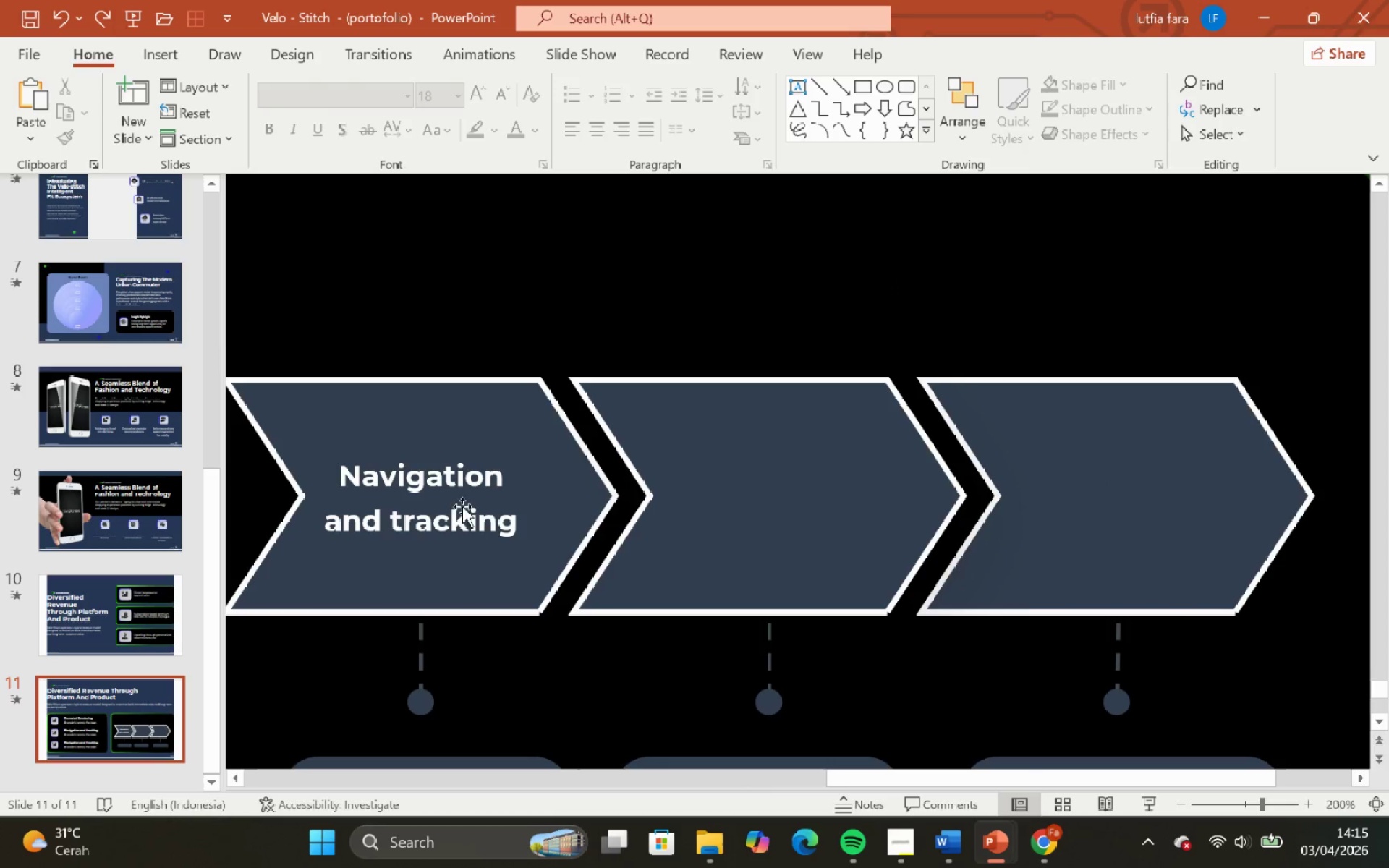 
left_click([485, 516])
 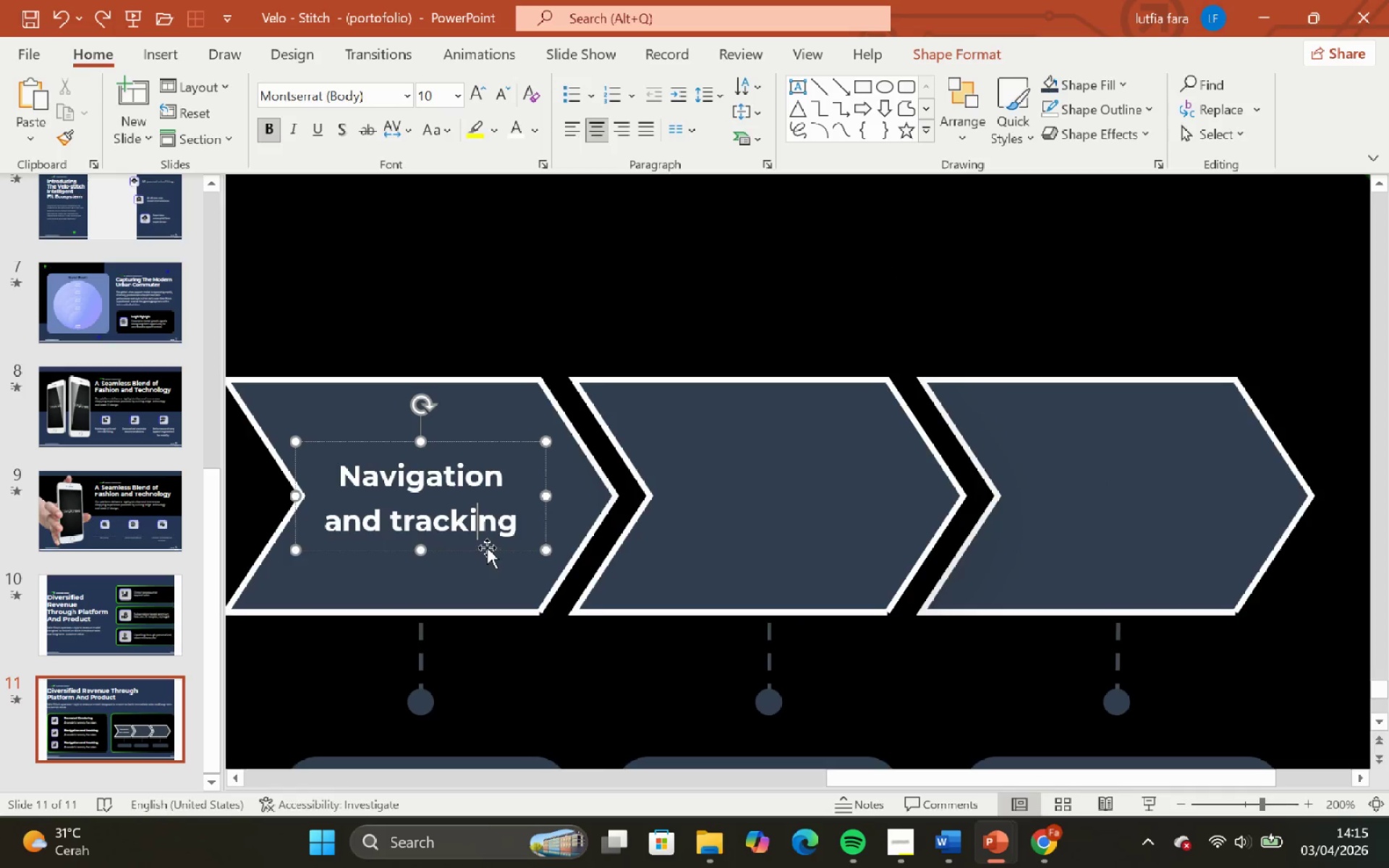 
hold_key(key=ControlLeft, duration=3.34)
left_click_drag(start_coordinate=[486, 547], to_coordinate=[840, 527])
 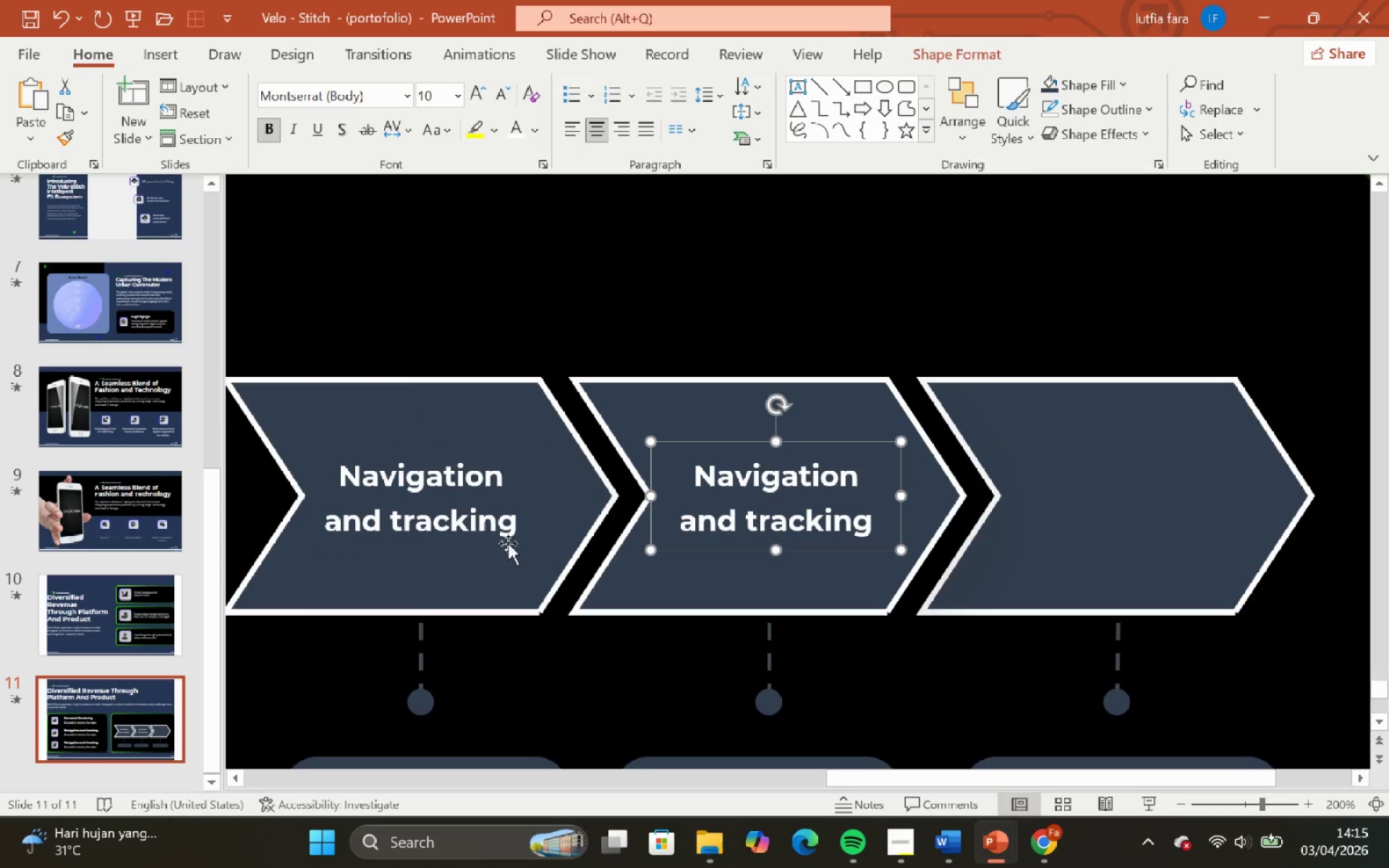 
hold_key(key=ShiftLeft, duration=3.3)
 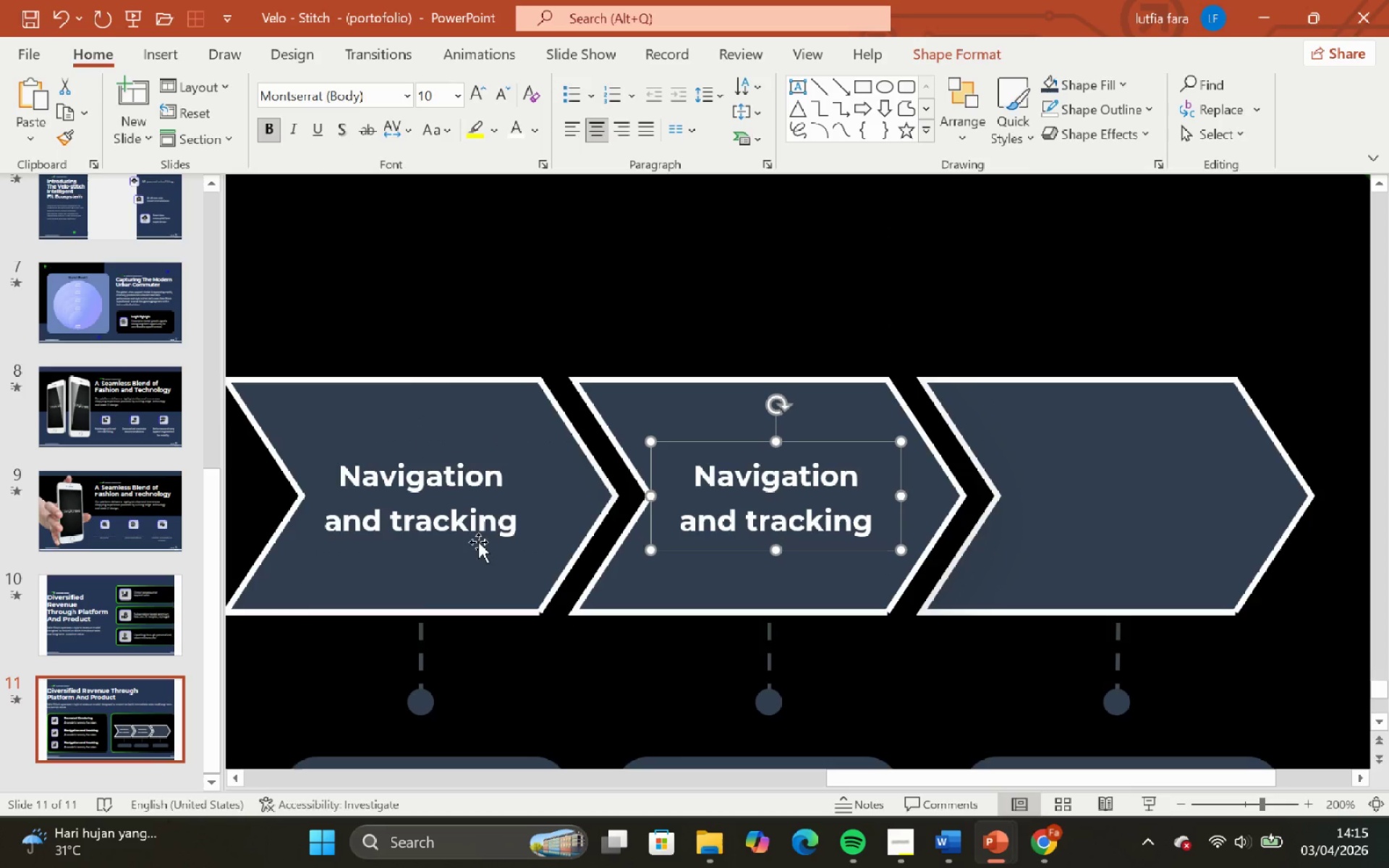 
left_click([478, 525])
 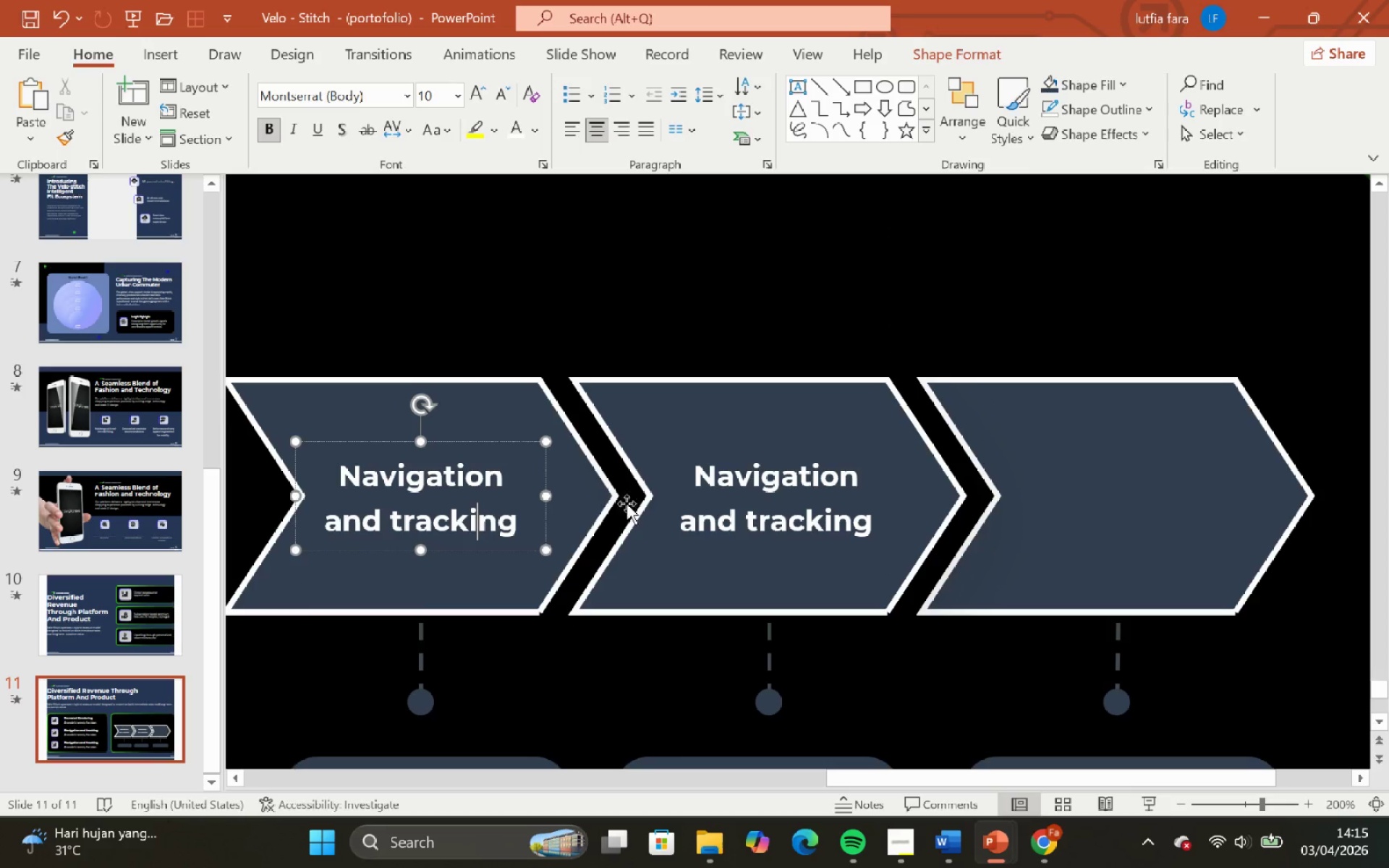 
left_click([715, 501])
 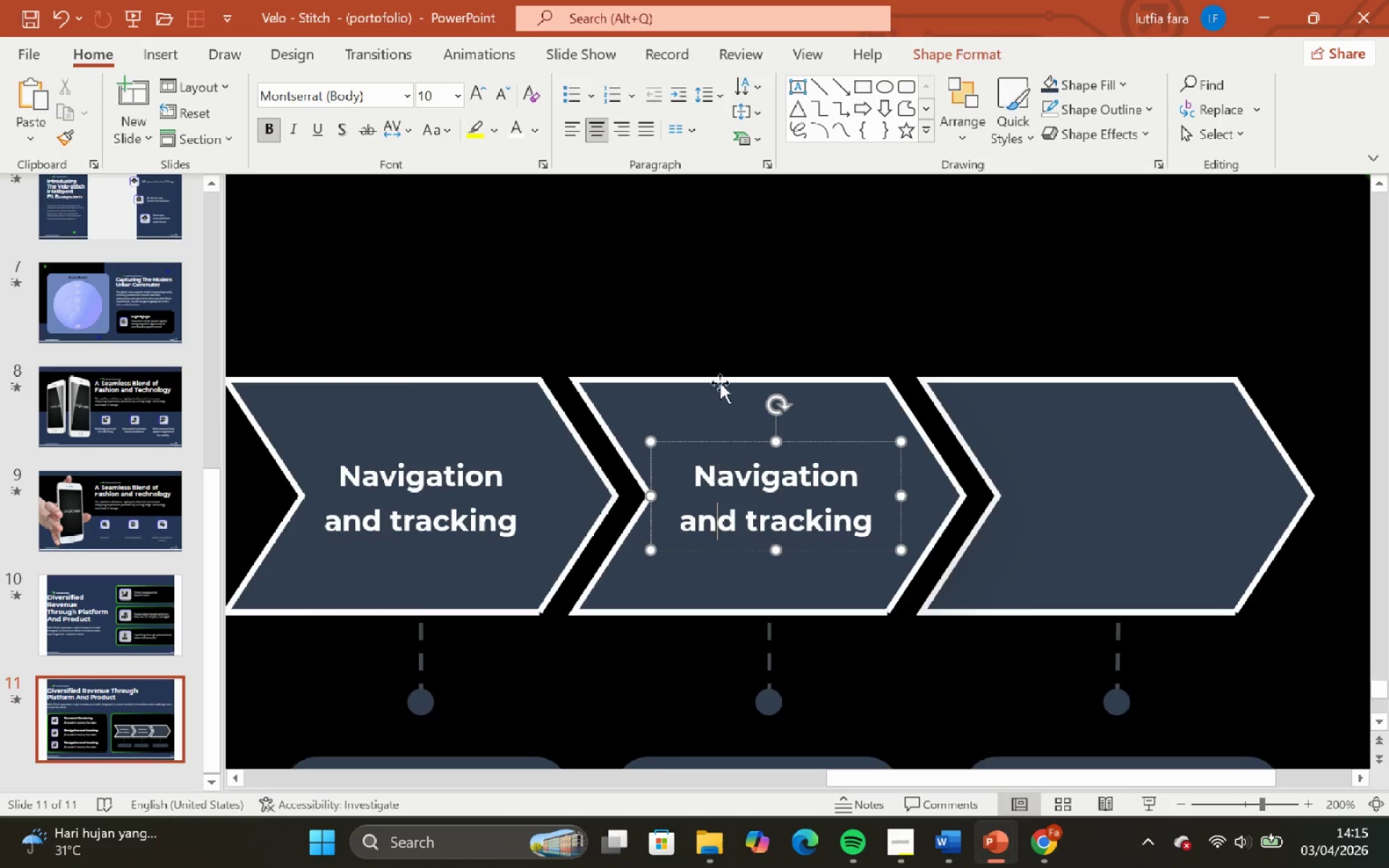 
hold_key(key=ShiftLeft, duration=0.75)
left_click([728, 385])
 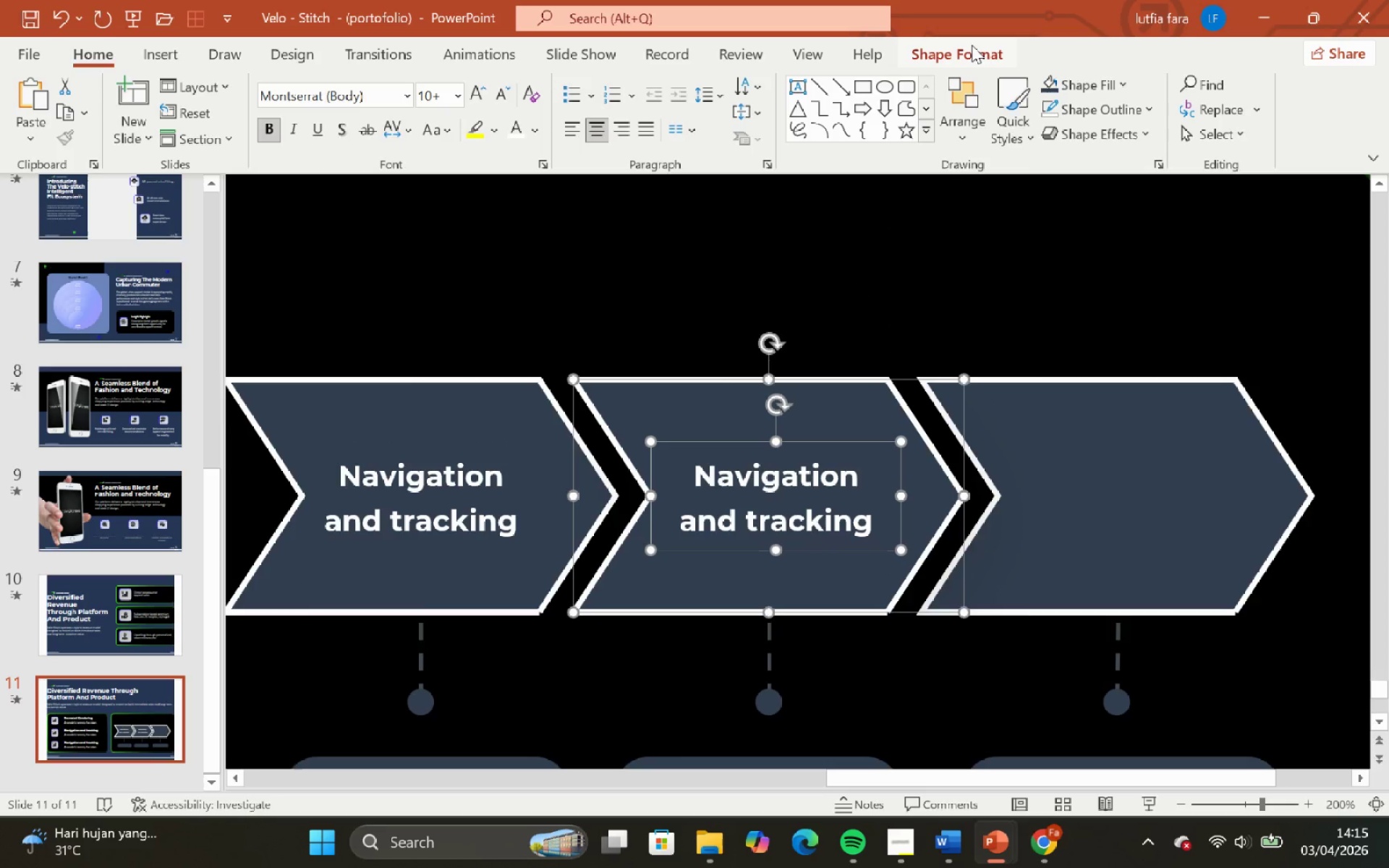 
left_click([972, 45])
 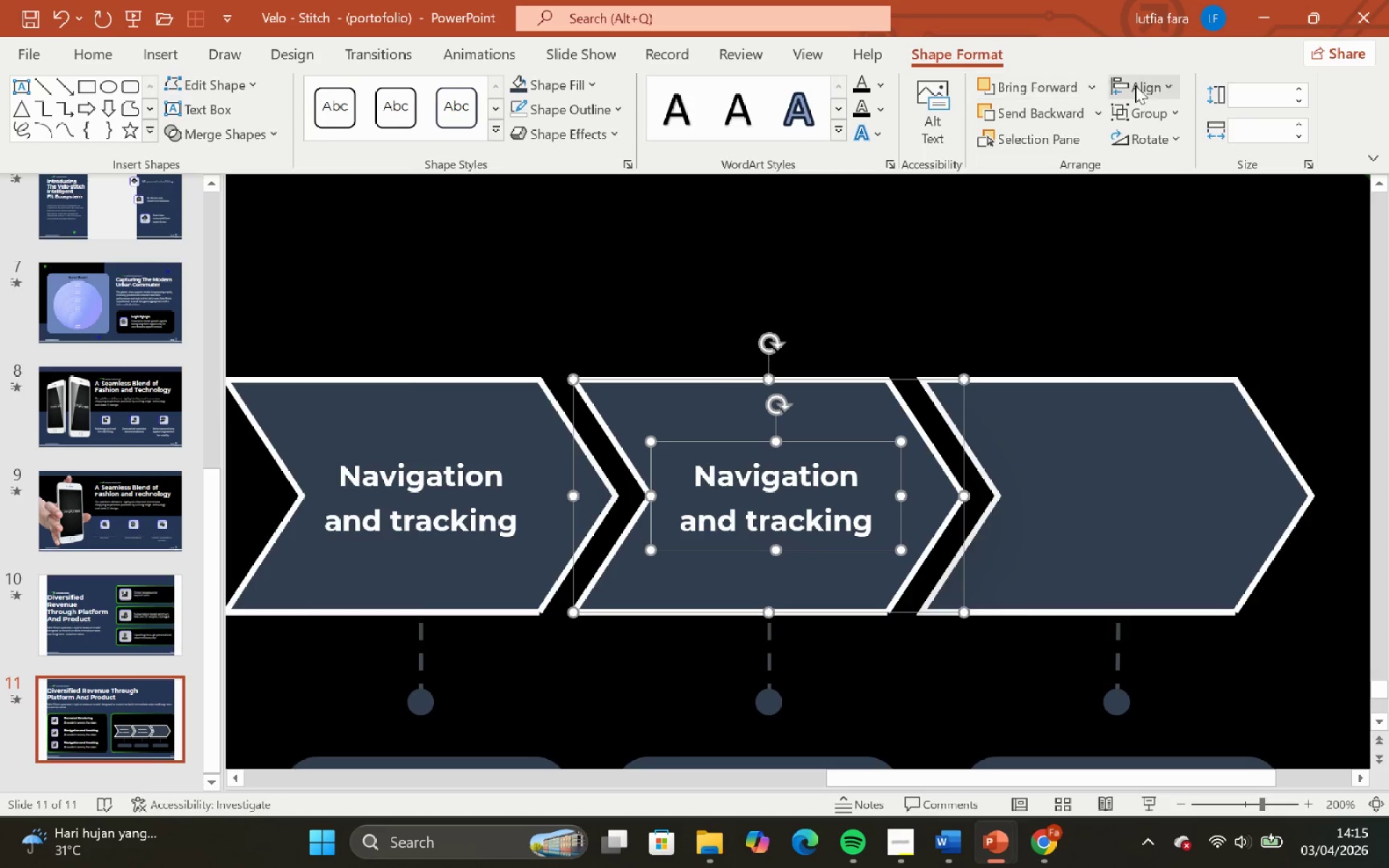 
left_click([1150, 81])
 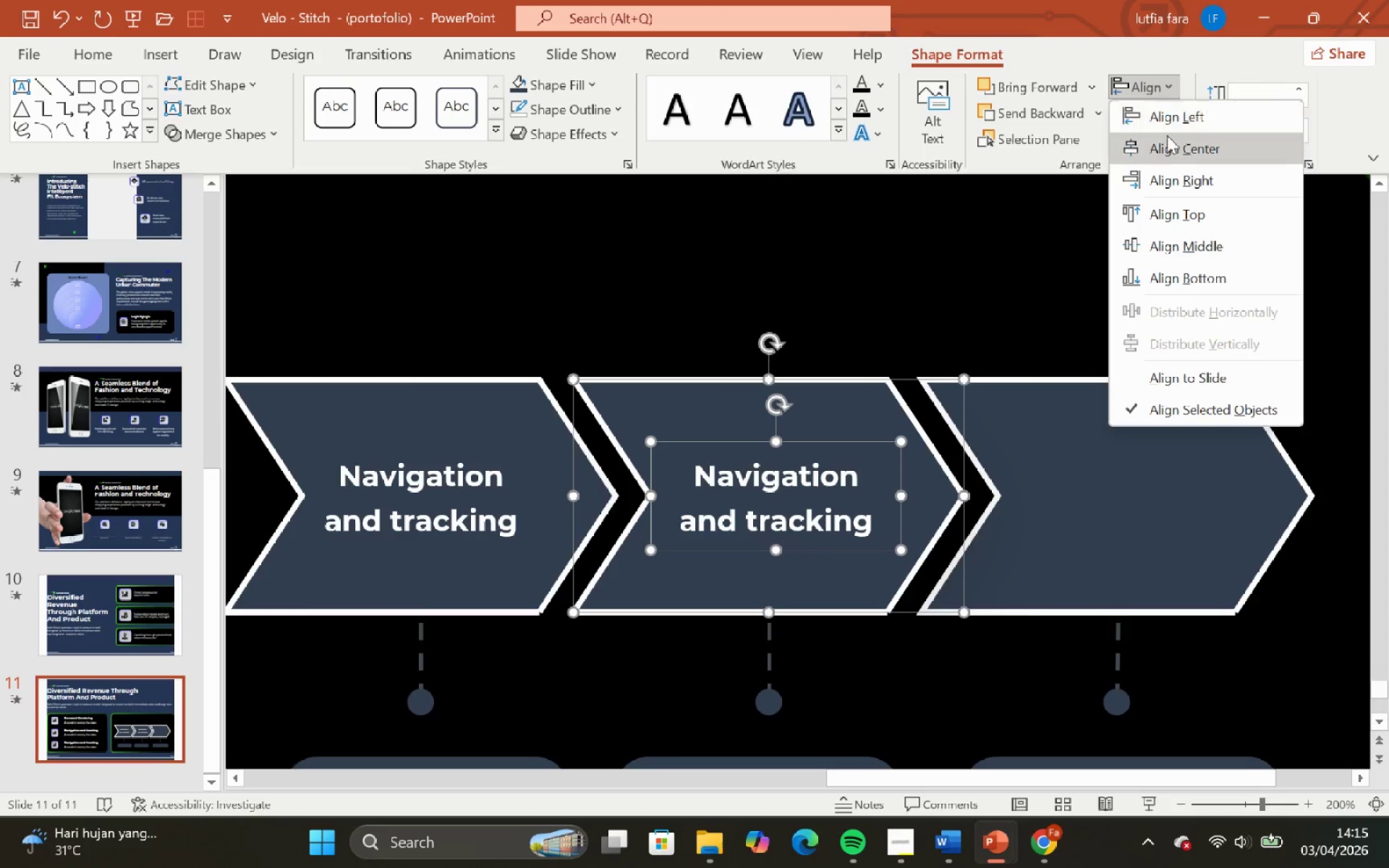 
left_click([1170, 145])
 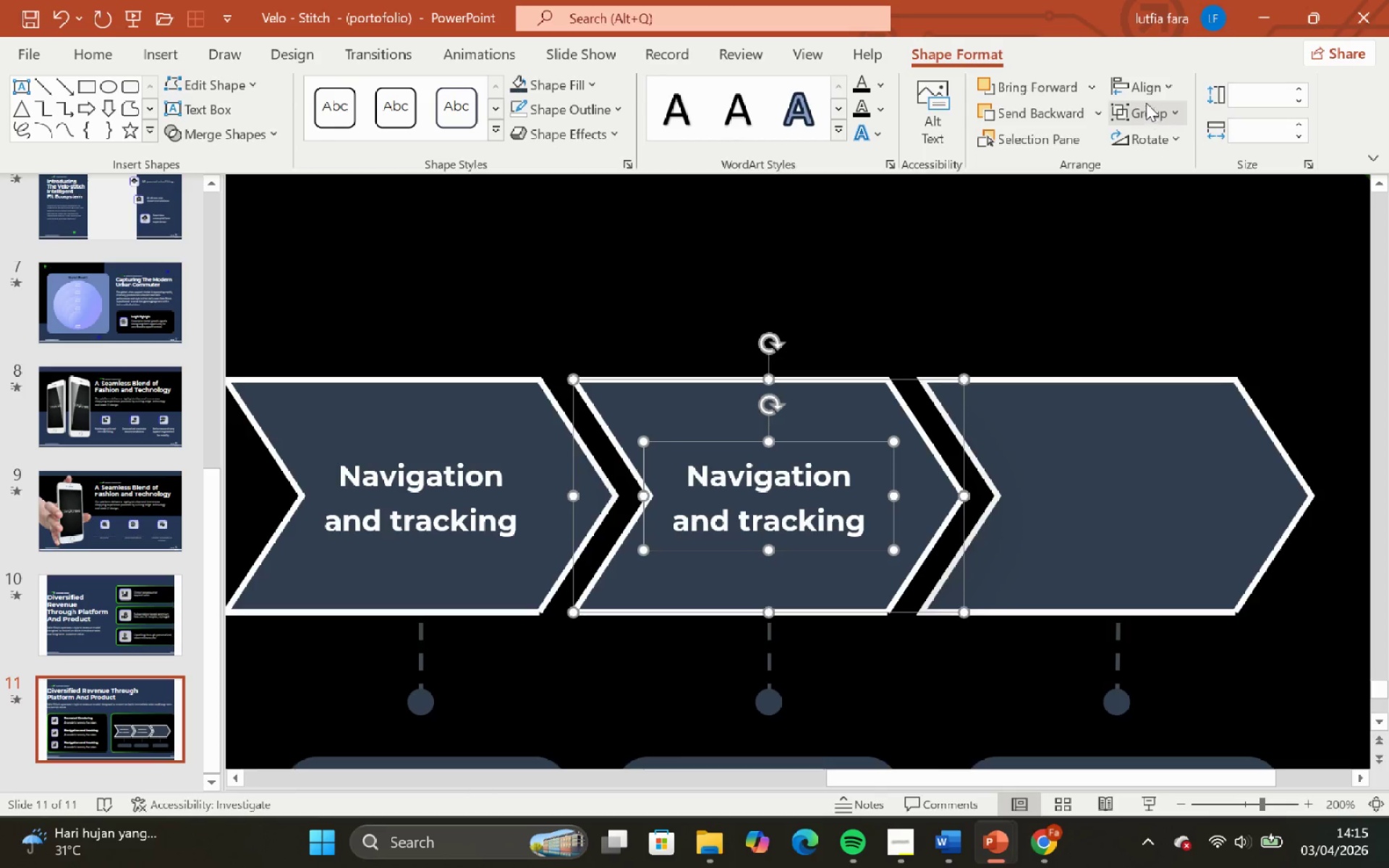 
left_click([1142, 85])
 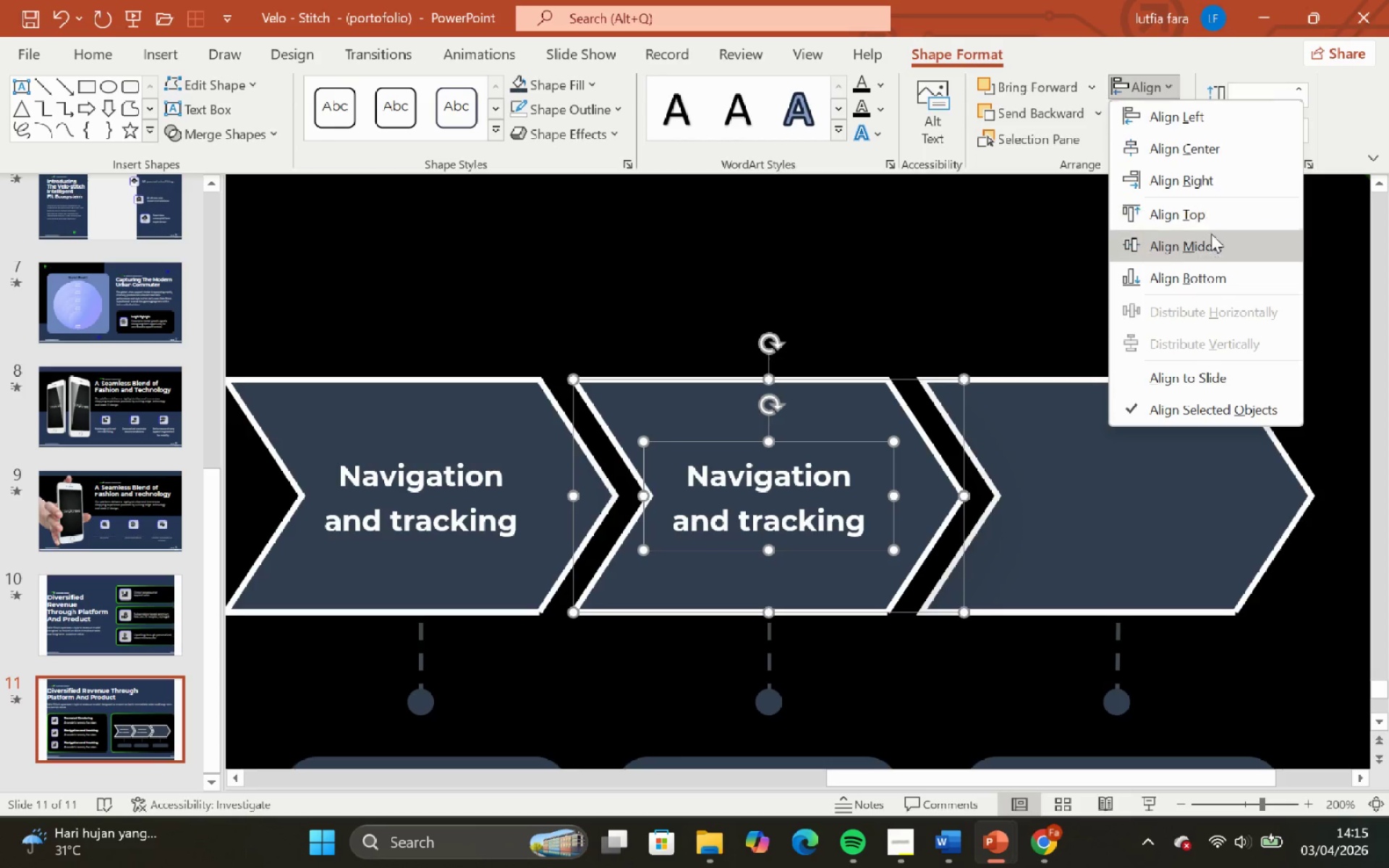 
left_click([1211, 234])
 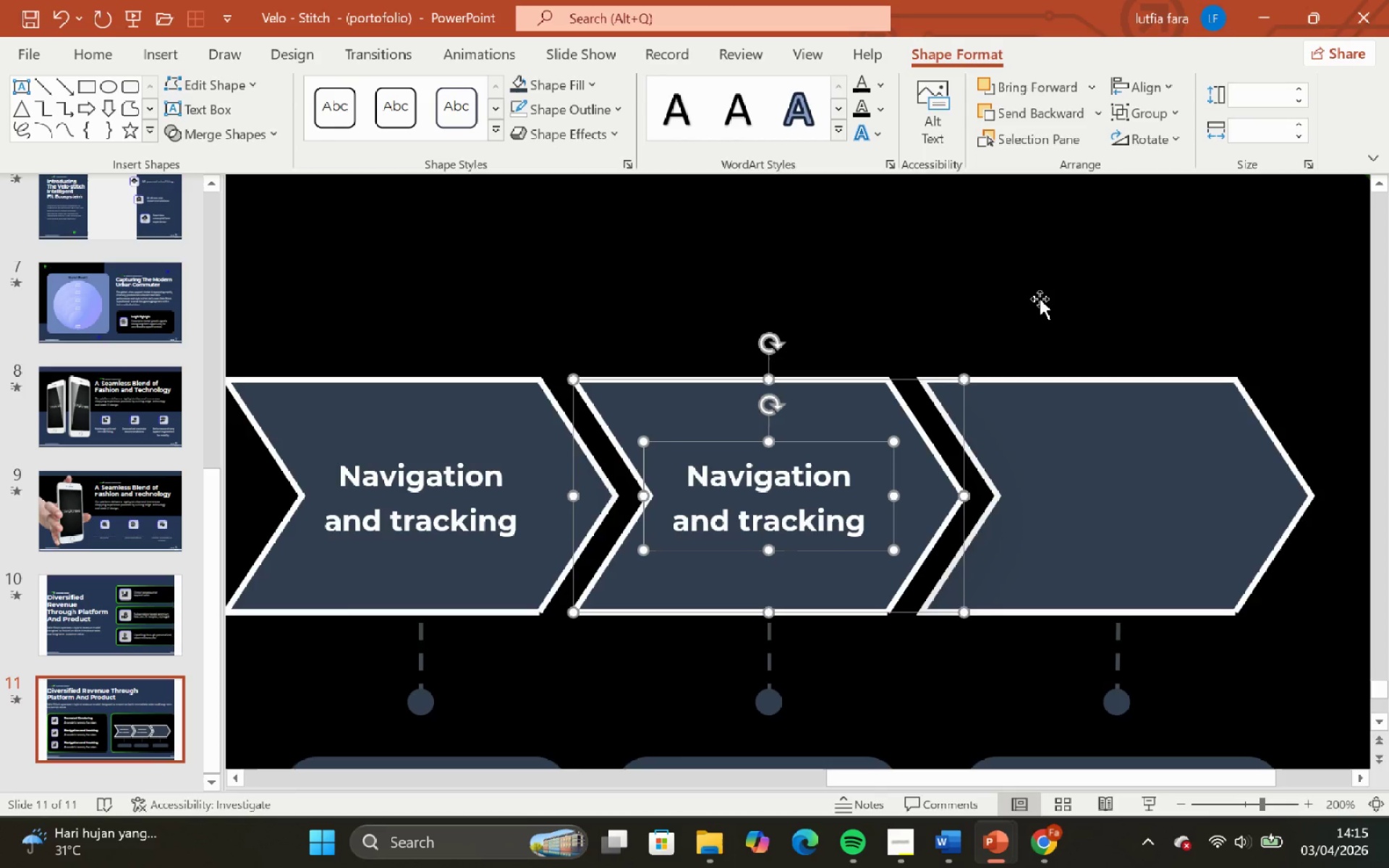 
hold_key(key=ShiftLeft, duration=2.17)
 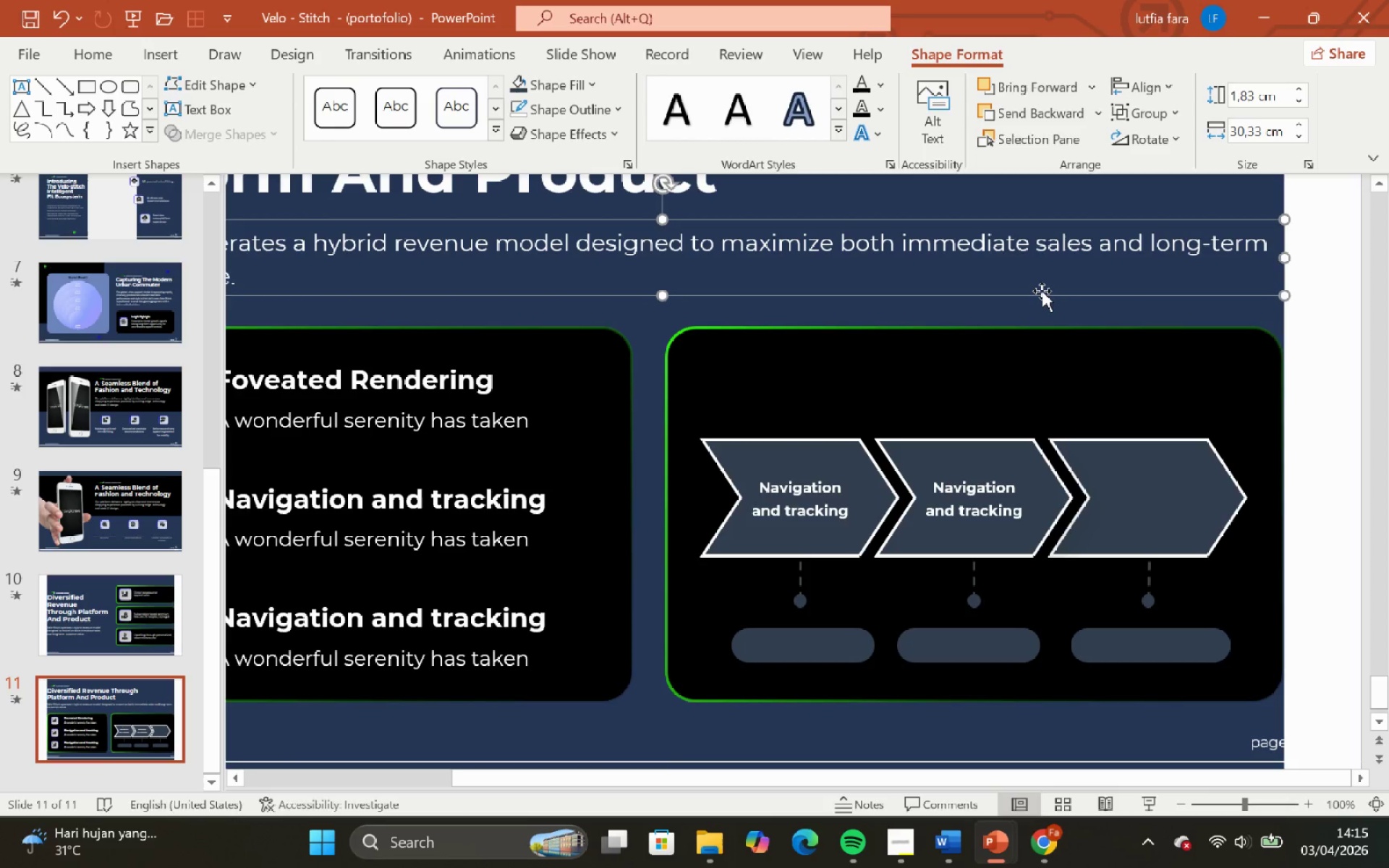 
hold_key(key=ControlLeft, duration=1.55)
 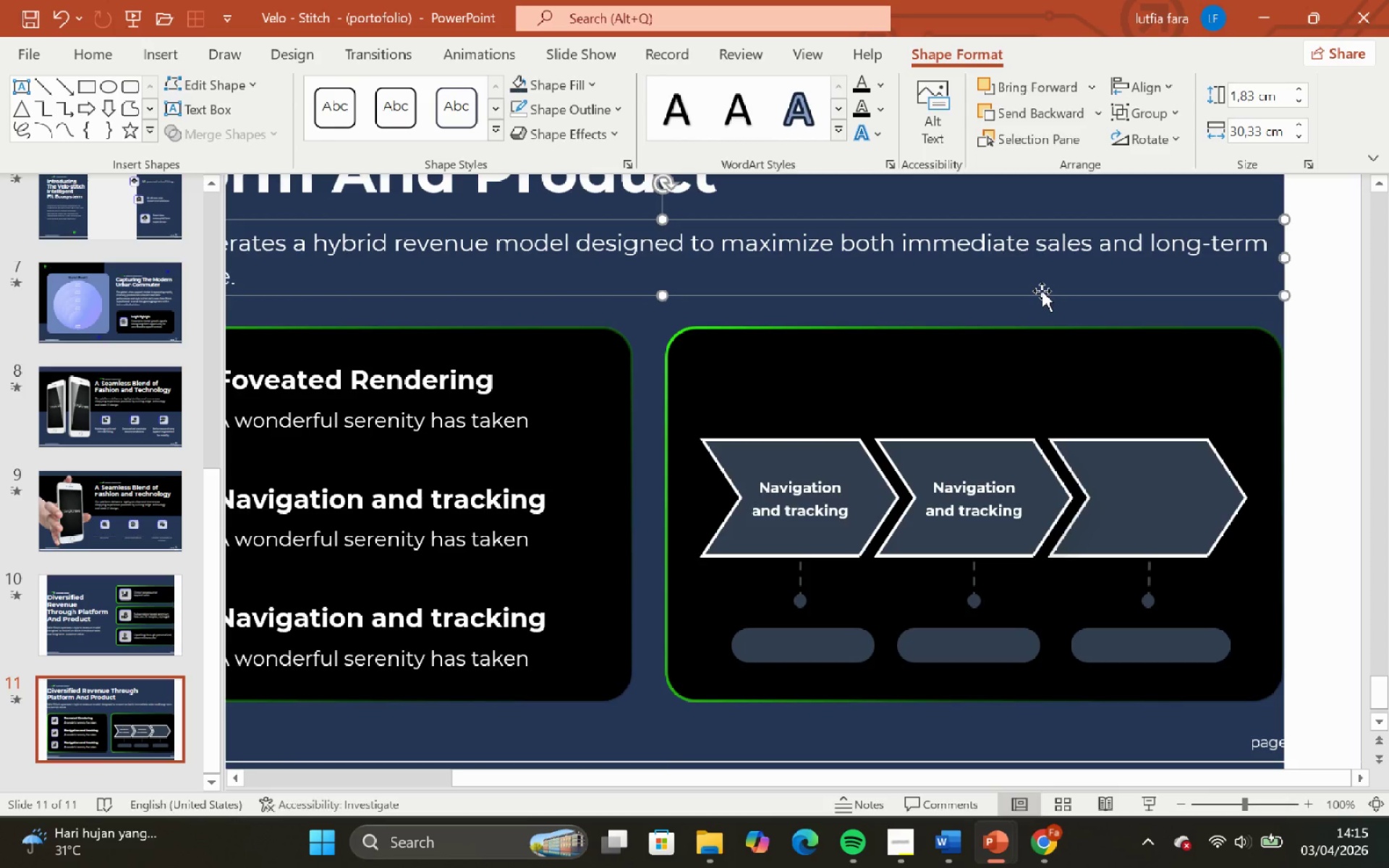 
scroll: coordinate [1030, 295], scroll_direction: down, amount: 7.0
 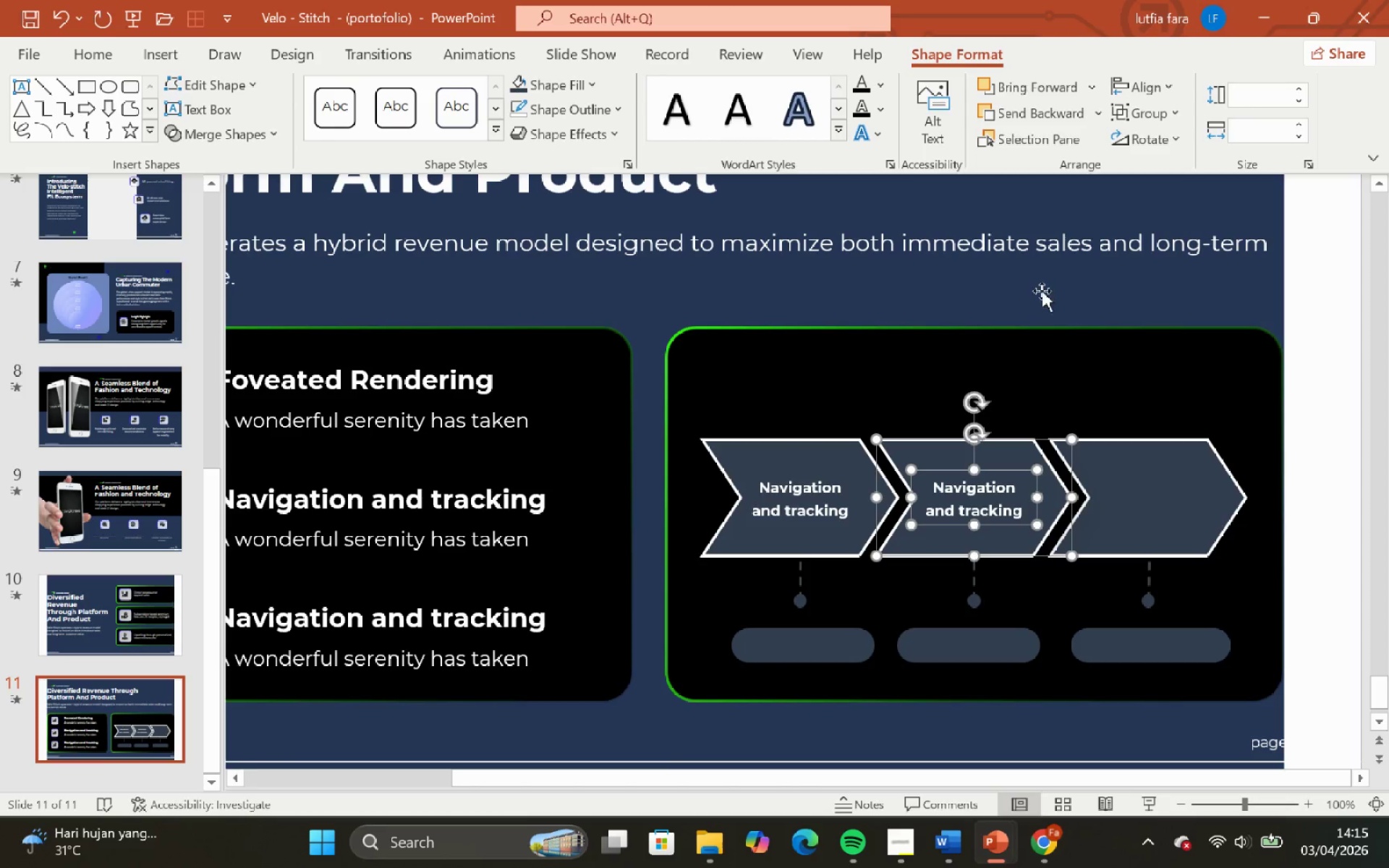 
left_click([1042, 291])
 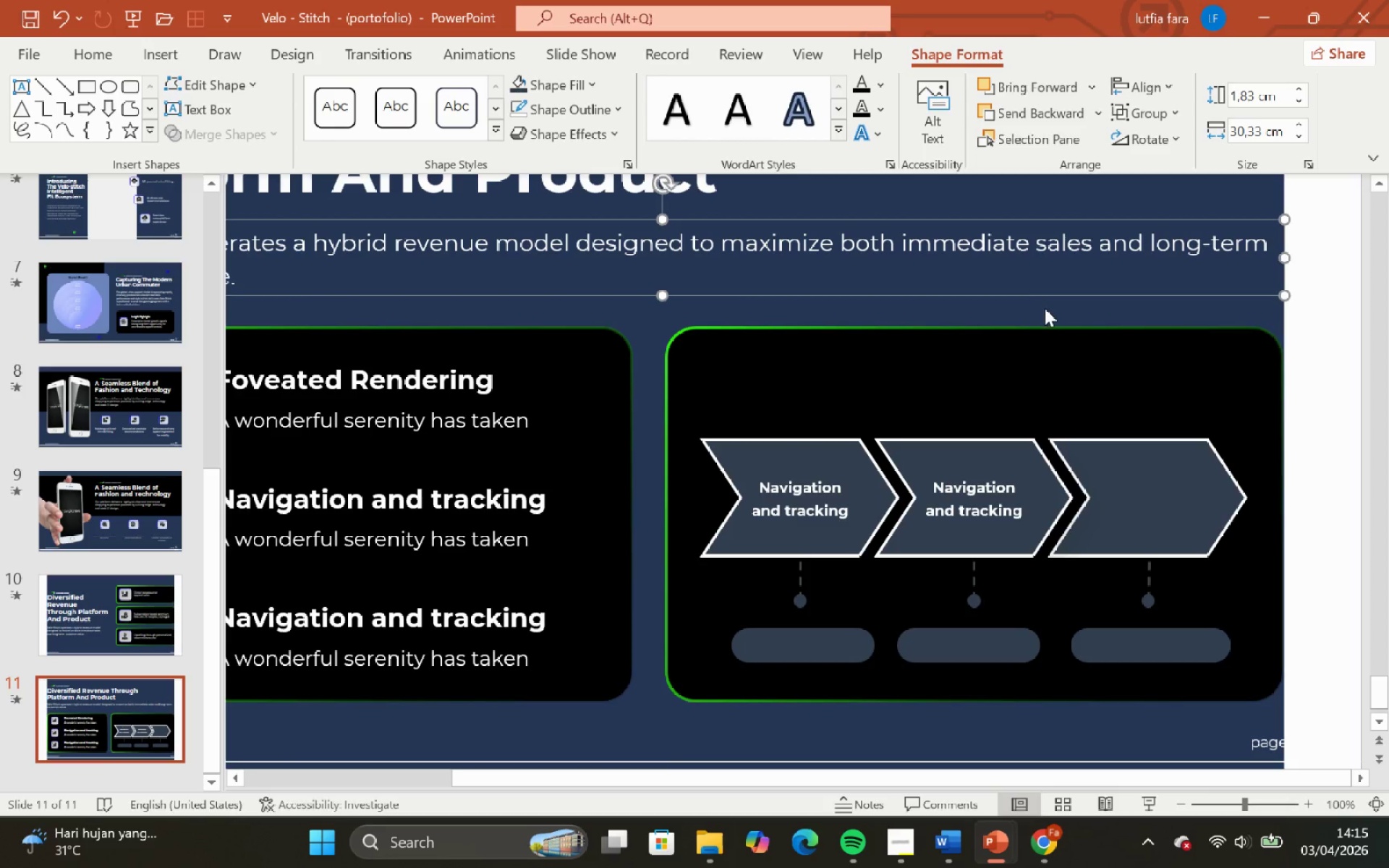 
left_click([1045, 308])
 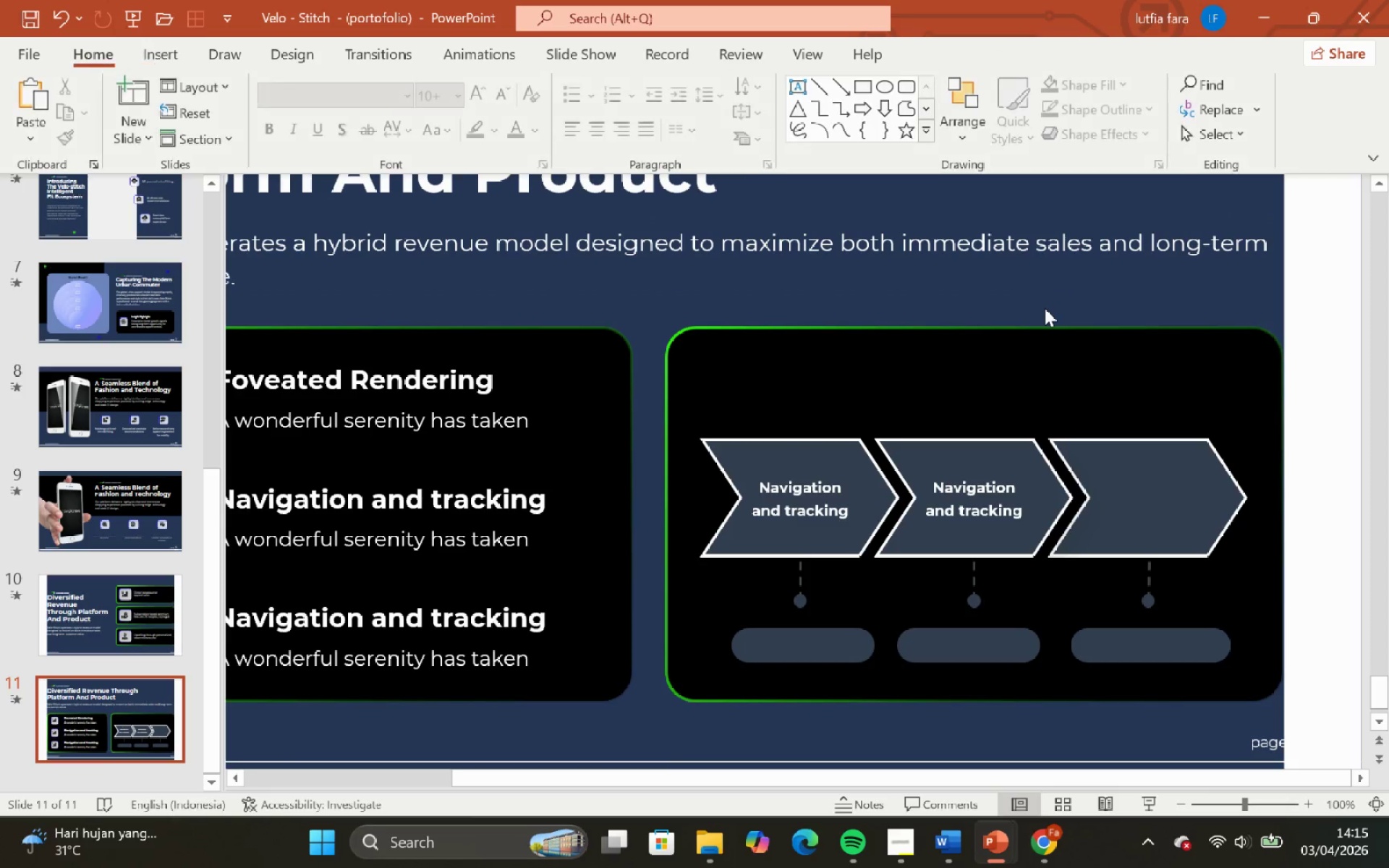 
hold_key(key=ControlLeft, duration=1.08)
hold_key(key=ShiftLeft, duration=1.02)
scroll: coordinate [1045, 308], scroll_direction: down, amount: 2.0
 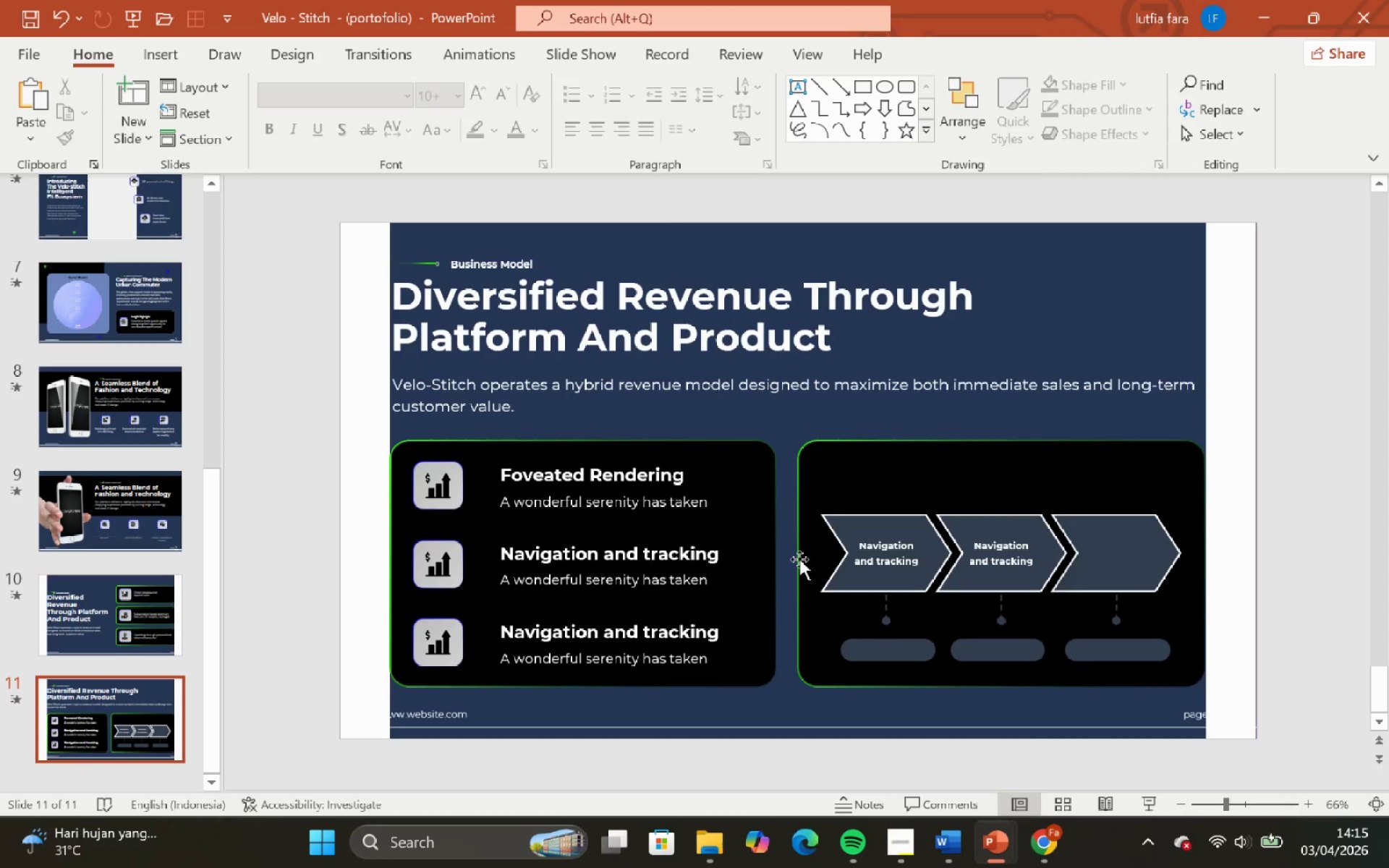 
left_click([995, 565])
 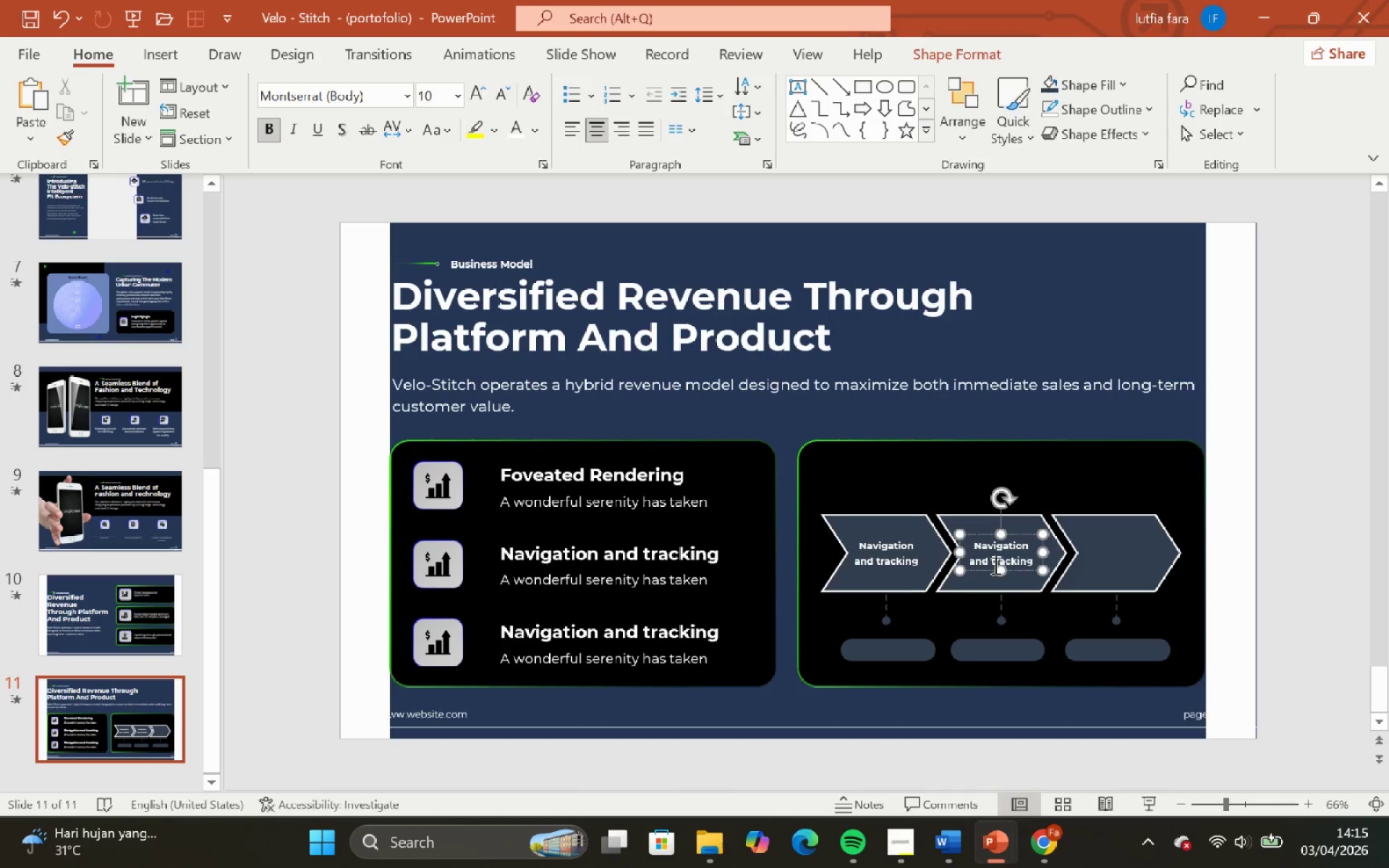 
hold_key(key=ControlLeft, duration=0.77)
hold_key(key=ShiftLeft, duration=0.52)
scroll: coordinate [994, 565], scroll_direction: up, amount: 4.0
 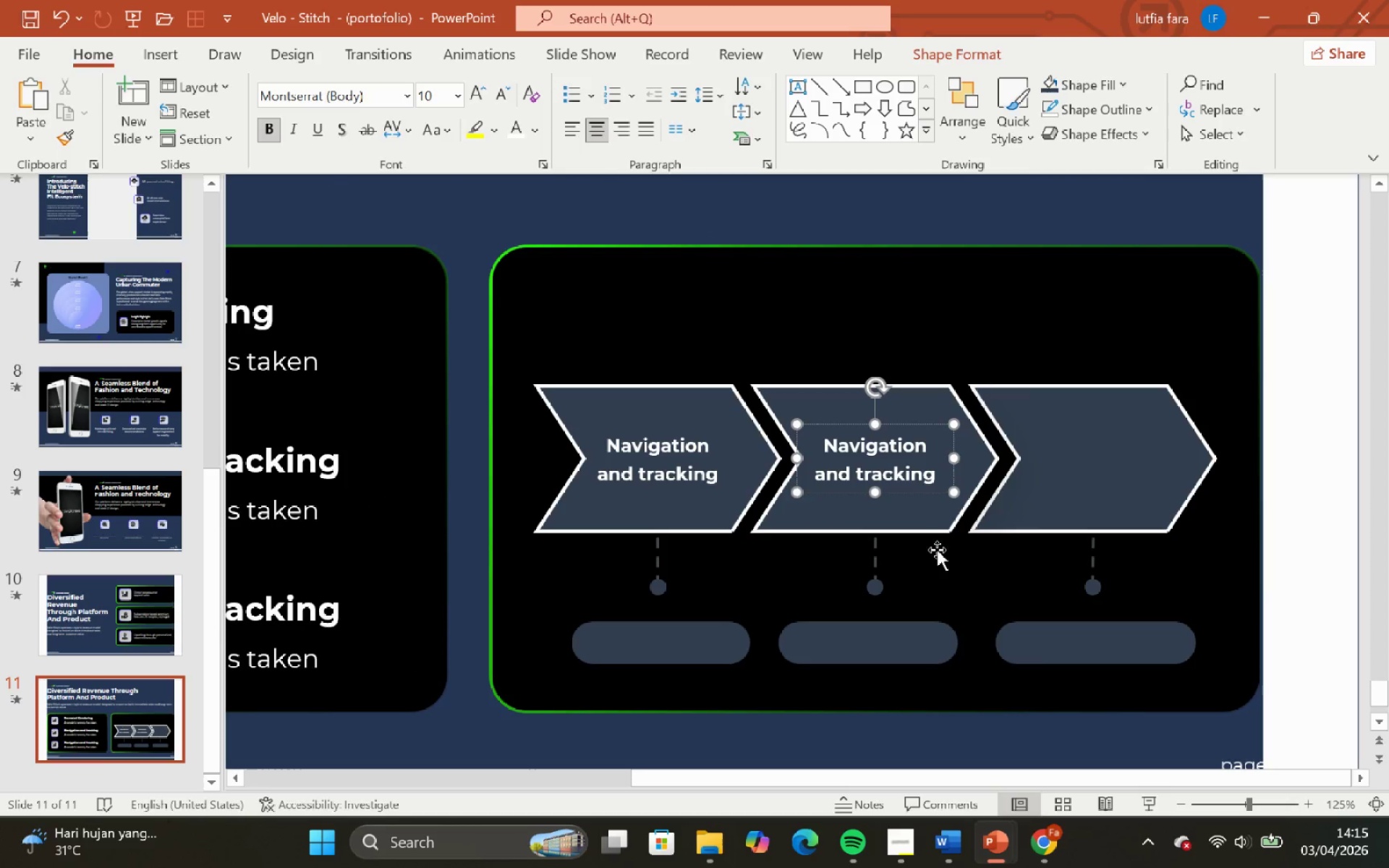 
left_click_drag(start_coordinate=[919, 490], to_coordinate=[1139, 486])
 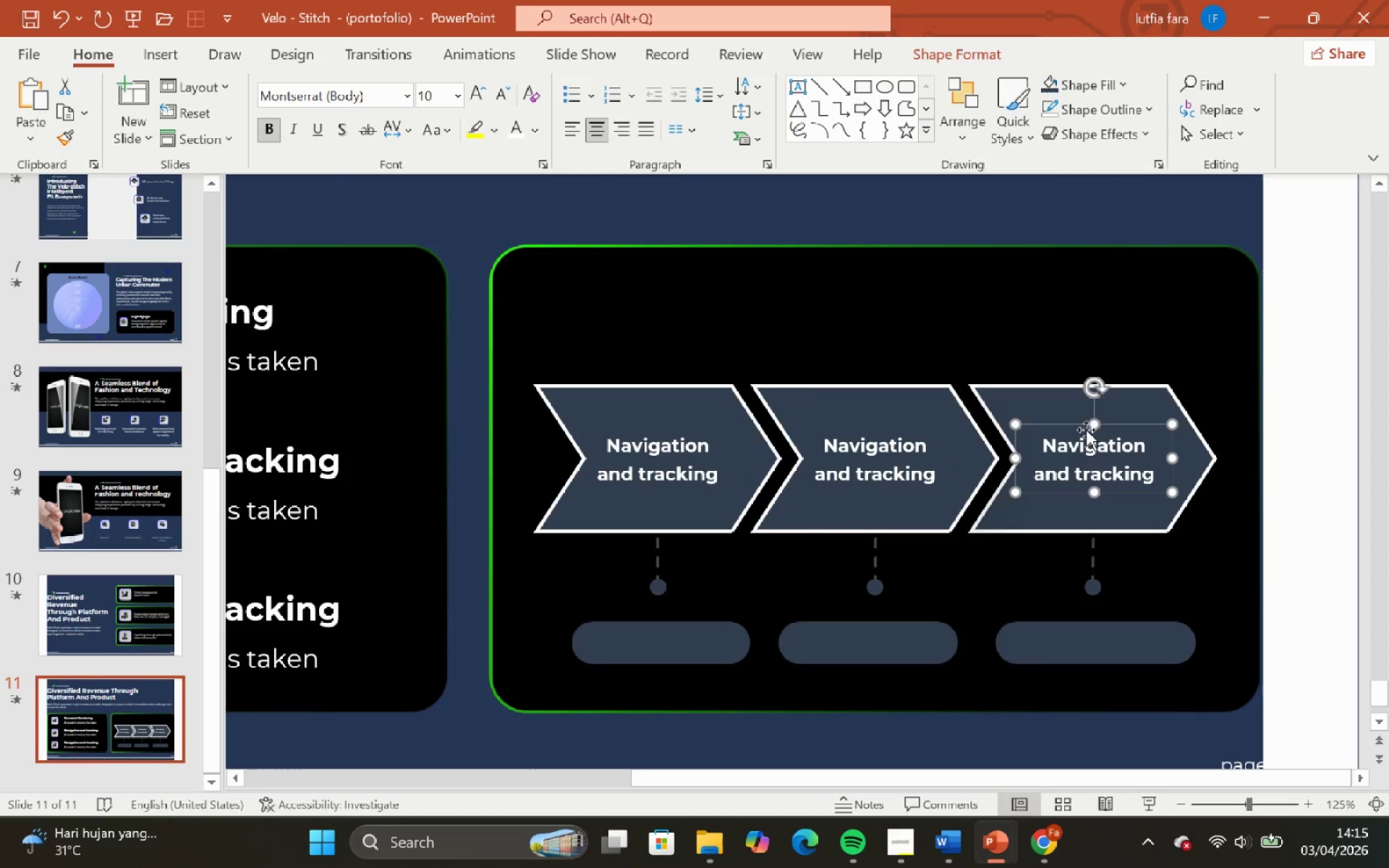 
hold_key(key=ControlLeft, duration=1.98)
 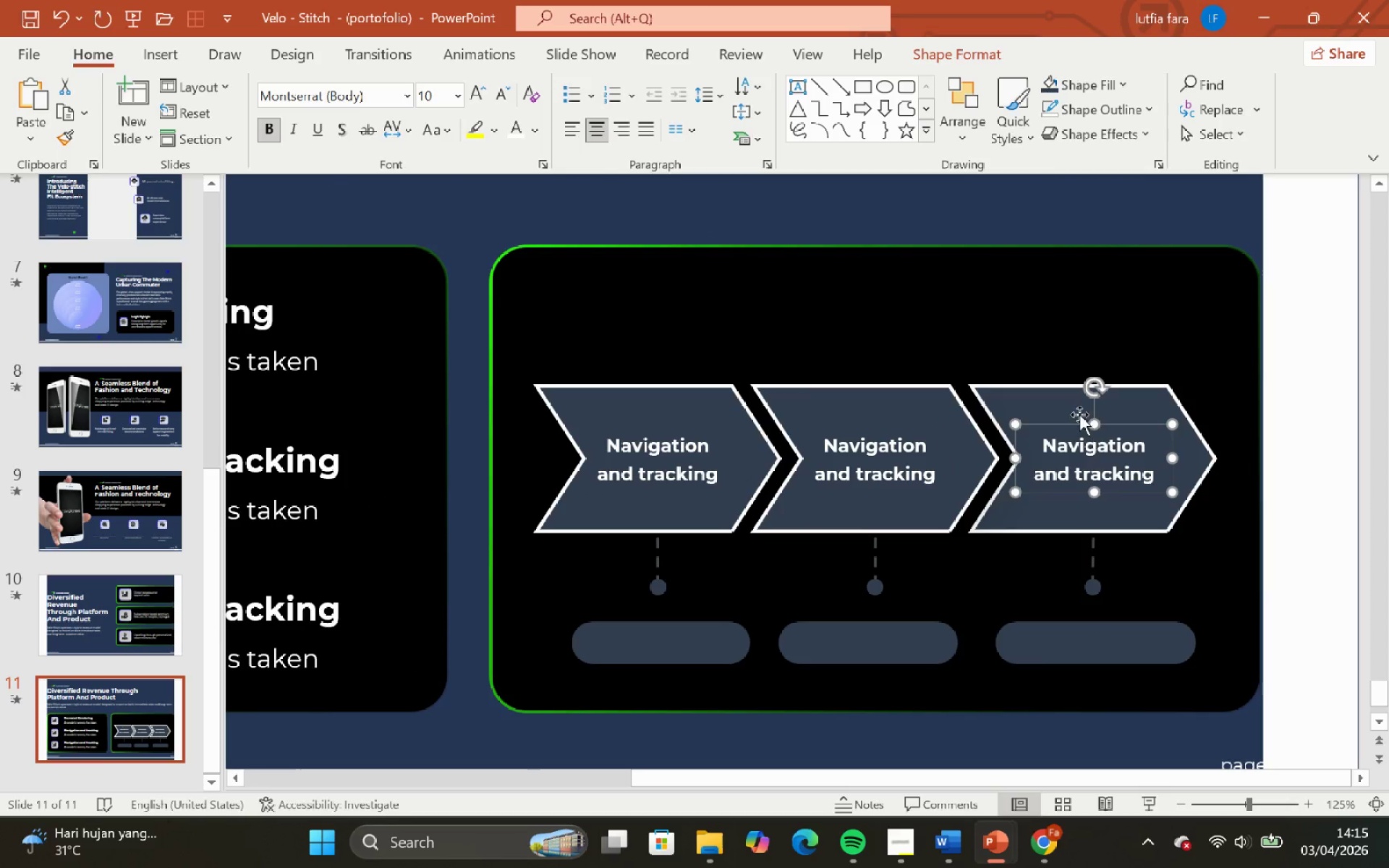 
hold_key(key=ShiftLeft, duration=2.02)
 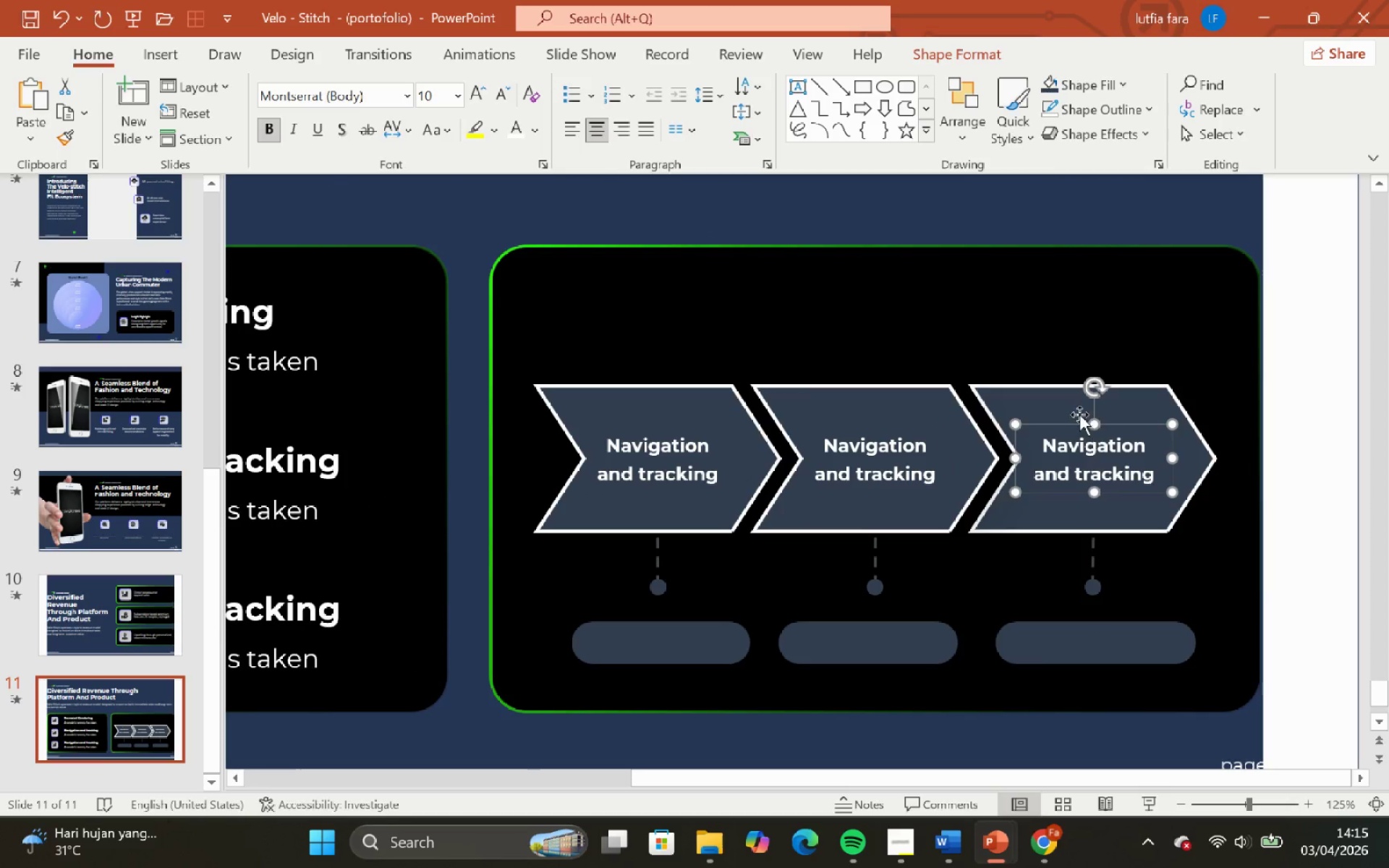 
hold_key(key=ShiftLeft, duration=0.64)
left_click([1073, 393])
 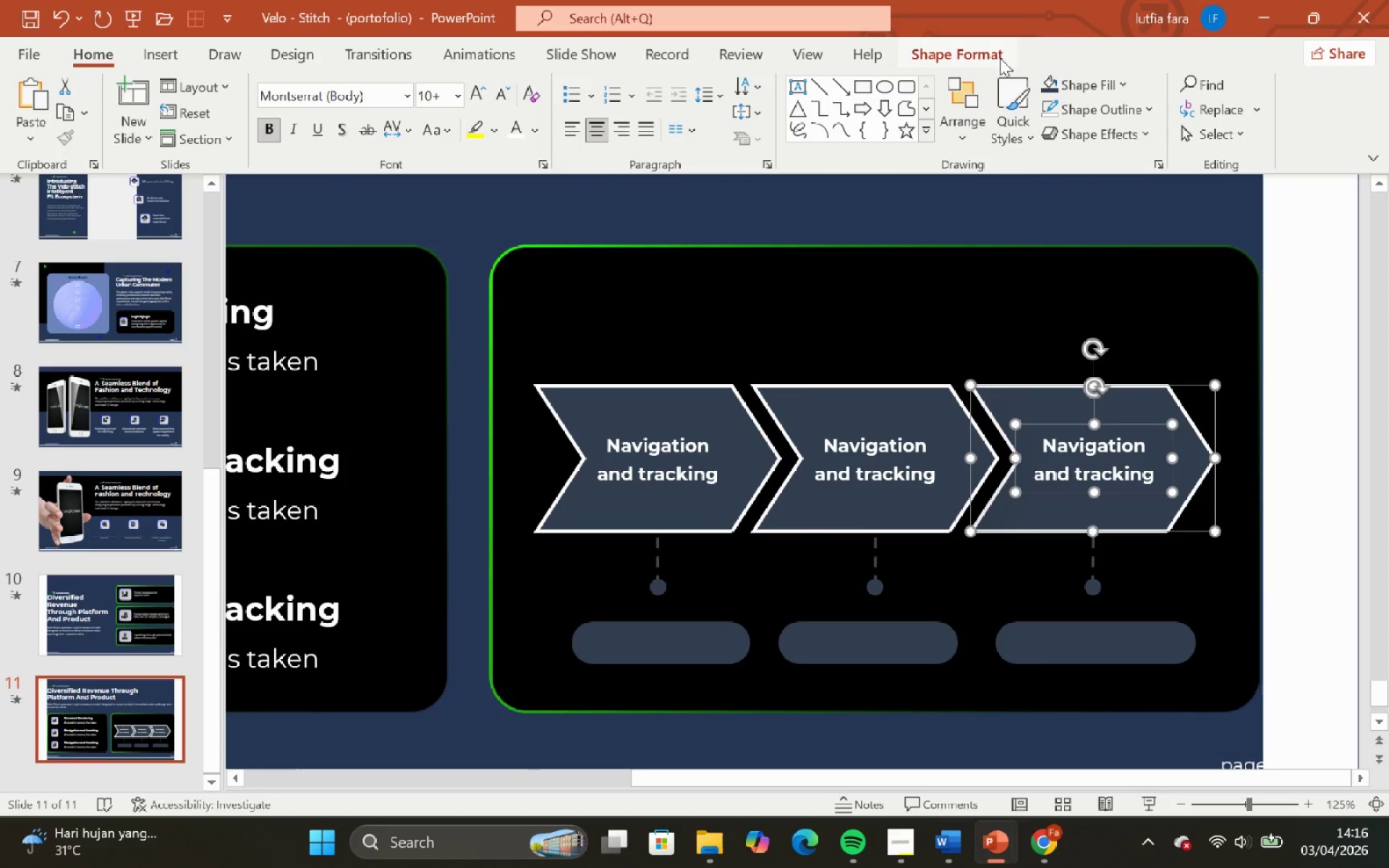 
left_click([996, 58])
 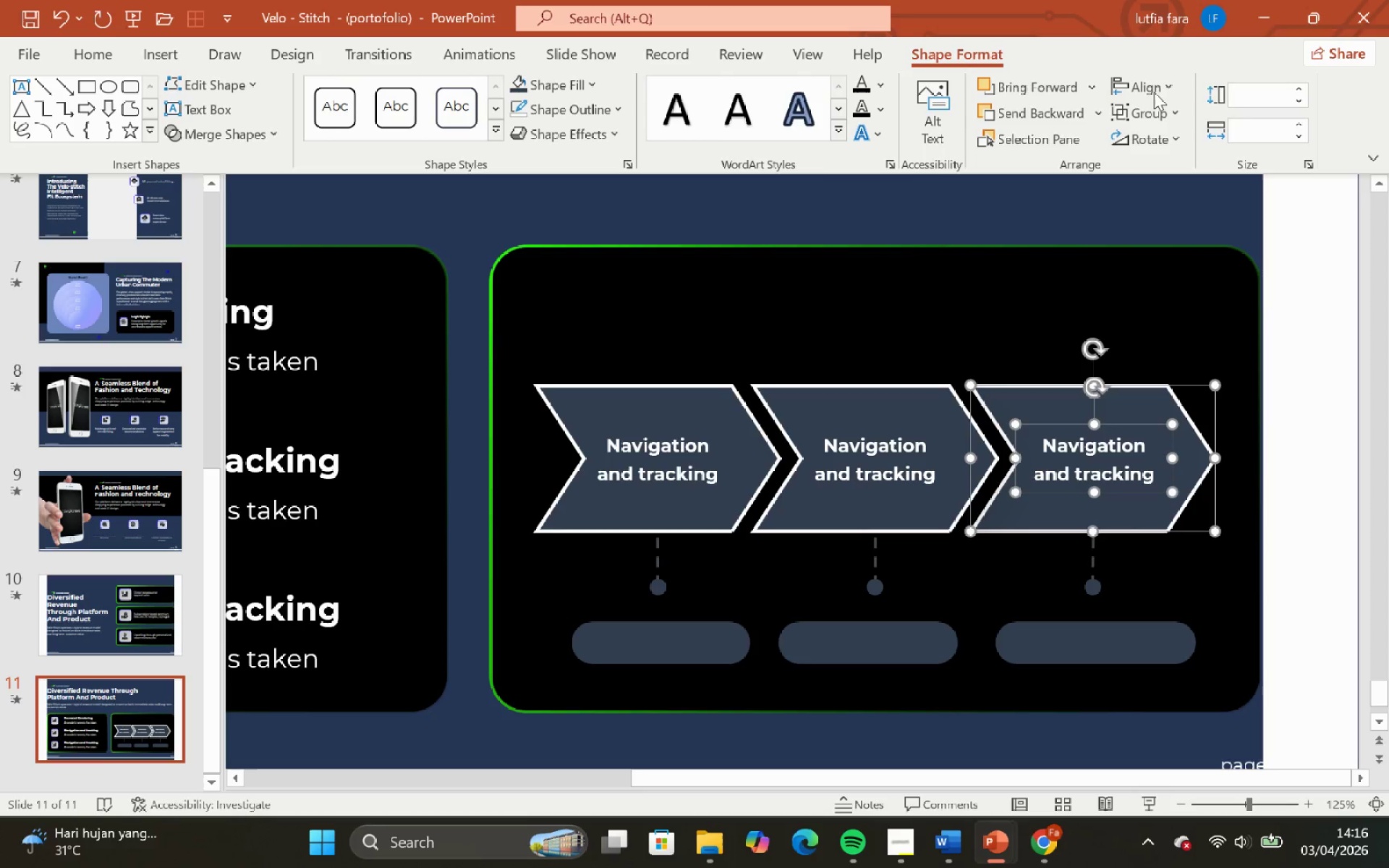 
left_click([1154, 86])
 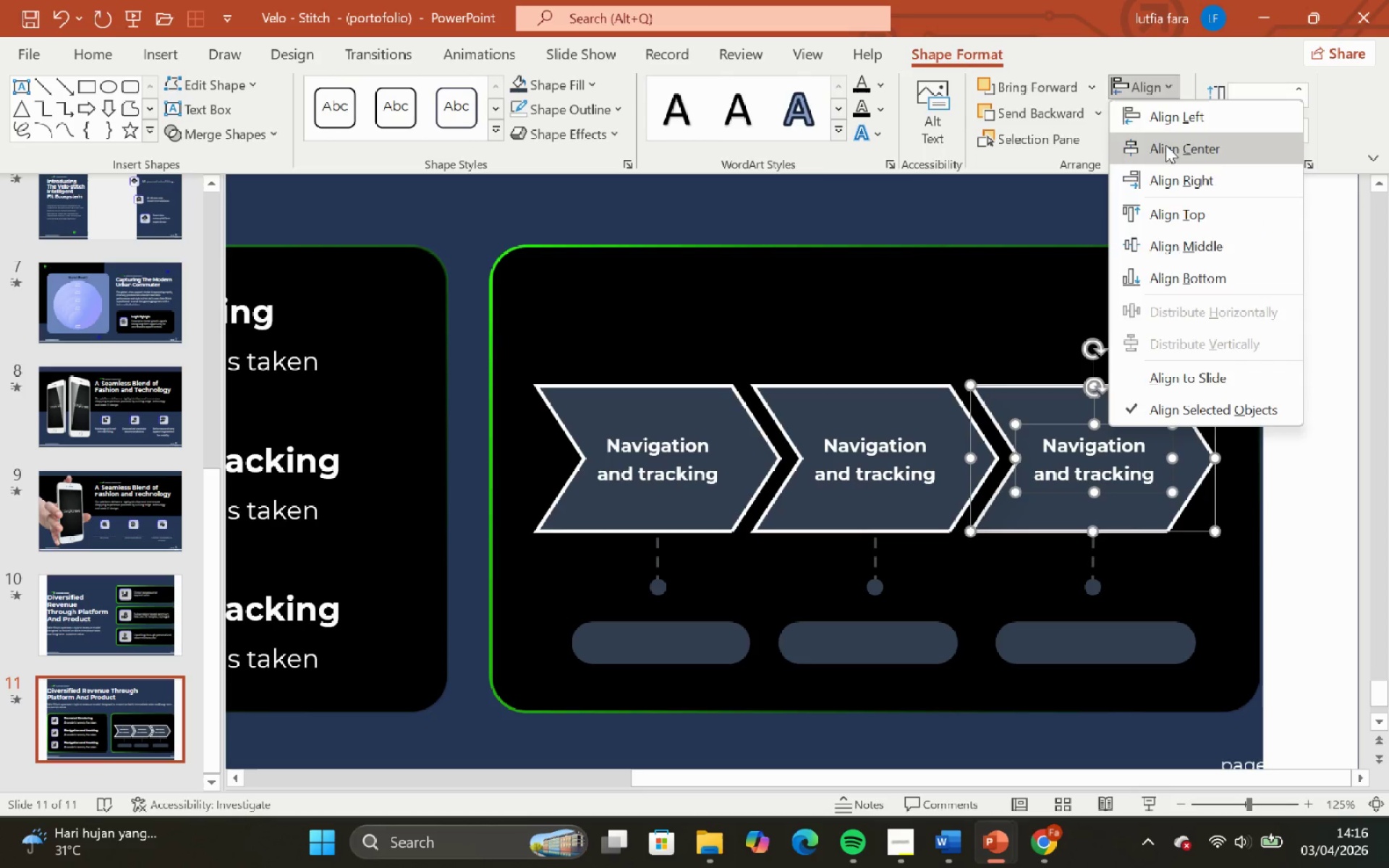 
left_click([1165, 145])
 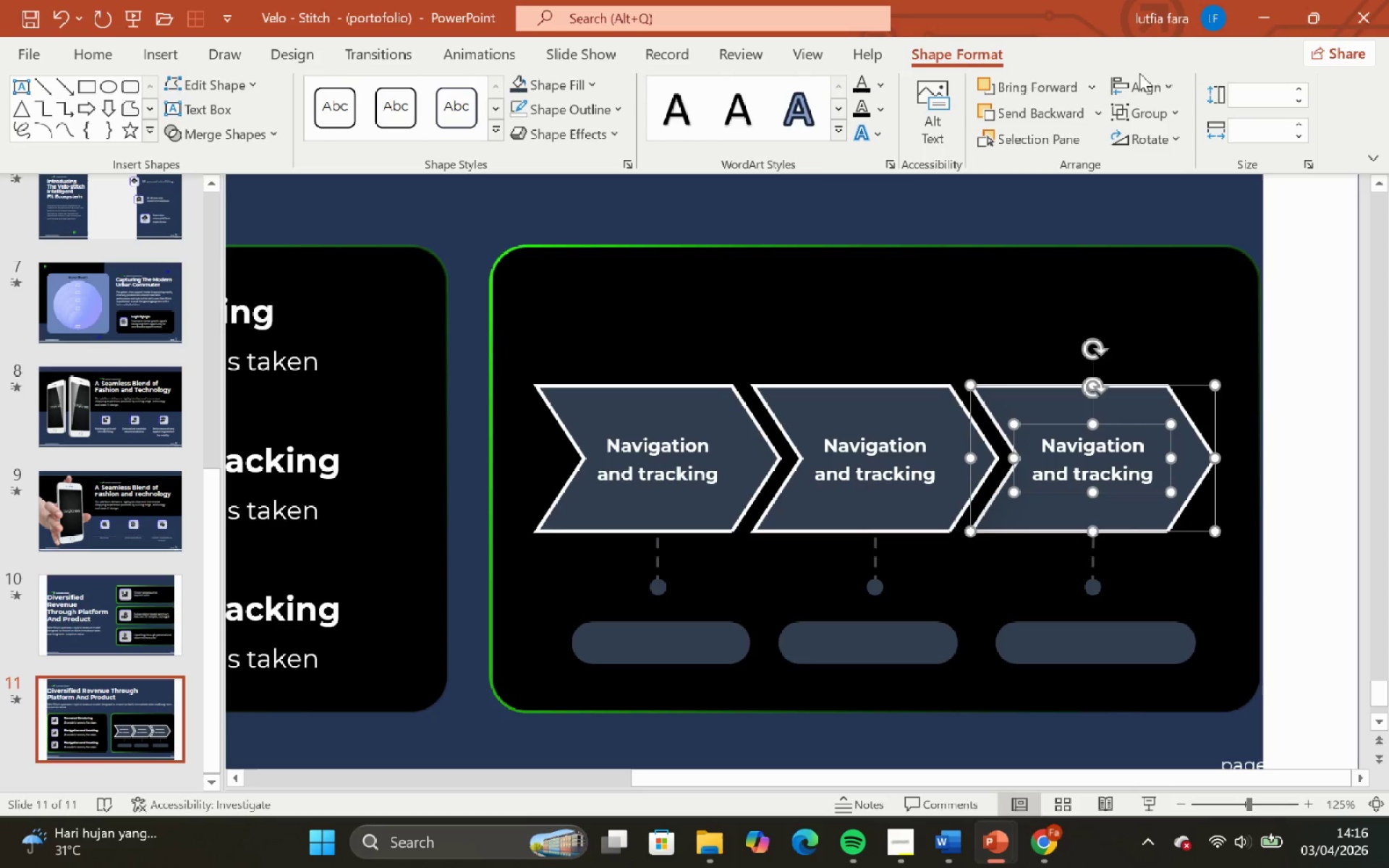 
double_click([1137, 80])
 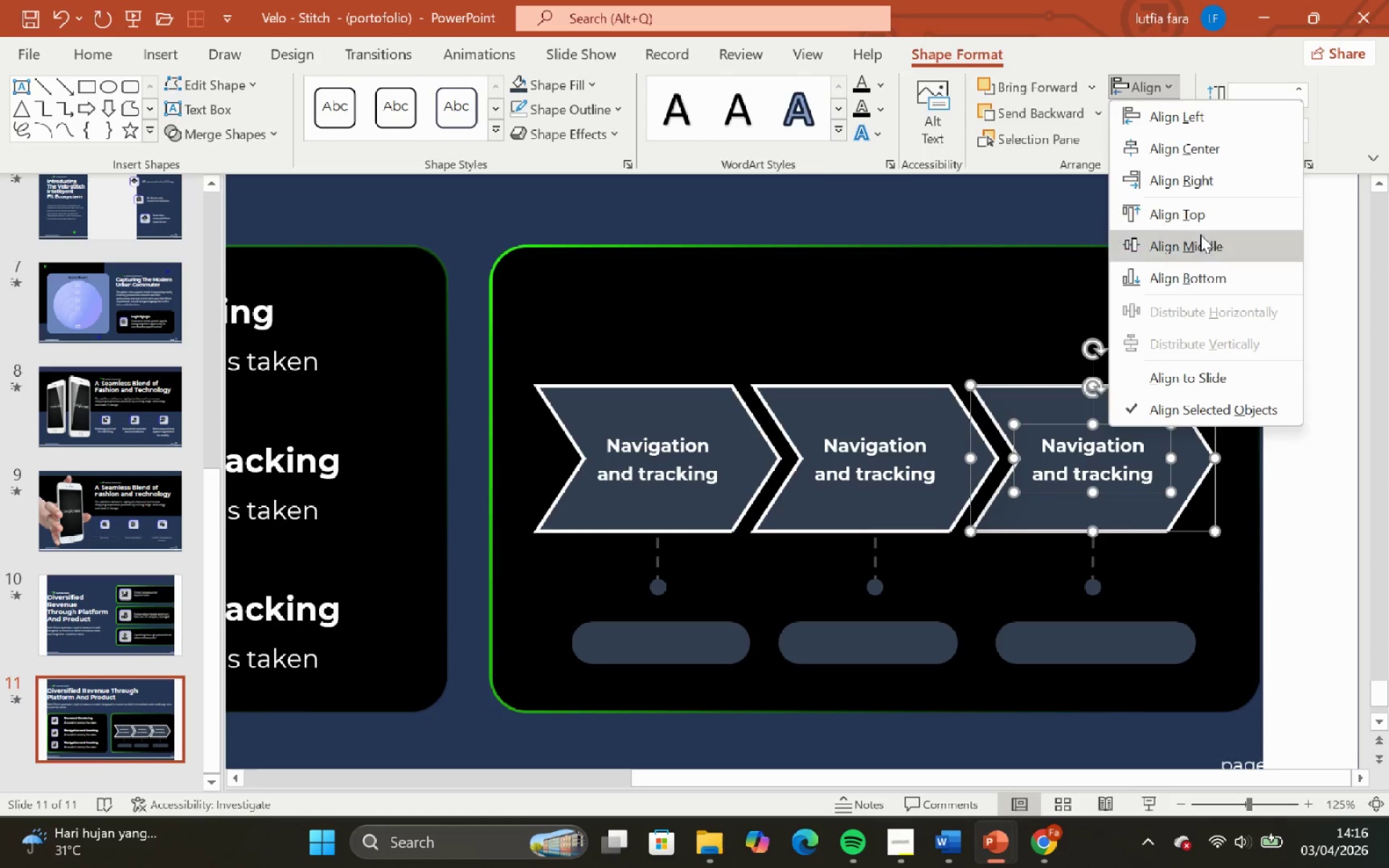 
left_click([1200, 234])
 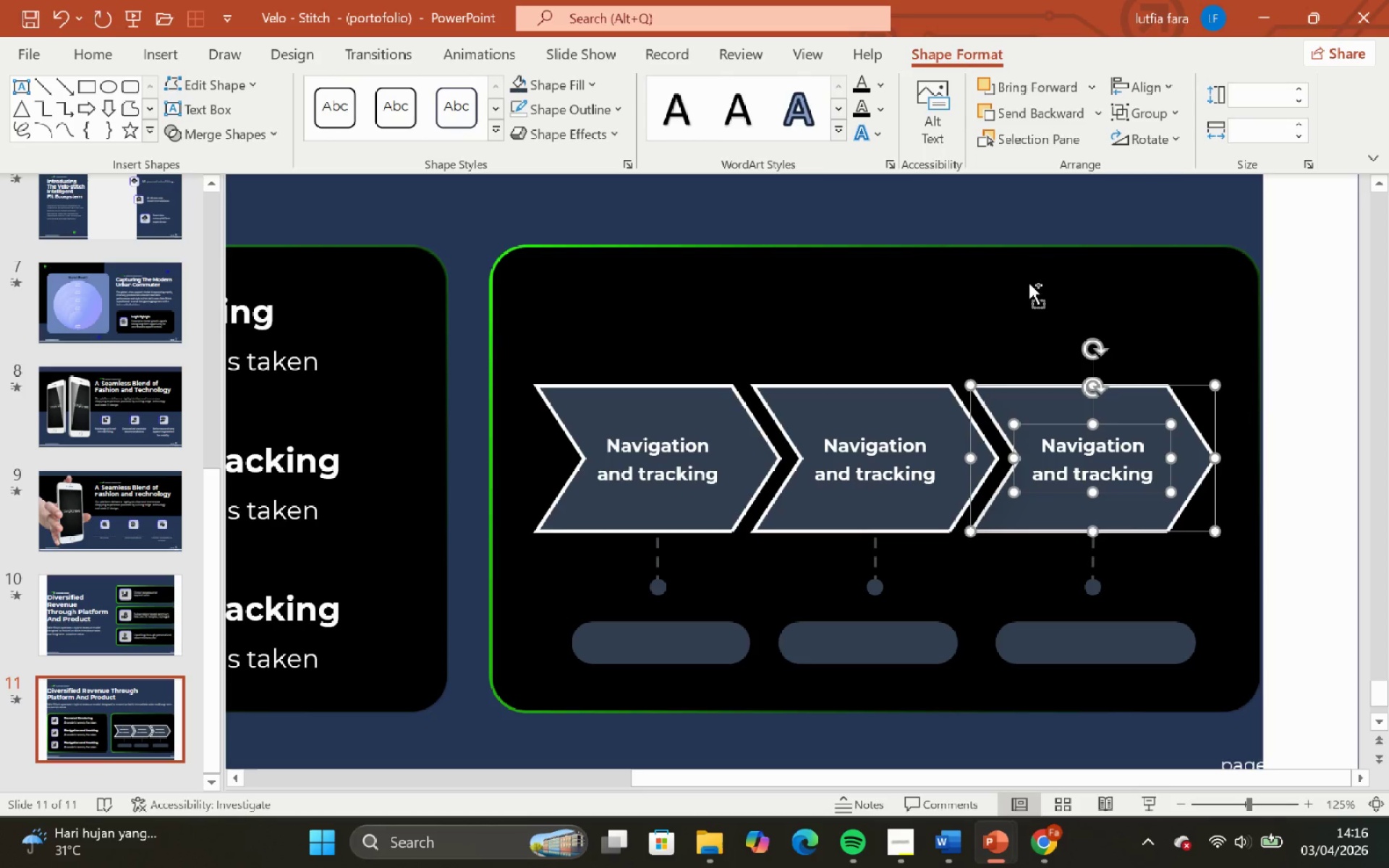 
hold_key(key=ControlLeft, duration=0.64)
hold_key(key=ShiftLeft, duration=0.48)
scroll: coordinate [1065, 327], scroll_direction: down, amount: 6.0
 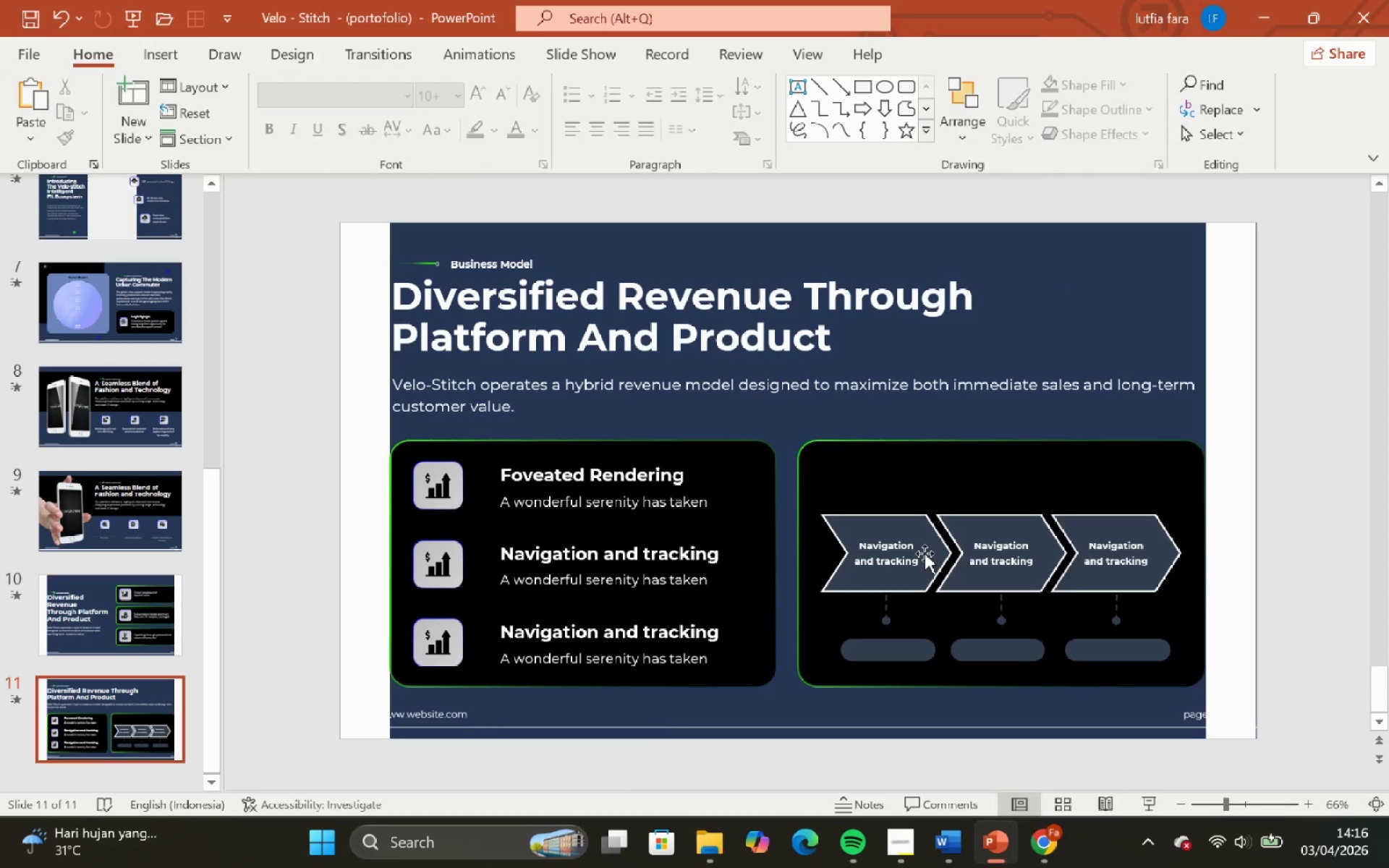 
left_click([904, 541])
 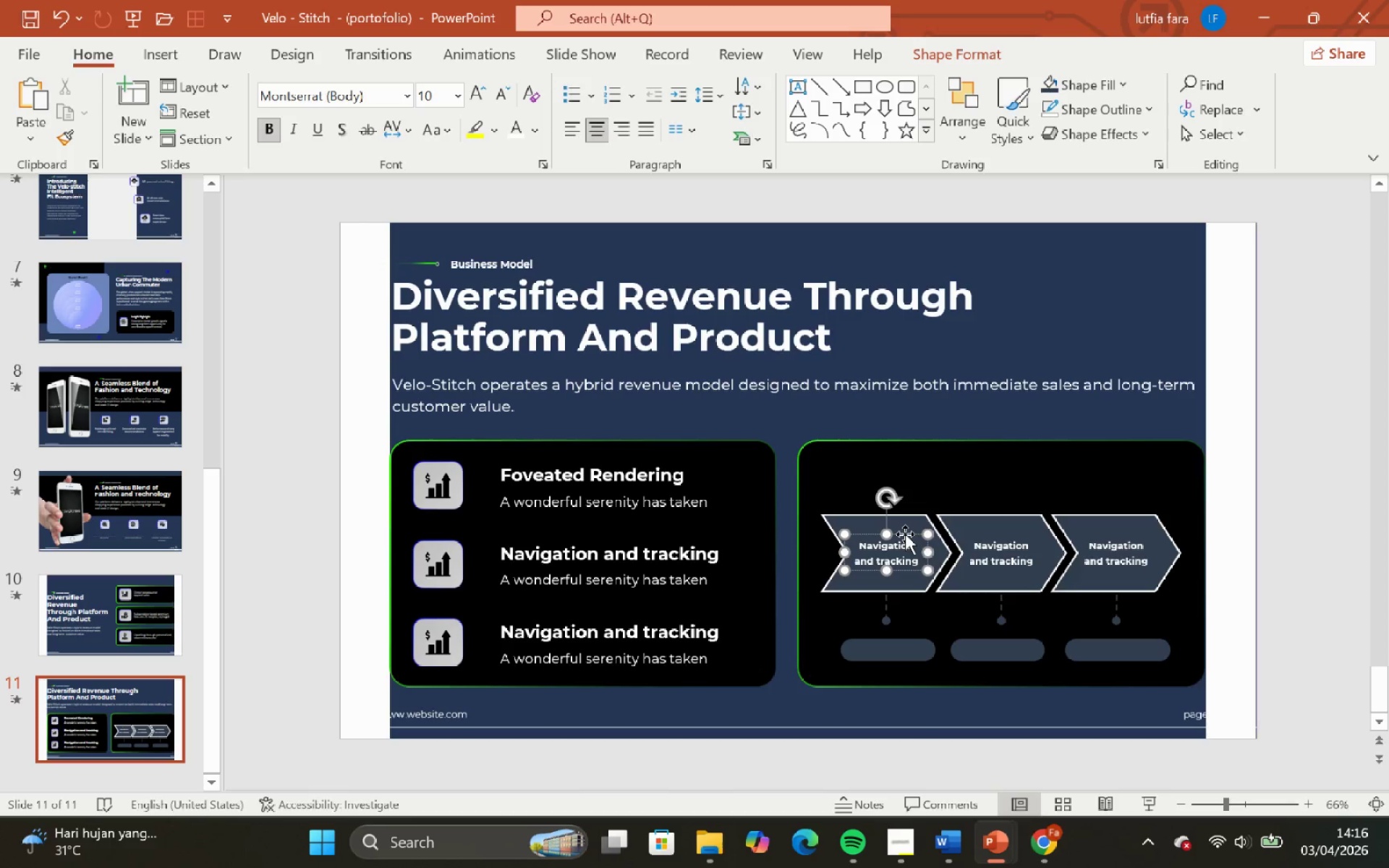 
hold_key(key=ControlLeft, duration=1.58)
hold_key(key=ShiftLeft, duration=1.42)
scroll: coordinate [906, 536], scroll_direction: up, amount: 5.0
 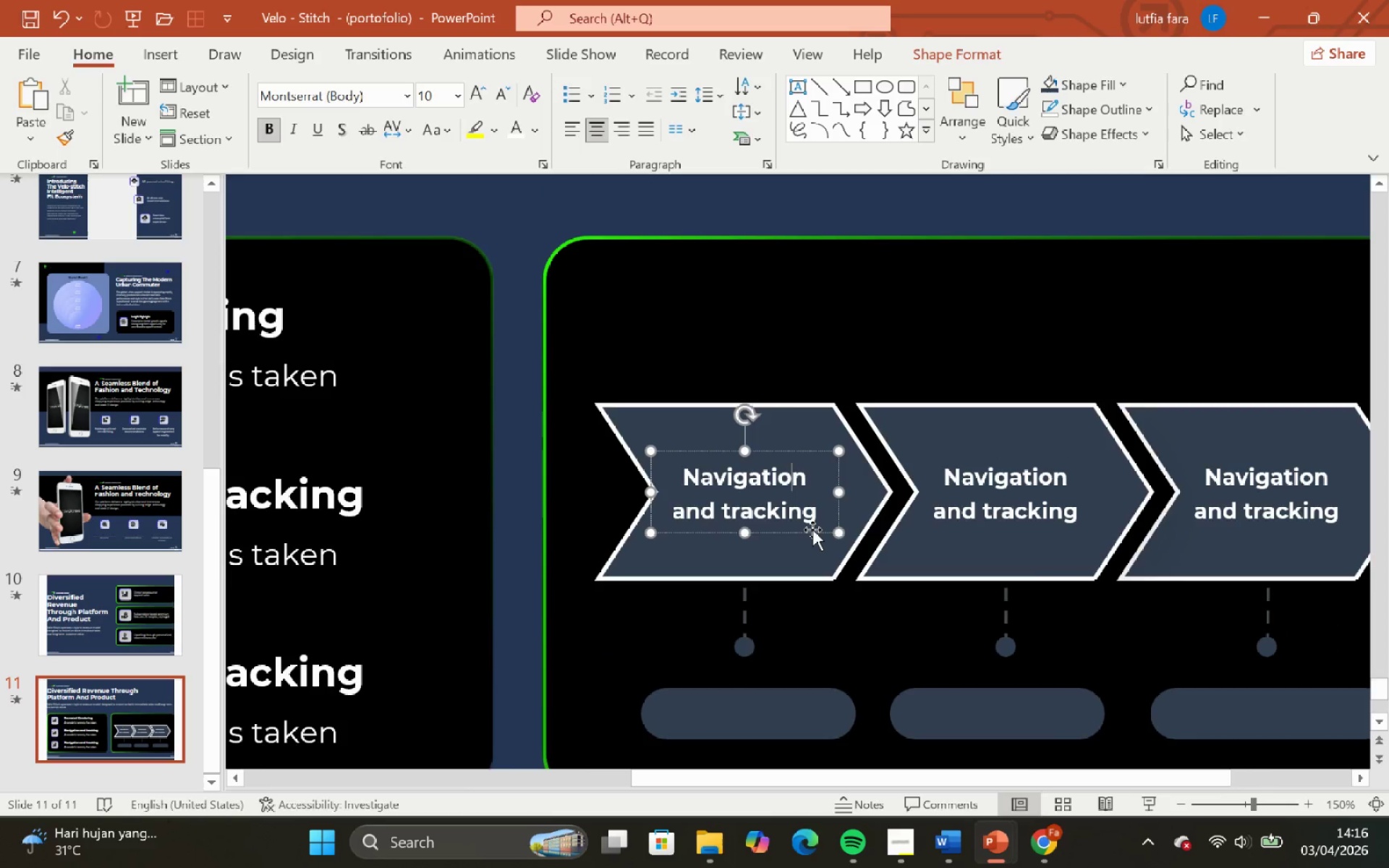 
hold_key(key=ControlLeft, duration=1.66)
hold_key(key=ShiftLeft, duration=1.55)
left_click_drag(start_coordinate=[811, 529], to_coordinate=[804, 743])
 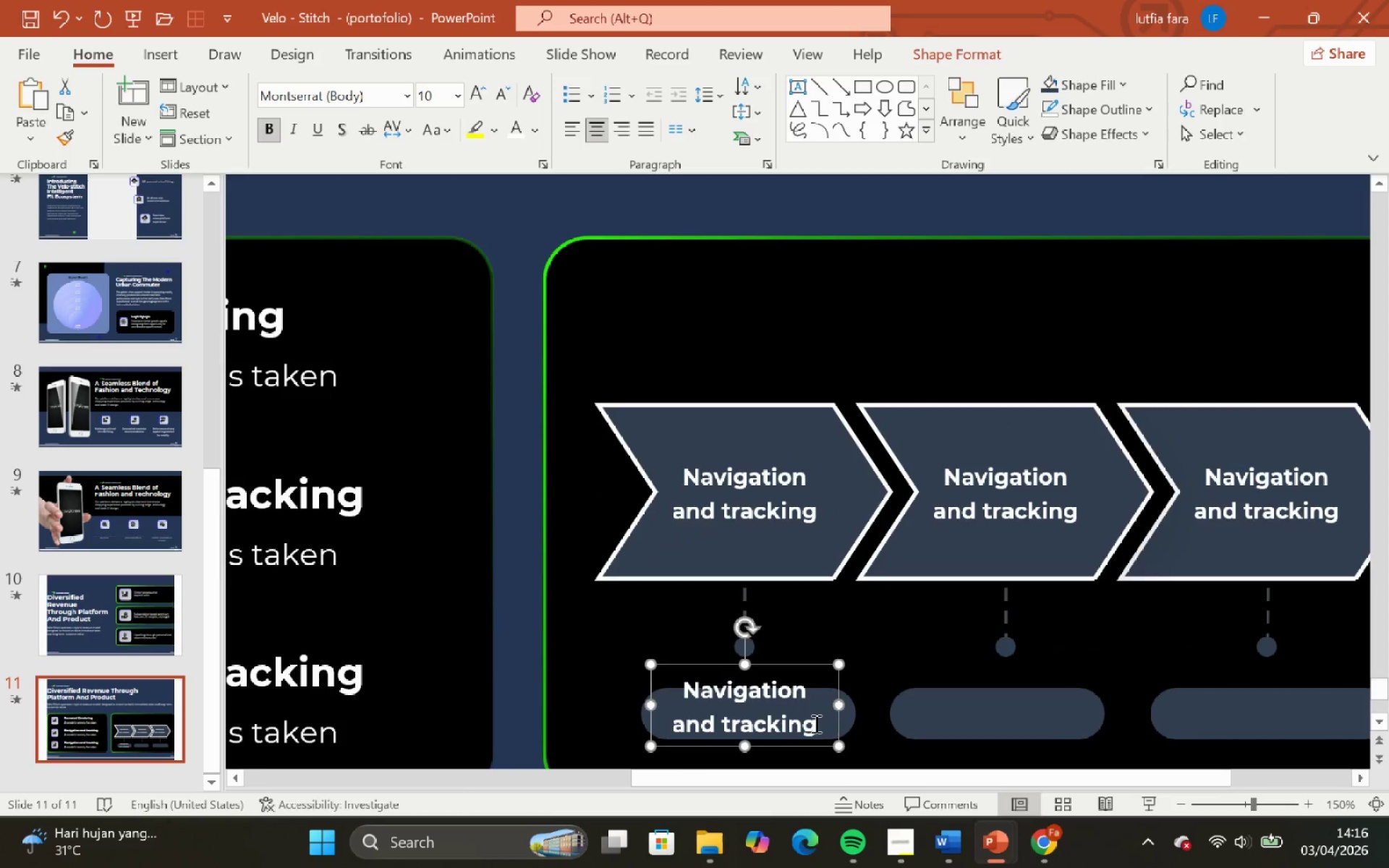 
left_click_drag(start_coordinate=[815, 723], to_coordinate=[653, 724])
 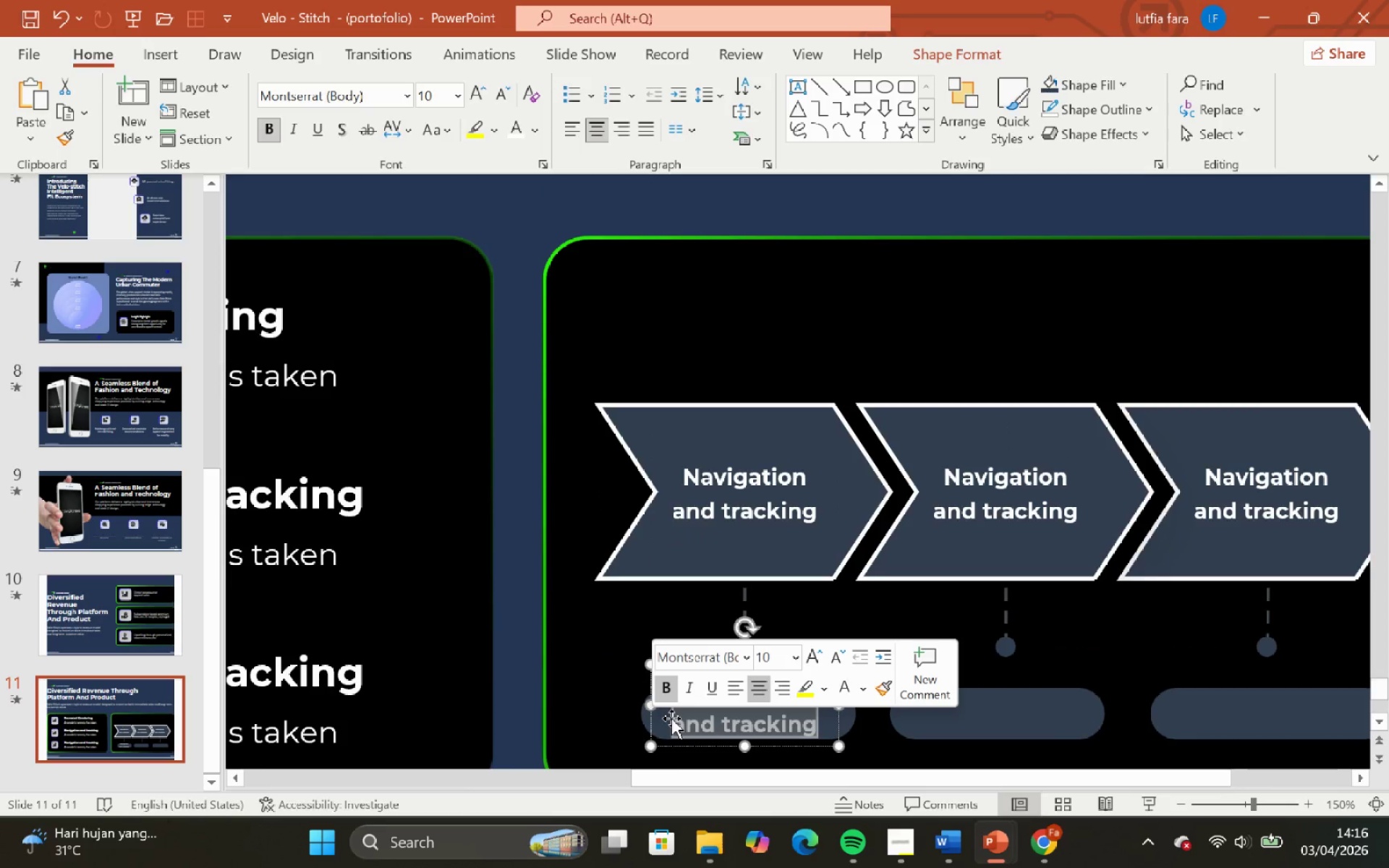 
key(Backspace)
 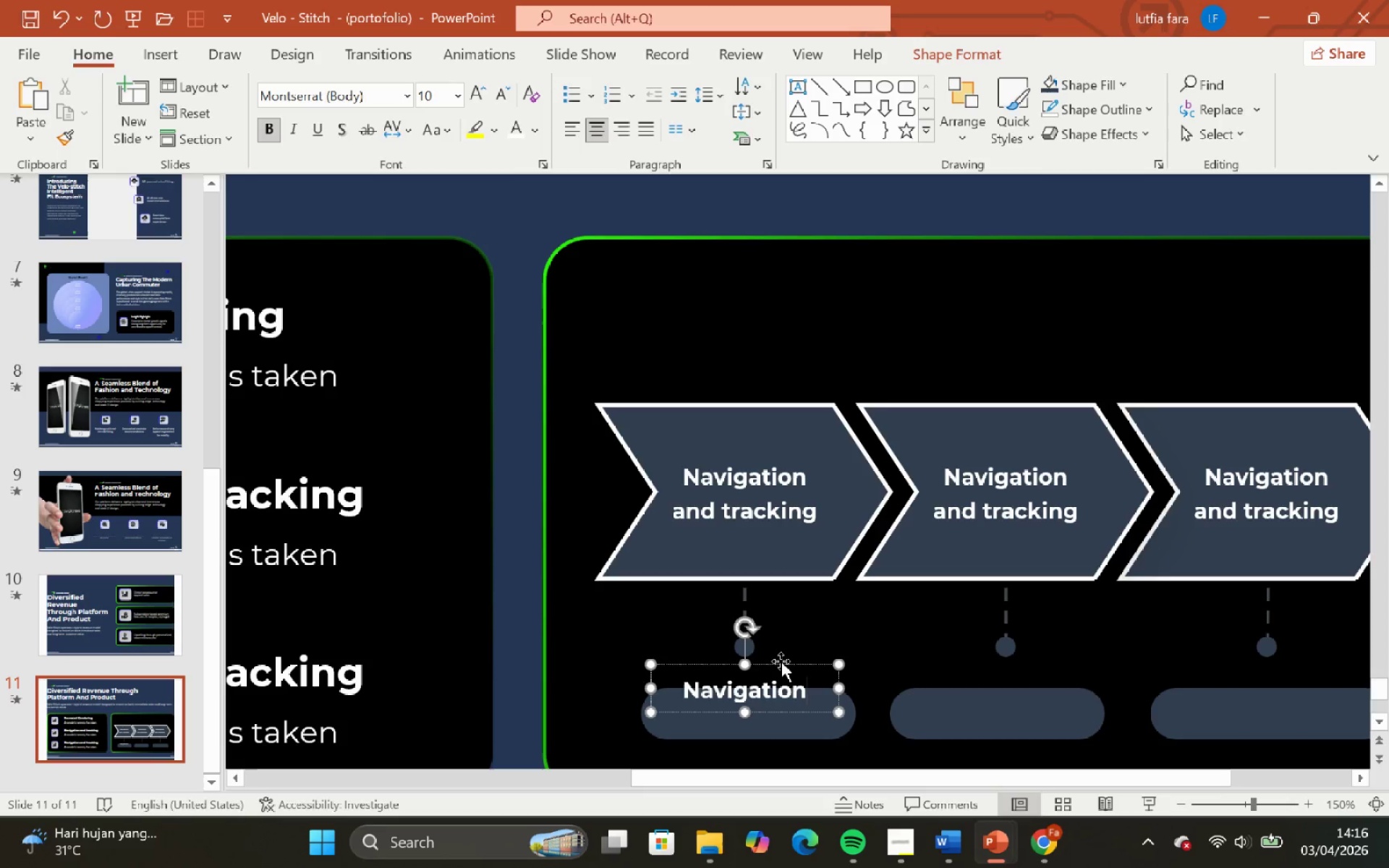 
left_click_drag(start_coordinate=[783, 663], to_coordinate=[784, 682])
 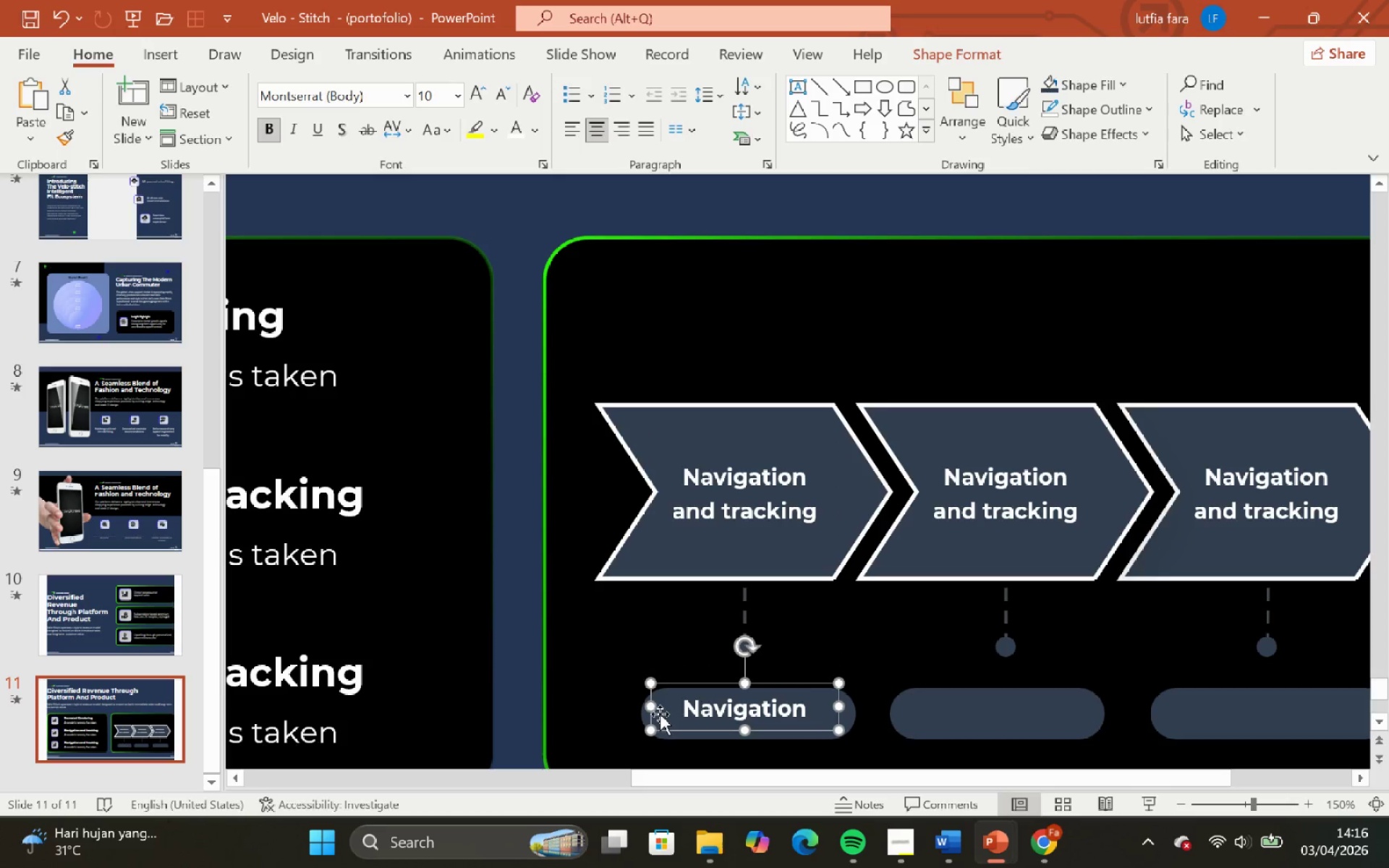 
hold_key(key=ShiftLeft, duration=0.86)
 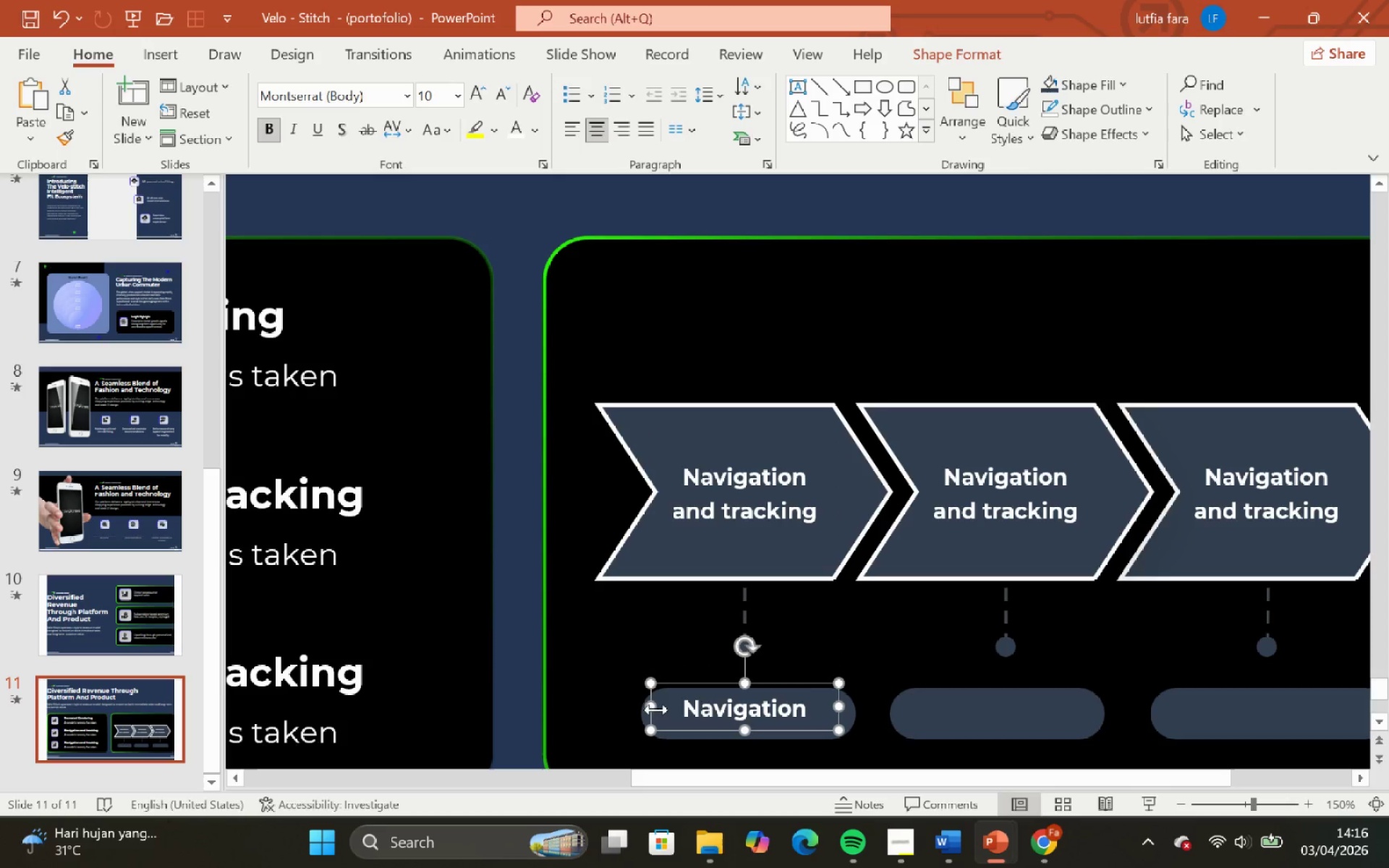 
left_click_drag(start_coordinate=[656, 709], to_coordinate=[684, 707])
 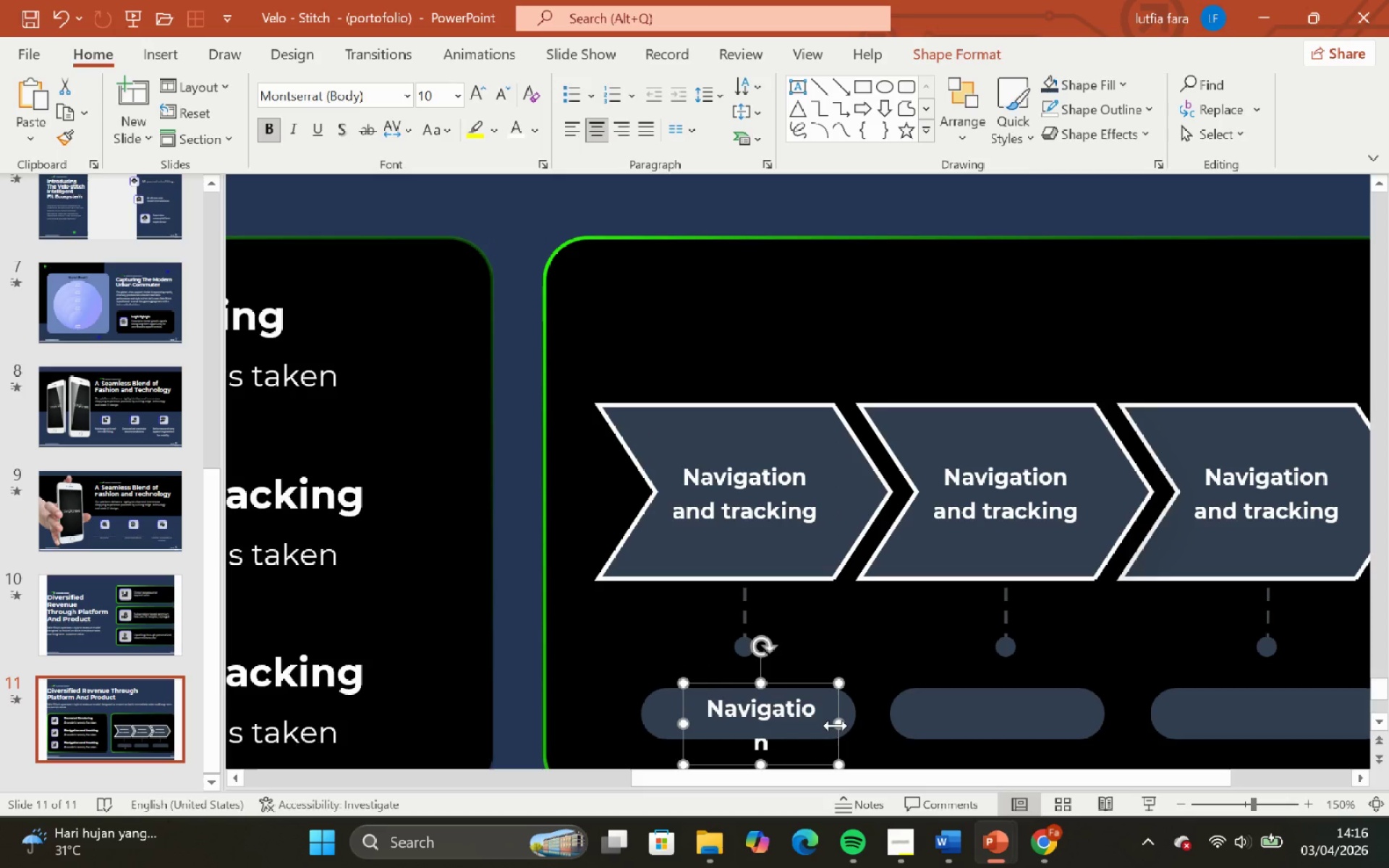 
left_click_drag(start_coordinate=[836, 726], to_coordinate=[846, 723])
 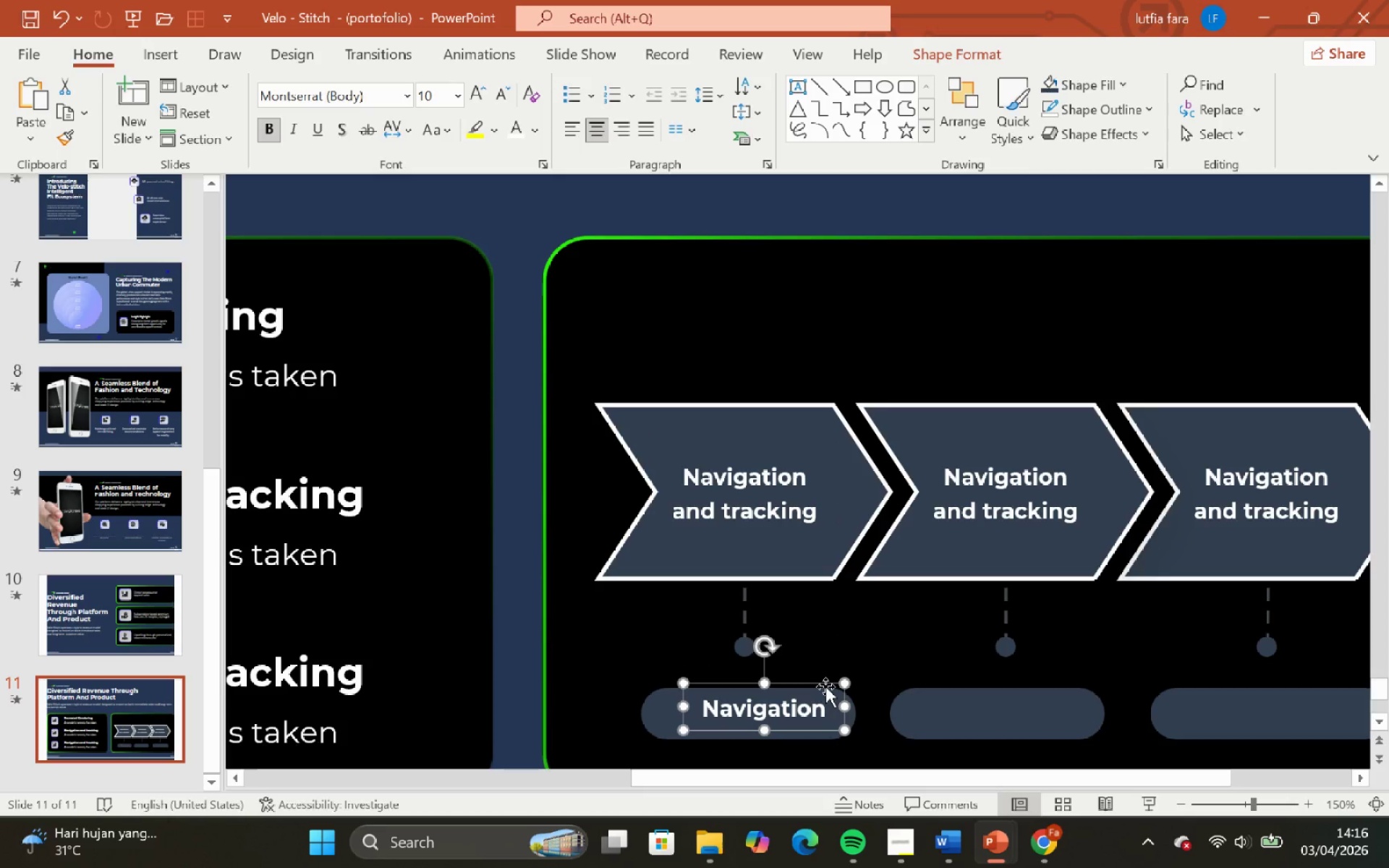 
left_click_drag(start_coordinate=[825, 685], to_coordinate=[817, 689])
 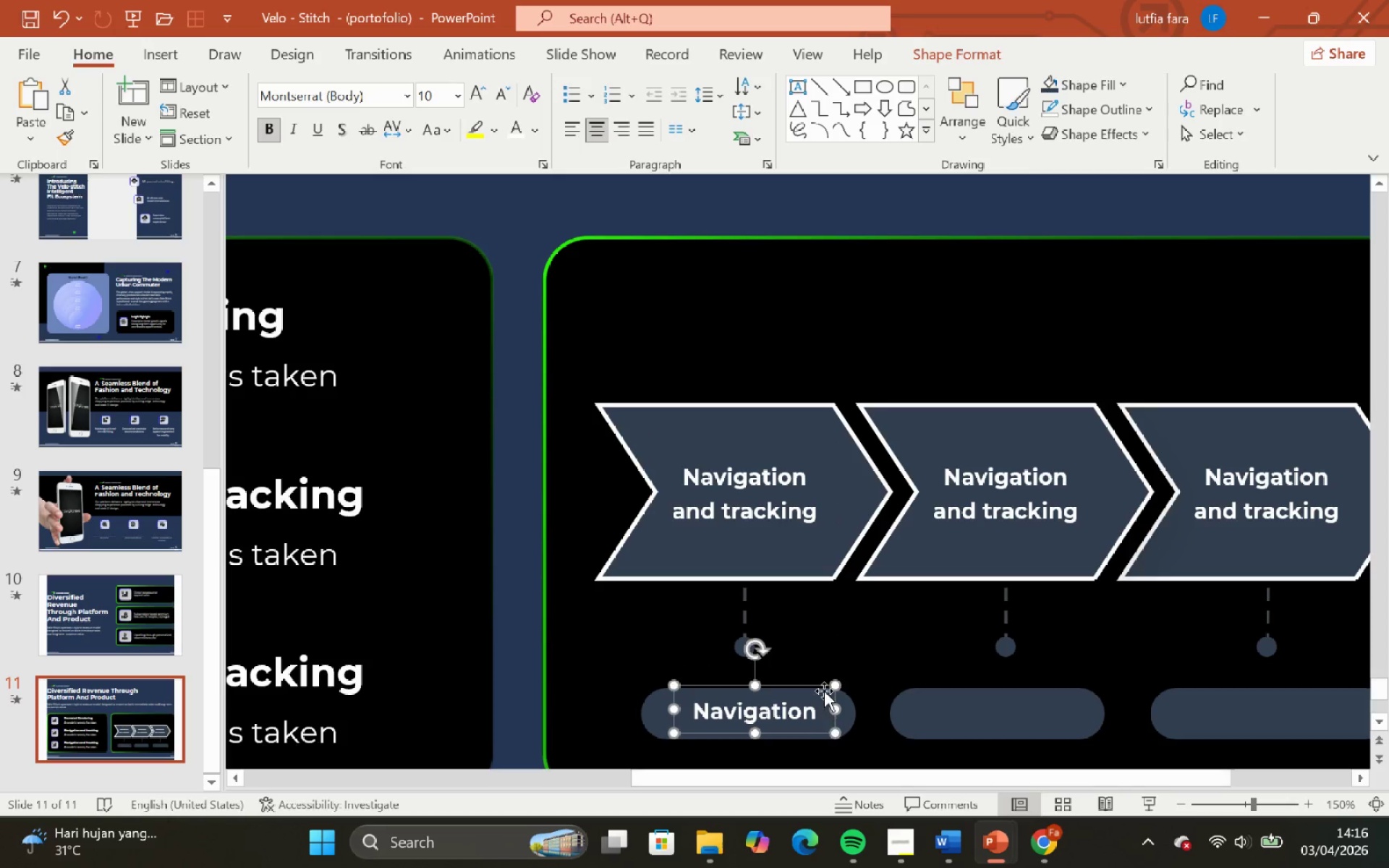 
left_click_drag(start_coordinate=[814, 686], to_coordinate=[808, 689])
 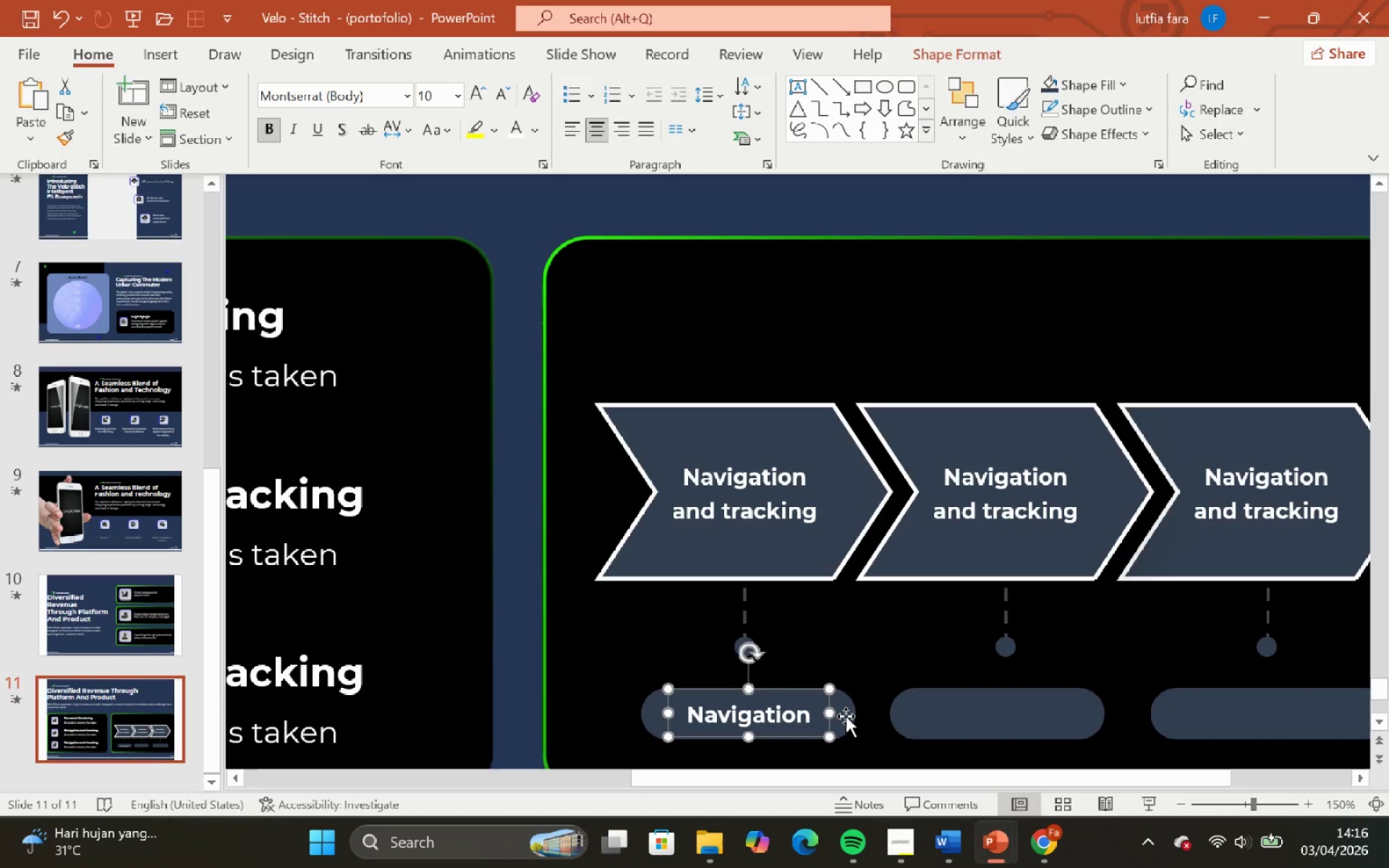 
hold_key(key=ShiftLeft, duration=0.56)
left_click([846, 716])
 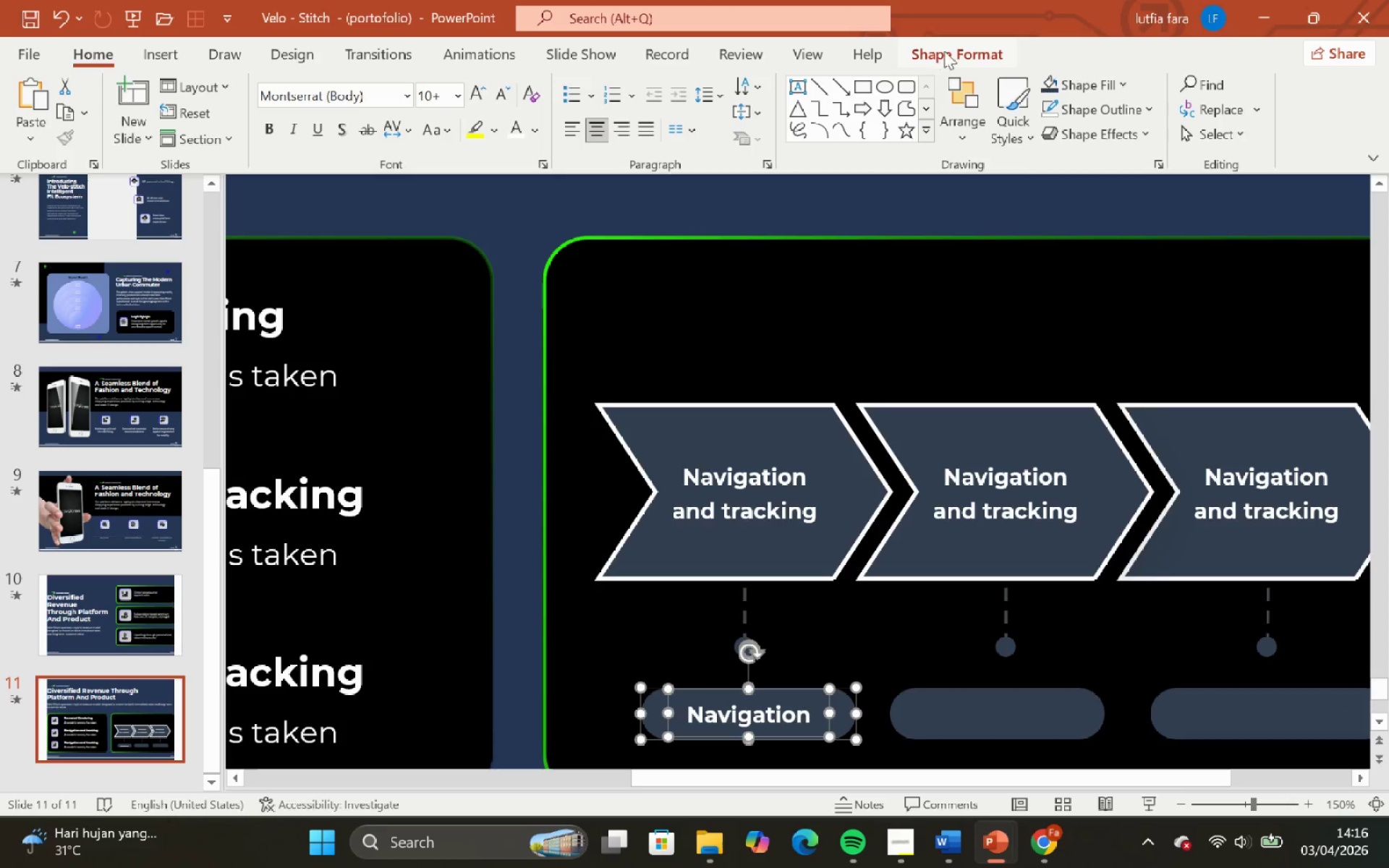 
left_click_drag(start_coordinate=[948, 47], to_coordinate=[1161, 95])
 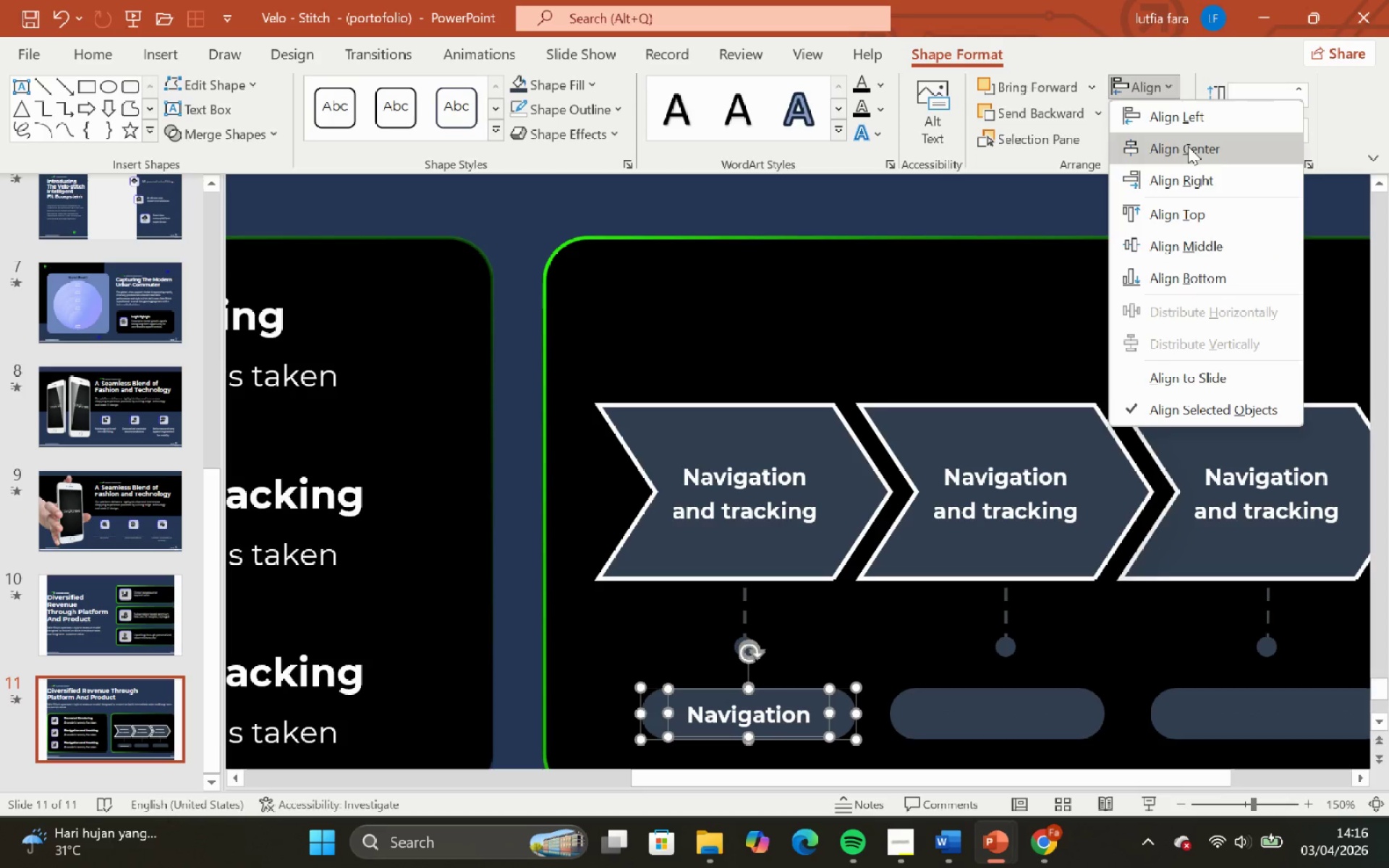 
left_click([1188, 146])
 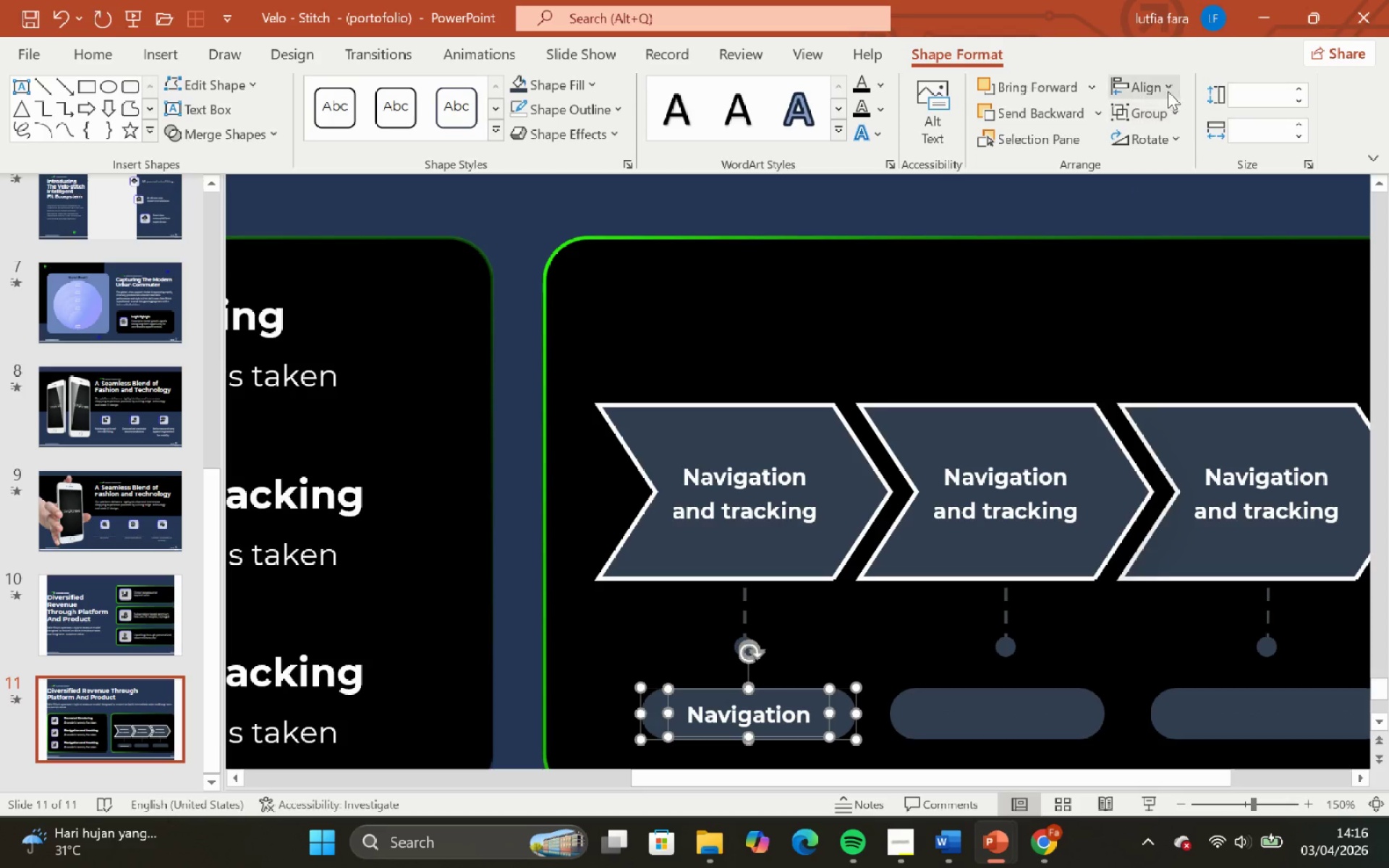 
left_click([1168, 90])
 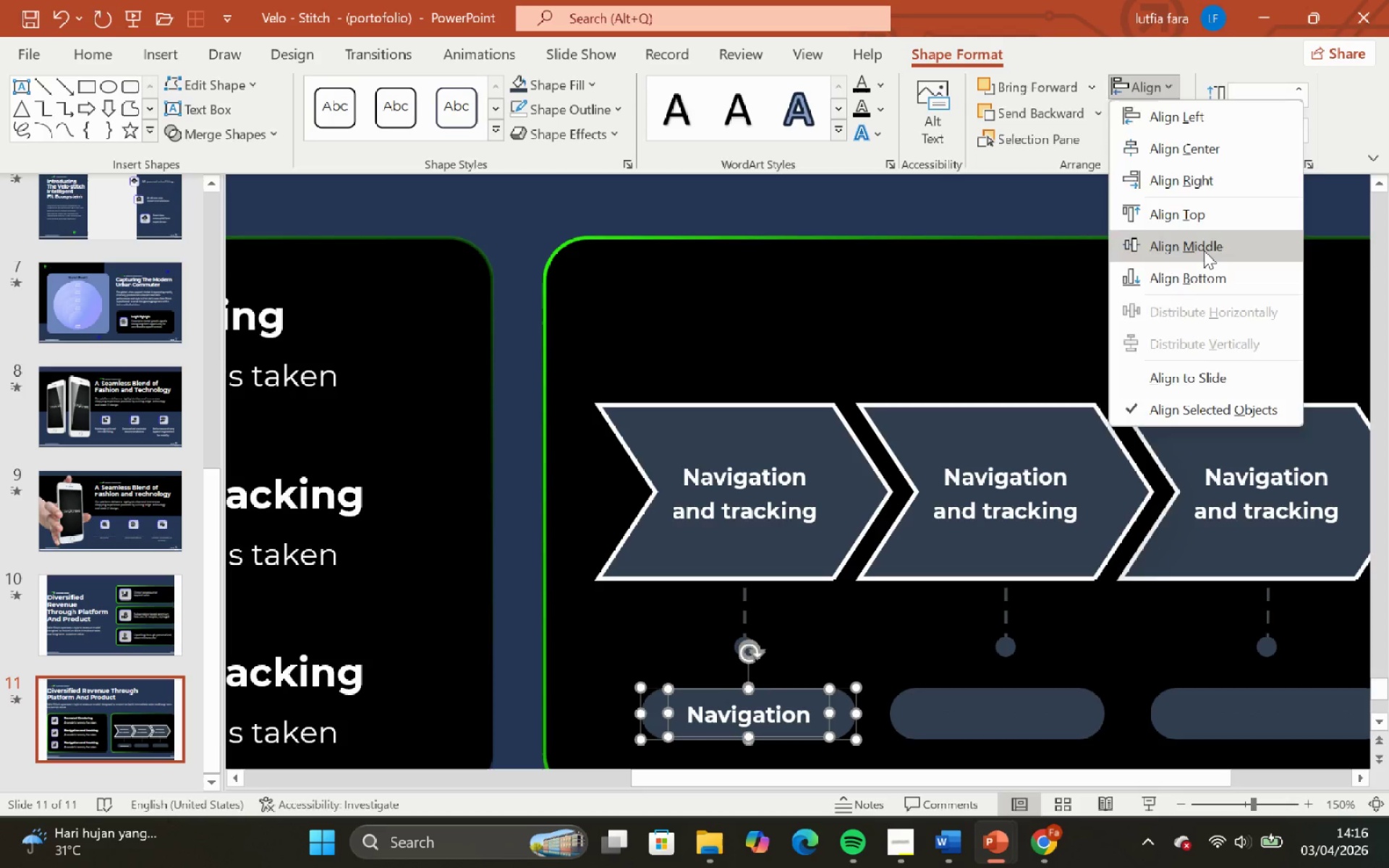 
hold_key(key=ControlLeft, duration=0.72)
hold_key(key=ShiftLeft, duration=0.47)
scroll: coordinate [877, 454], scroll_direction: down, amount: 2.0
 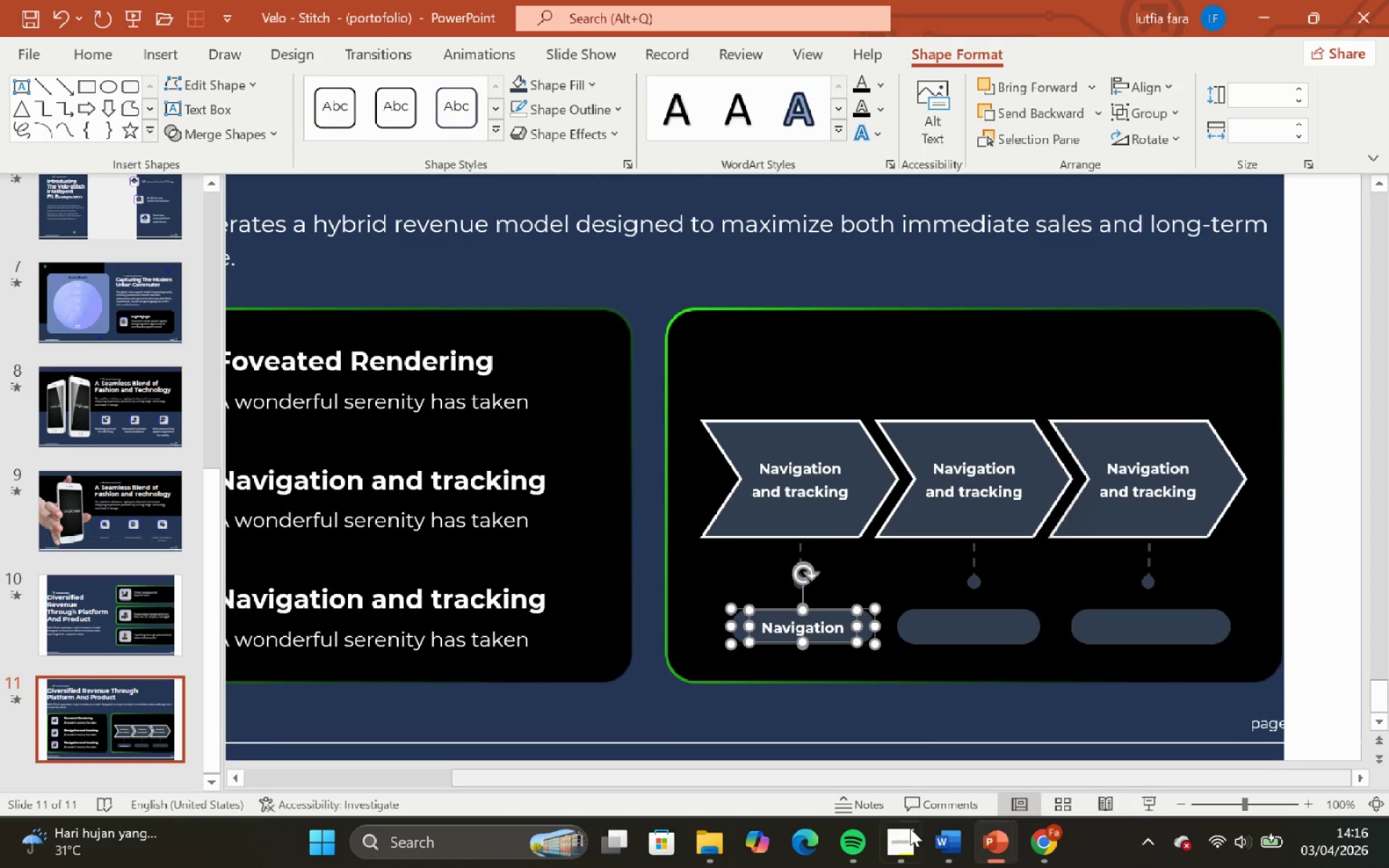 
left_click([894, 835])